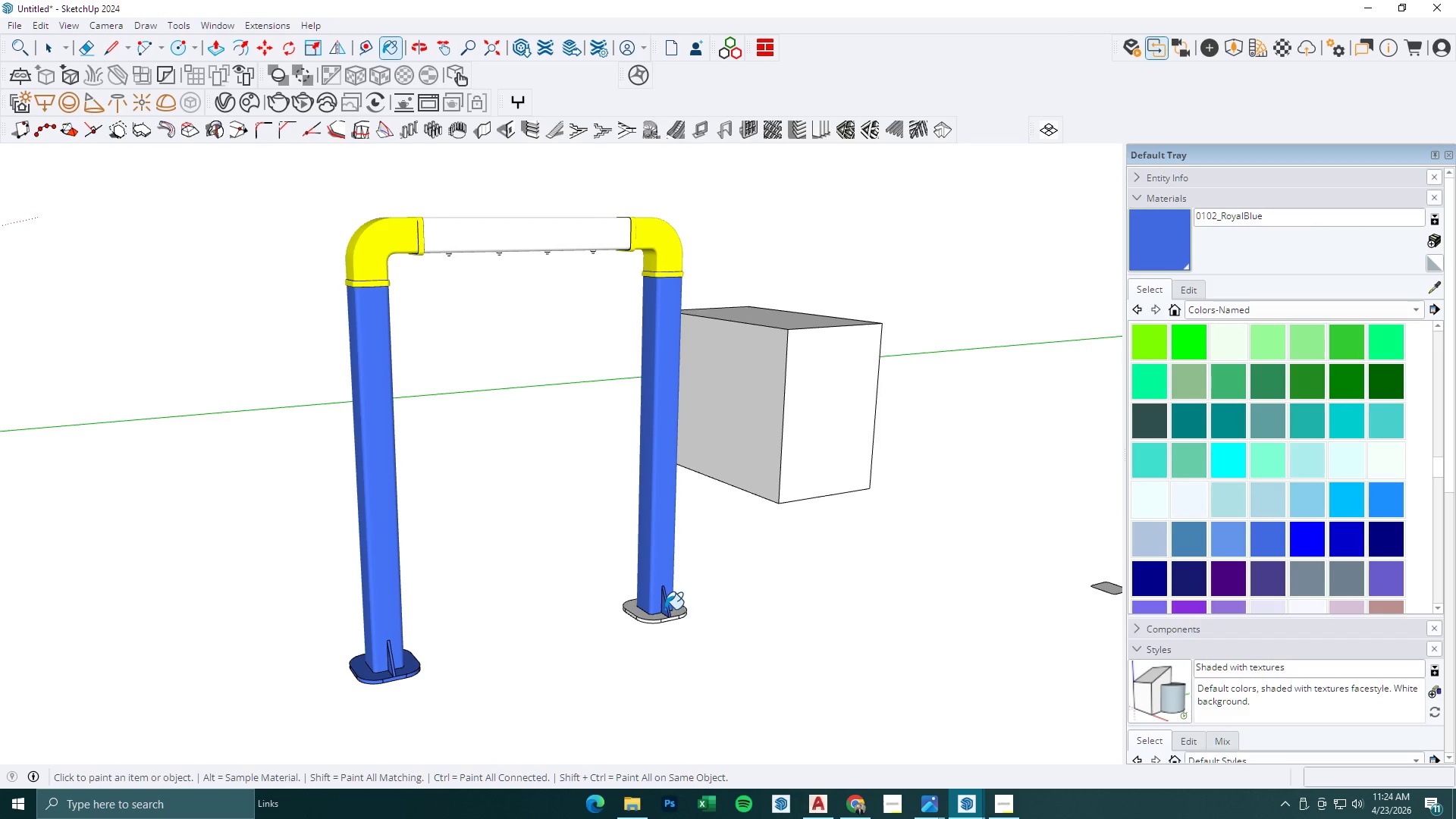 
left_click([644, 620])
 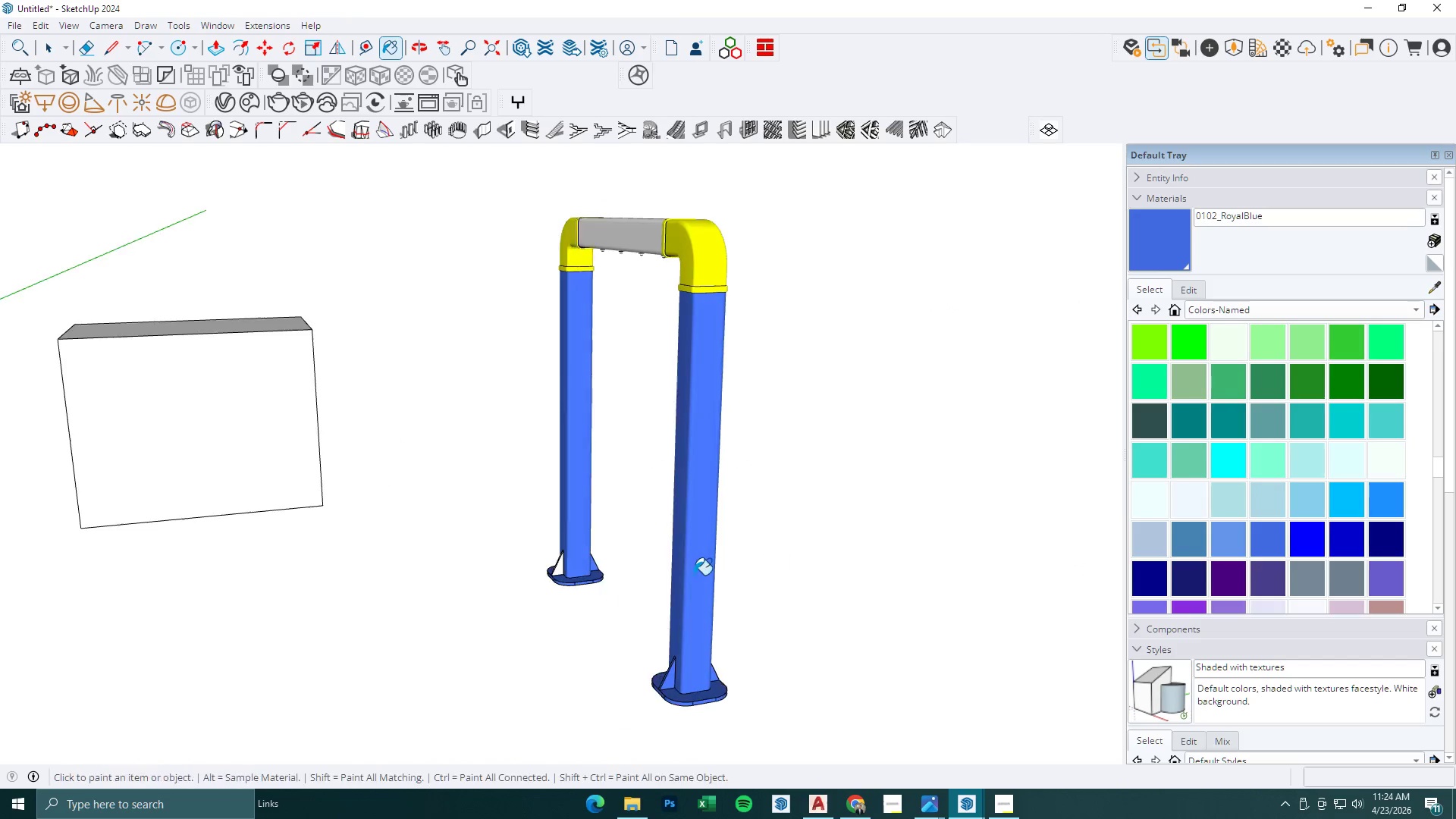 
left_click([560, 575])
 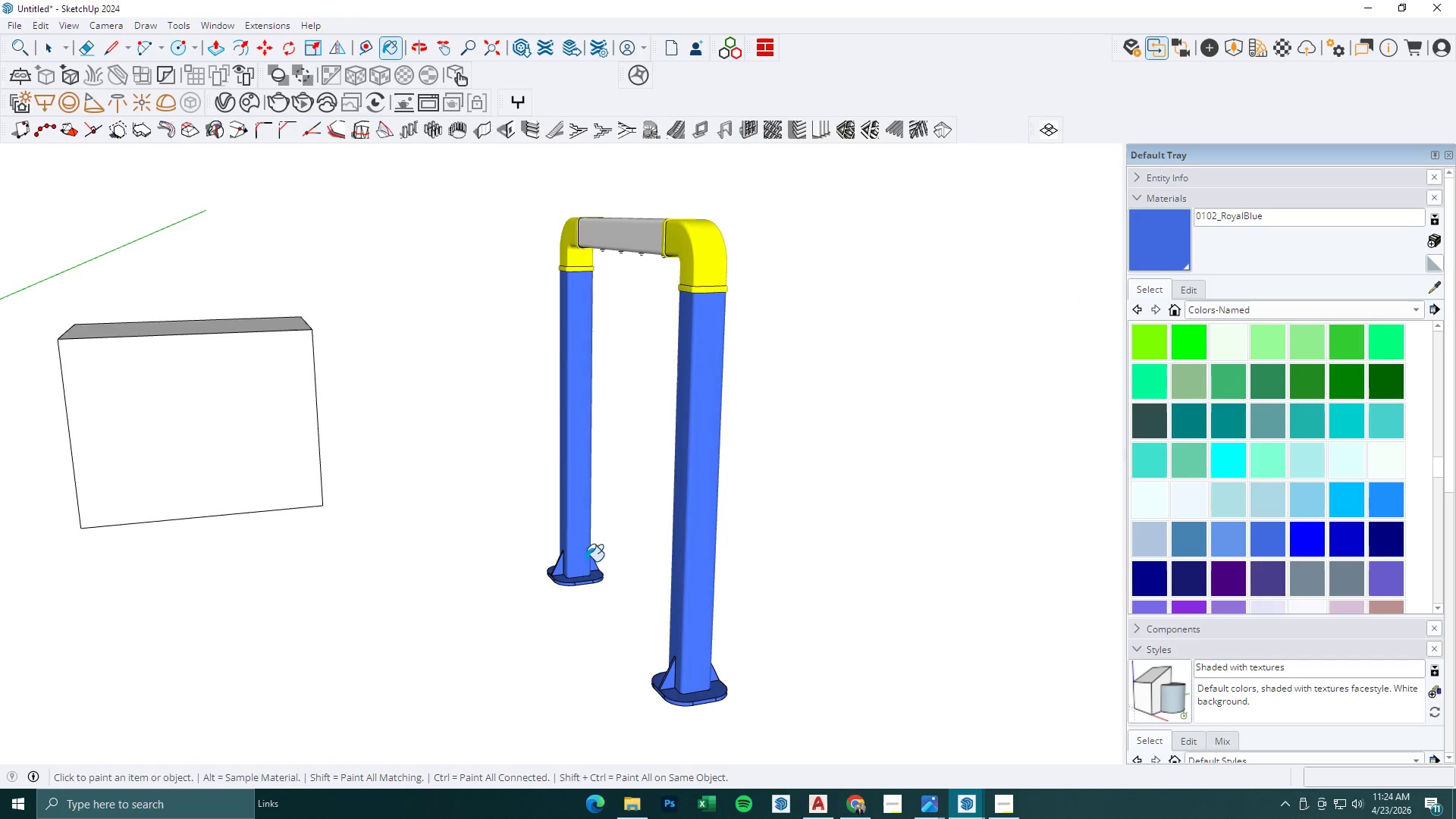 
scroll: coordinate [518, 447], scroll_direction: down, amount: 4.0
 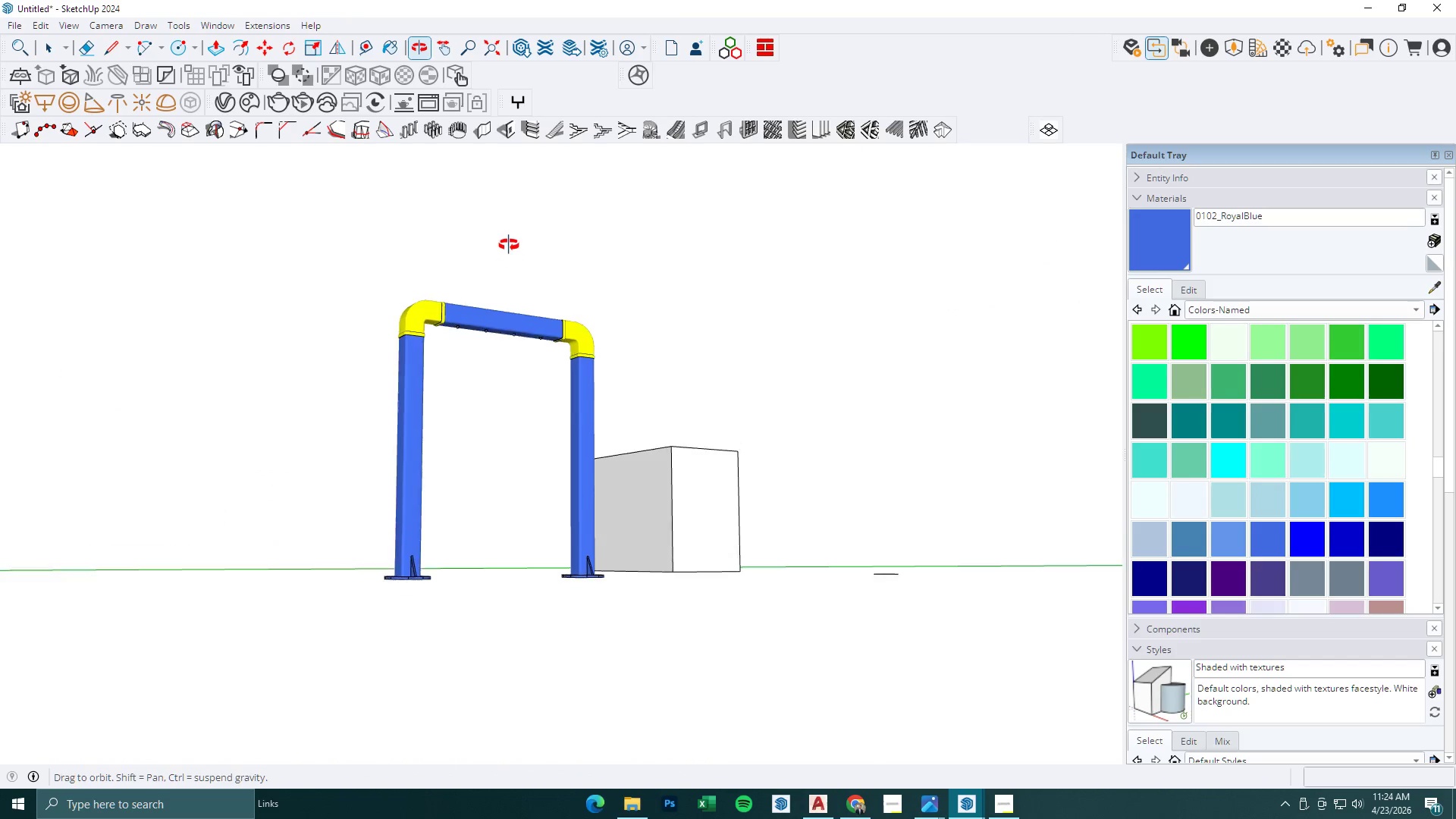 
key(Space)
 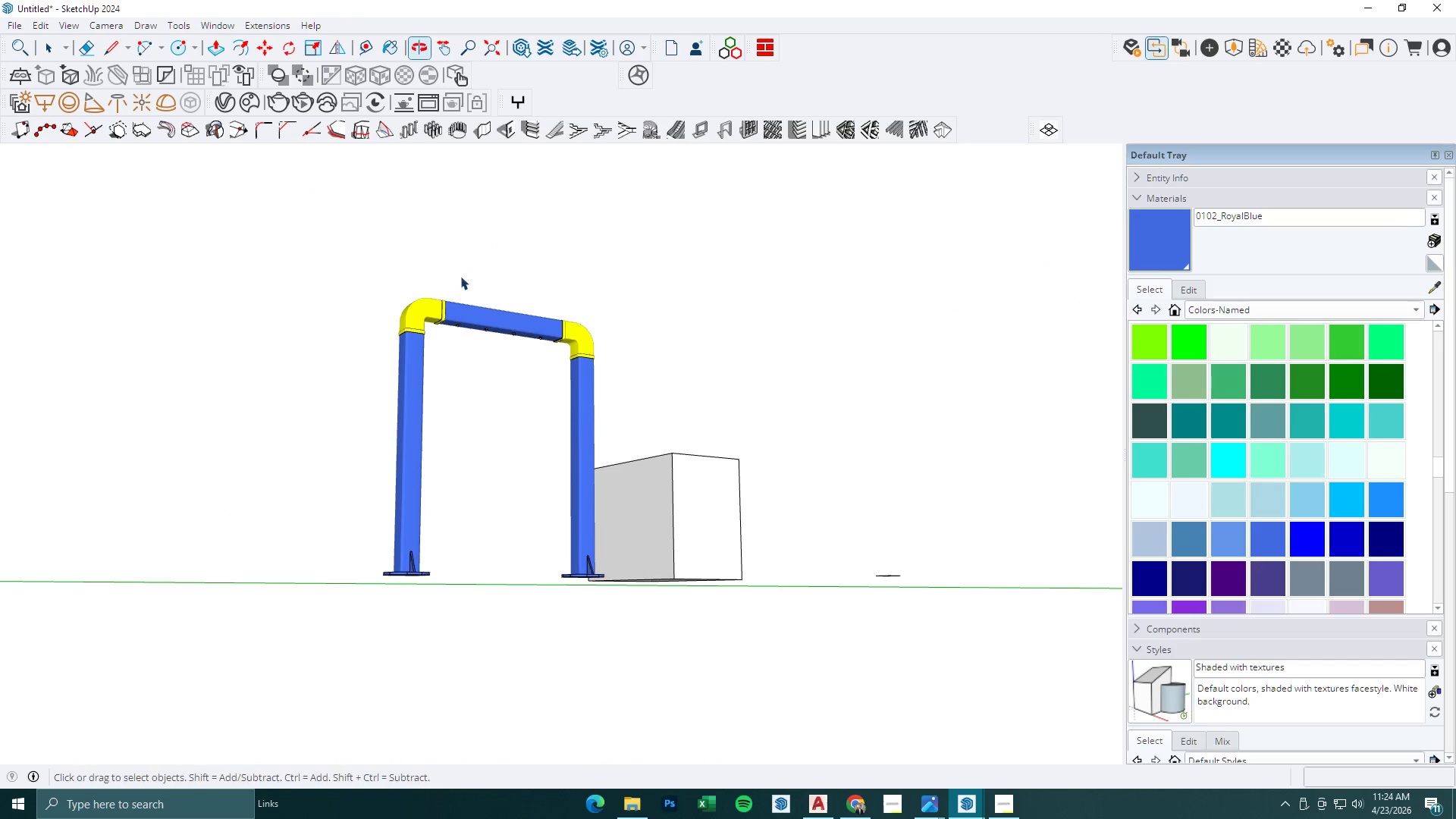 
key(Escape)
 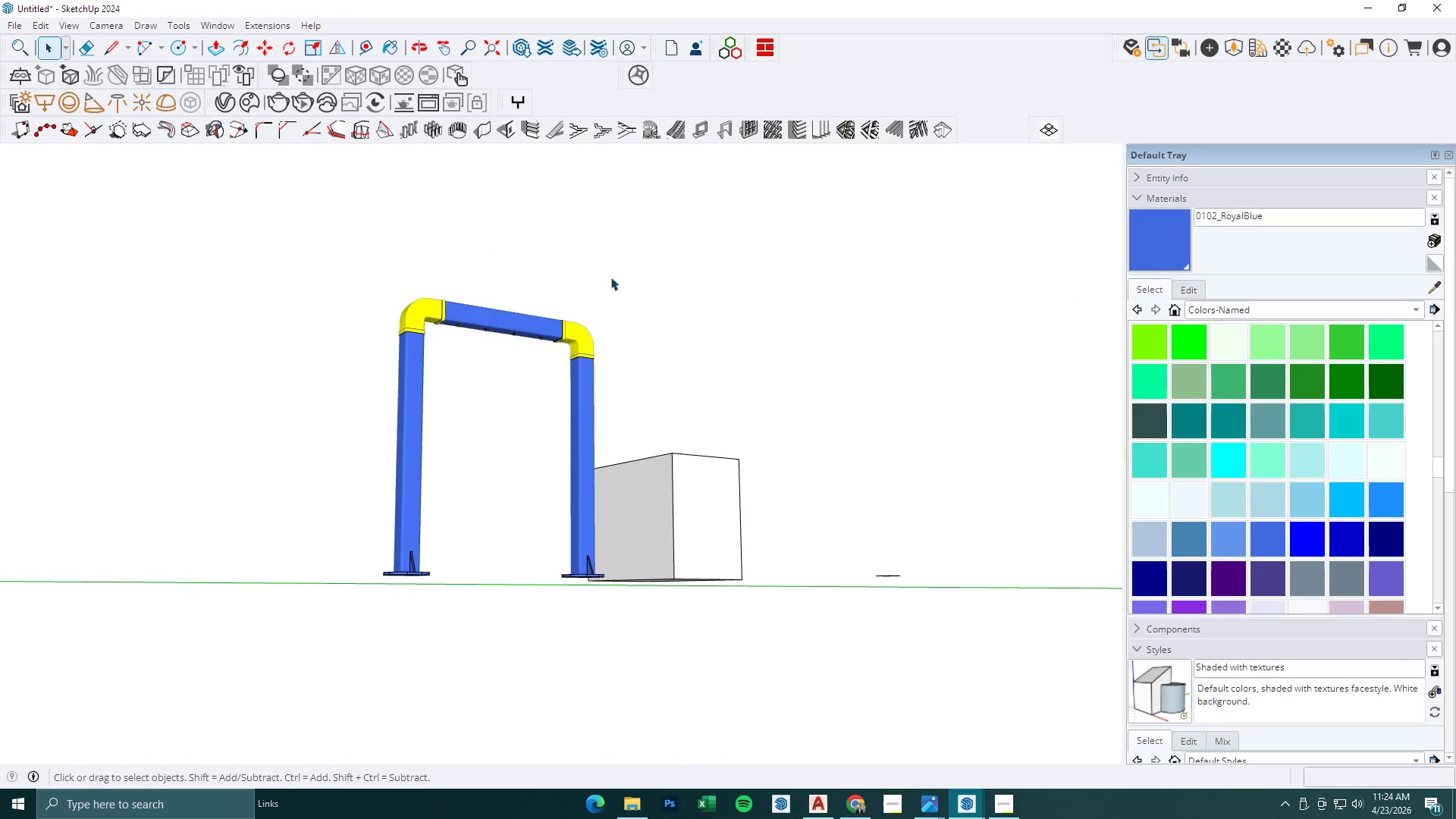 
key(Escape)
 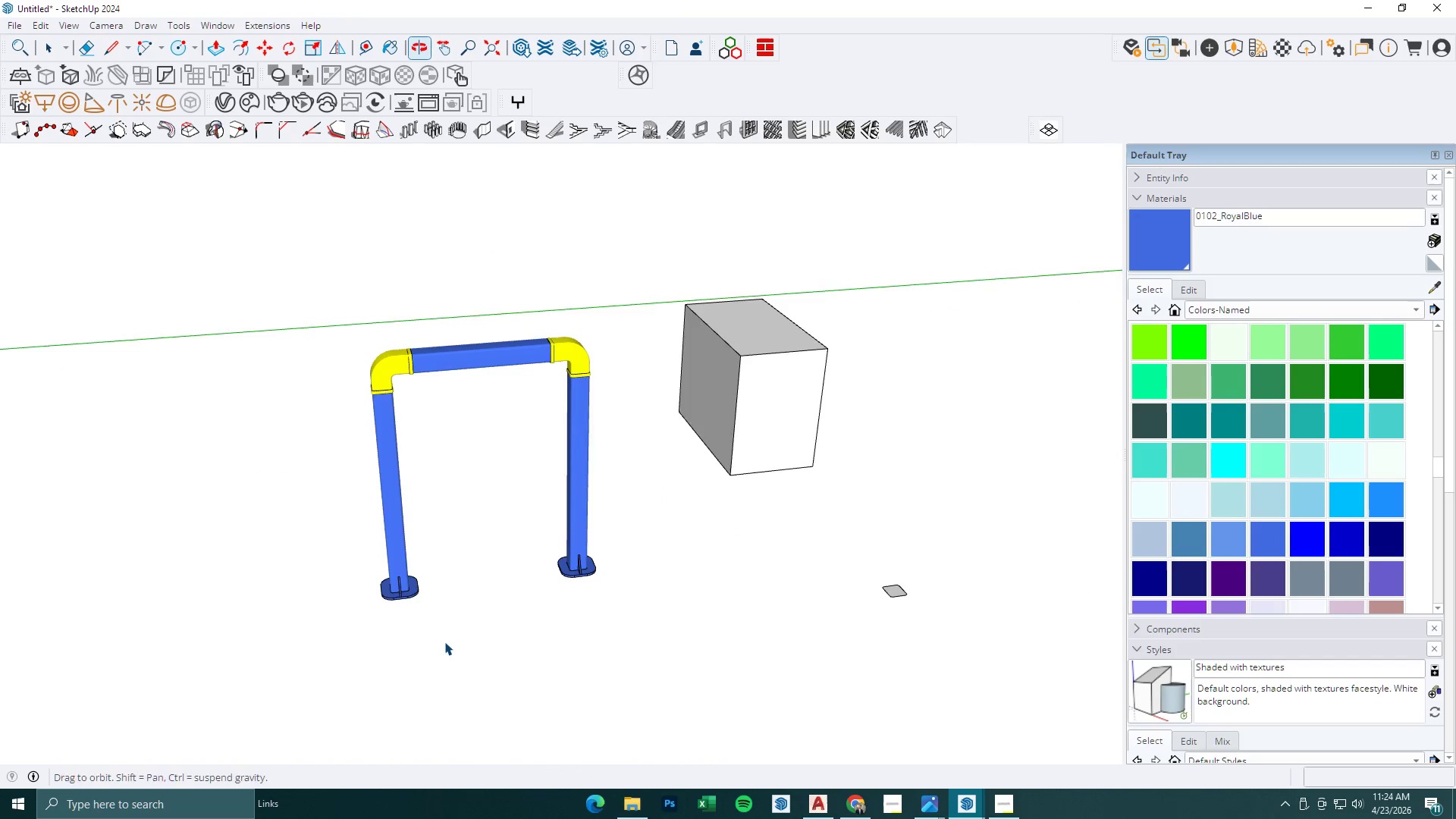 
scroll: coordinate [544, 578], scroll_direction: down, amount: 16.0
 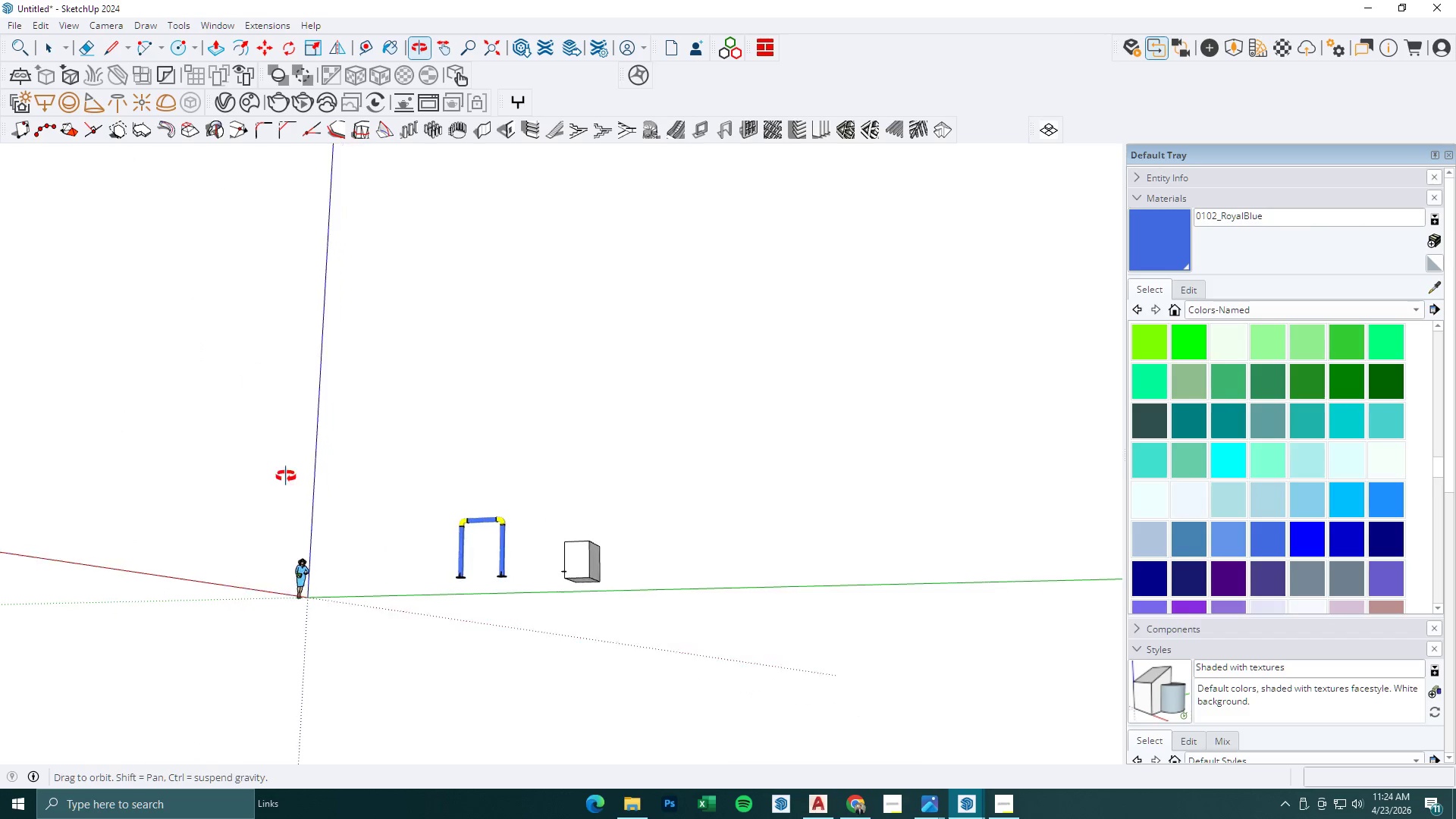 
key(Space)
 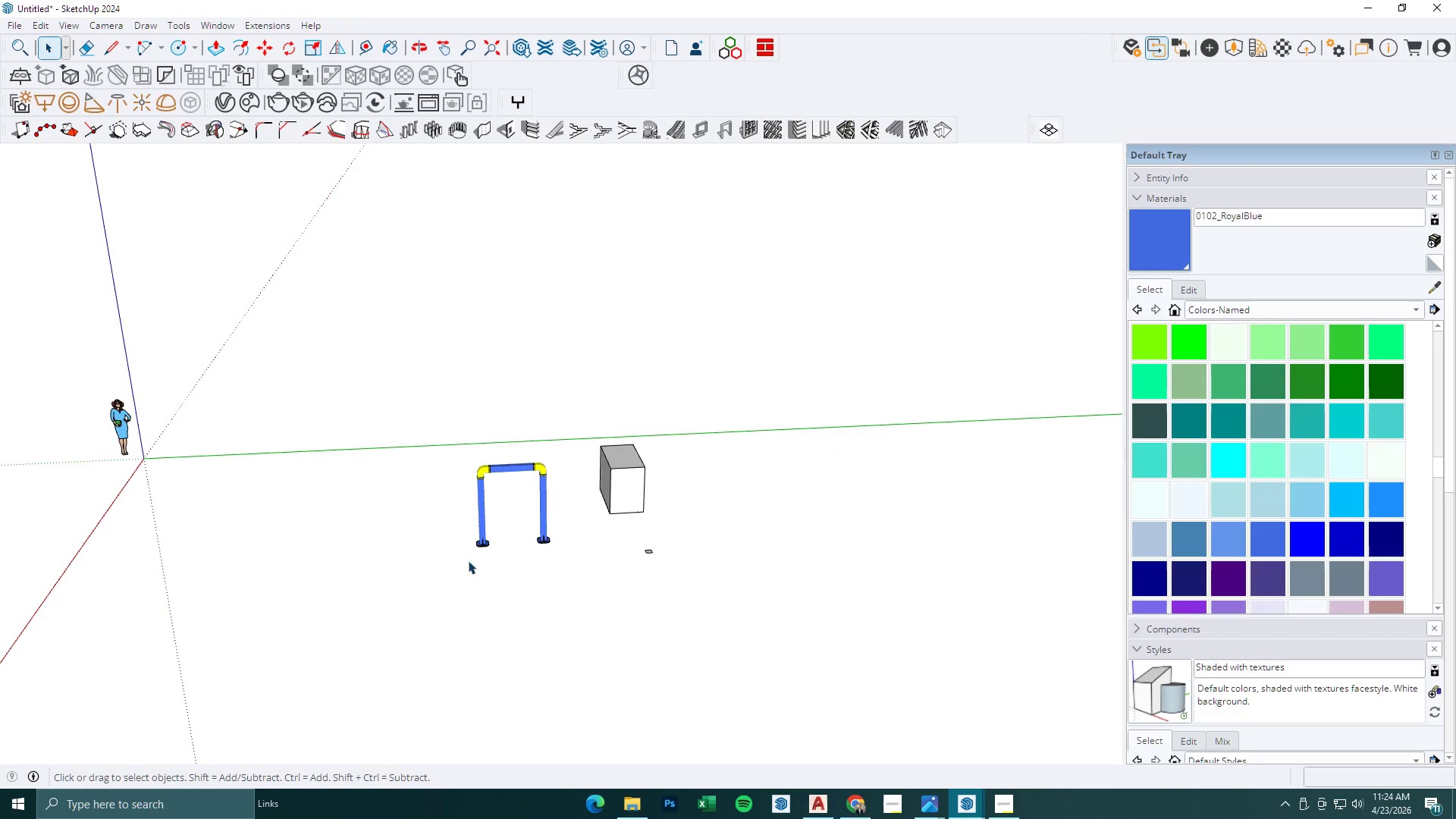 
left_click_drag(start_coordinate=[447, 578], to_coordinate=[589, 418])
 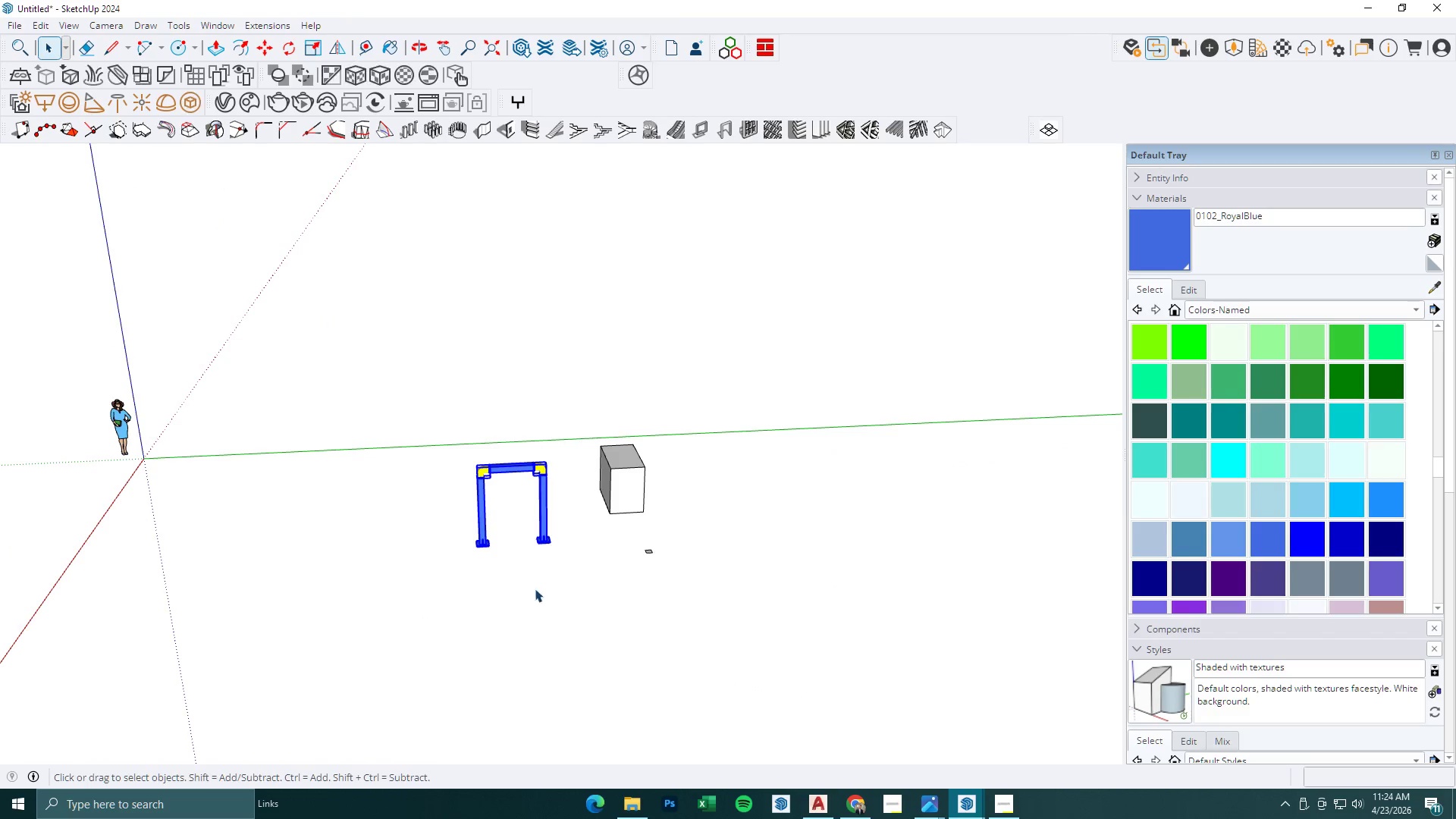 
scroll: coordinate [427, 622], scroll_direction: up, amount: 4.0
 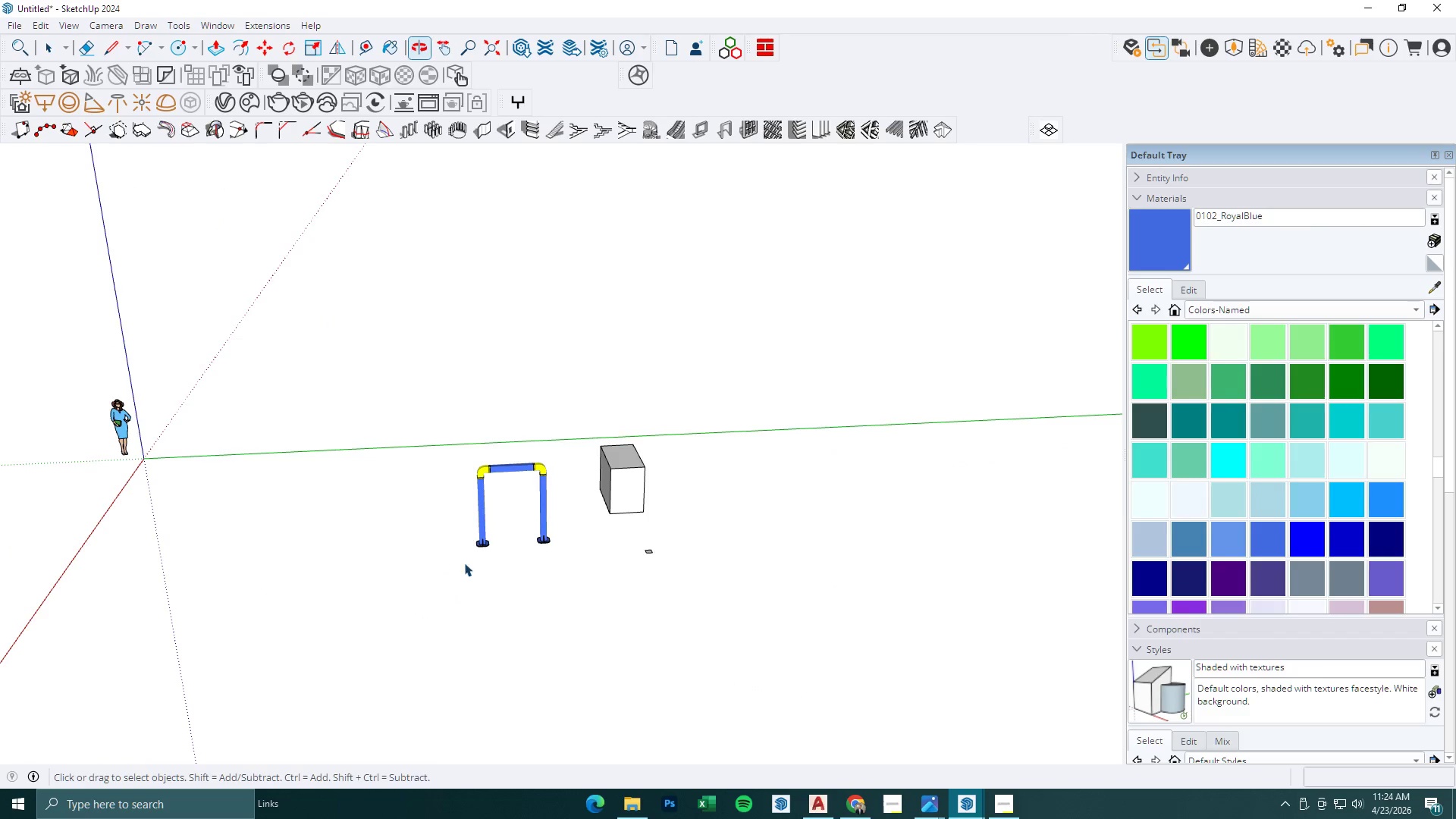 
key(M)
 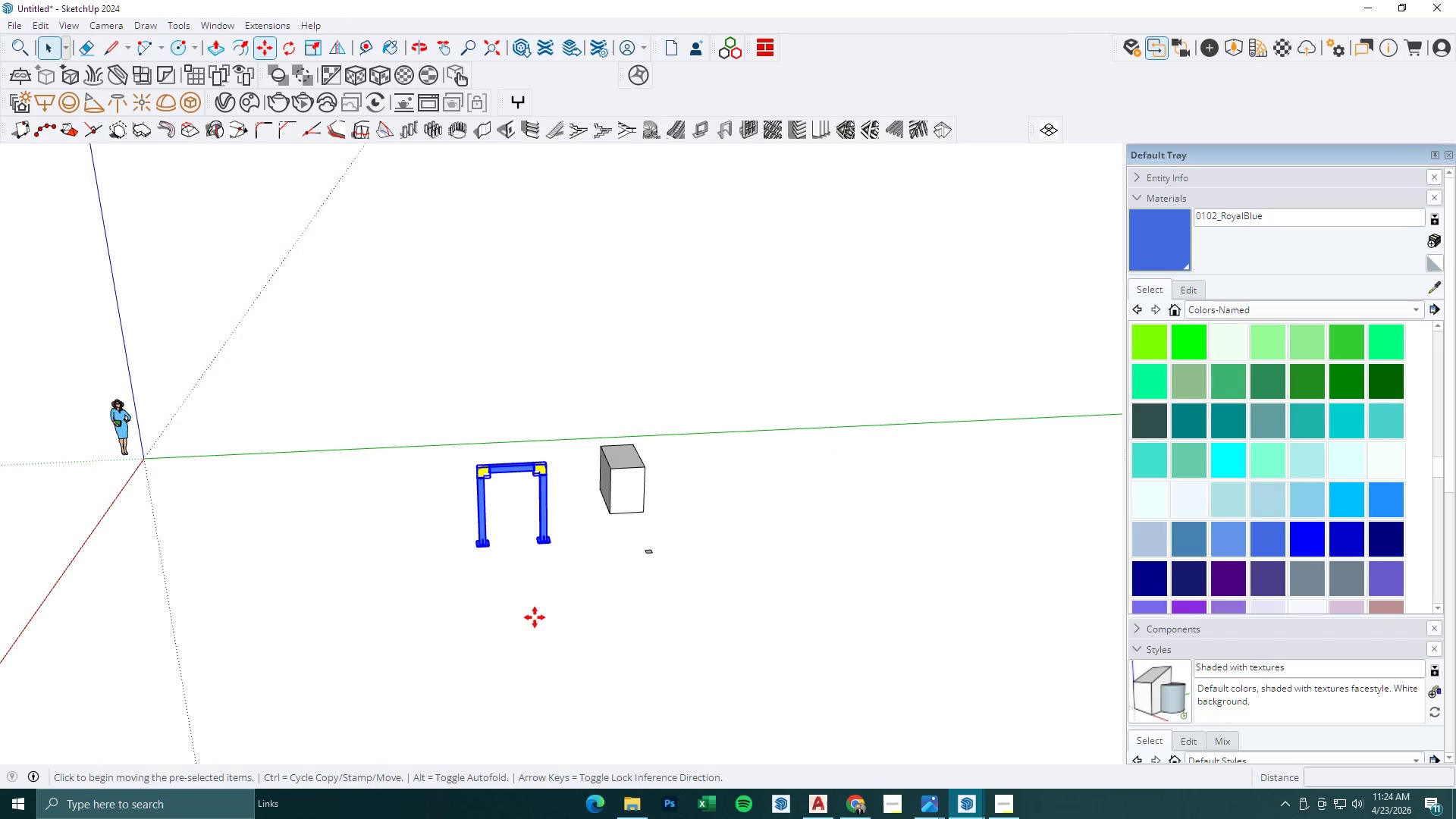 
left_click_drag(start_coordinate=[535, 617], to_coordinate=[479, 618])
 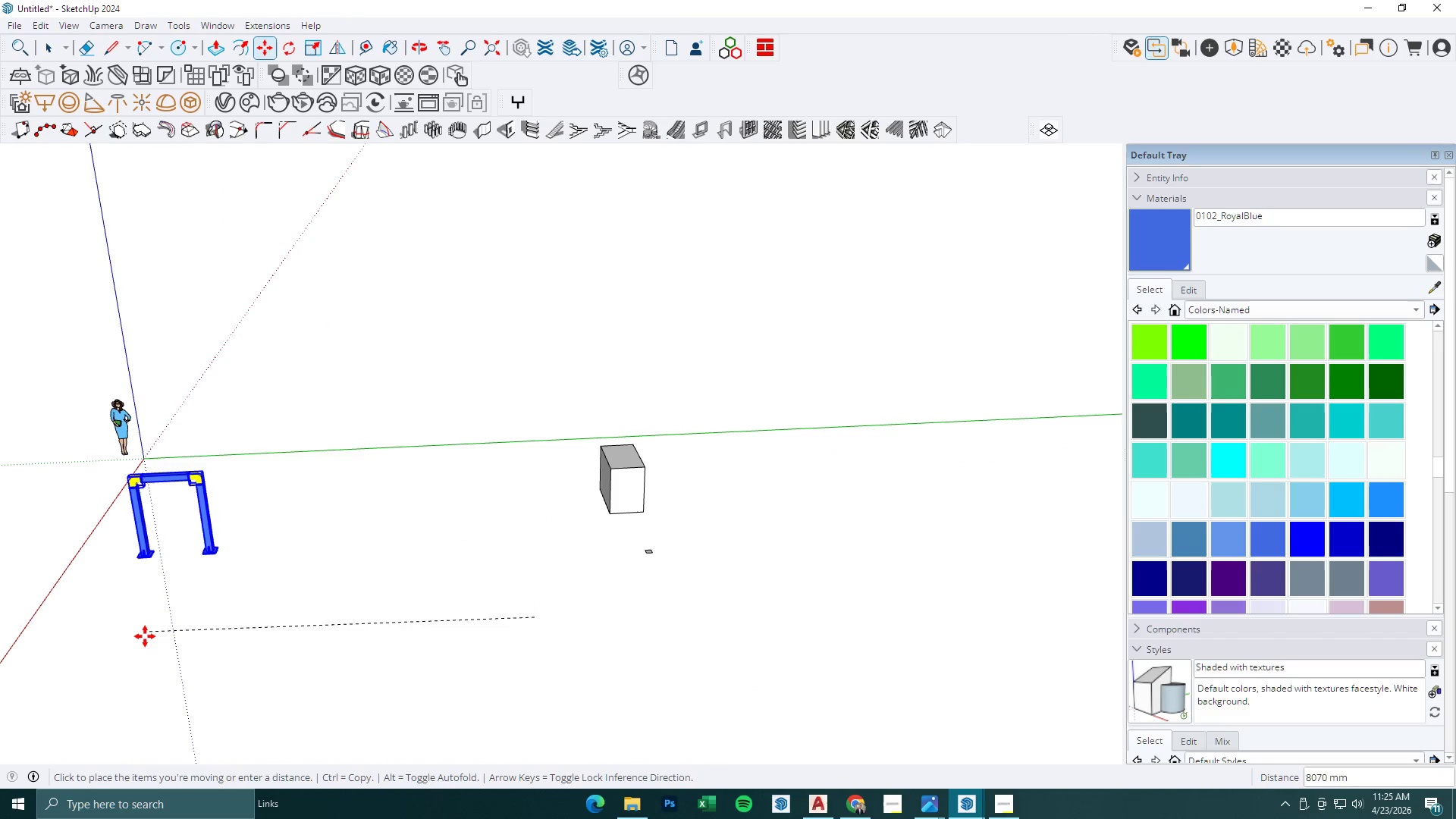 
left_click([144, 643])
 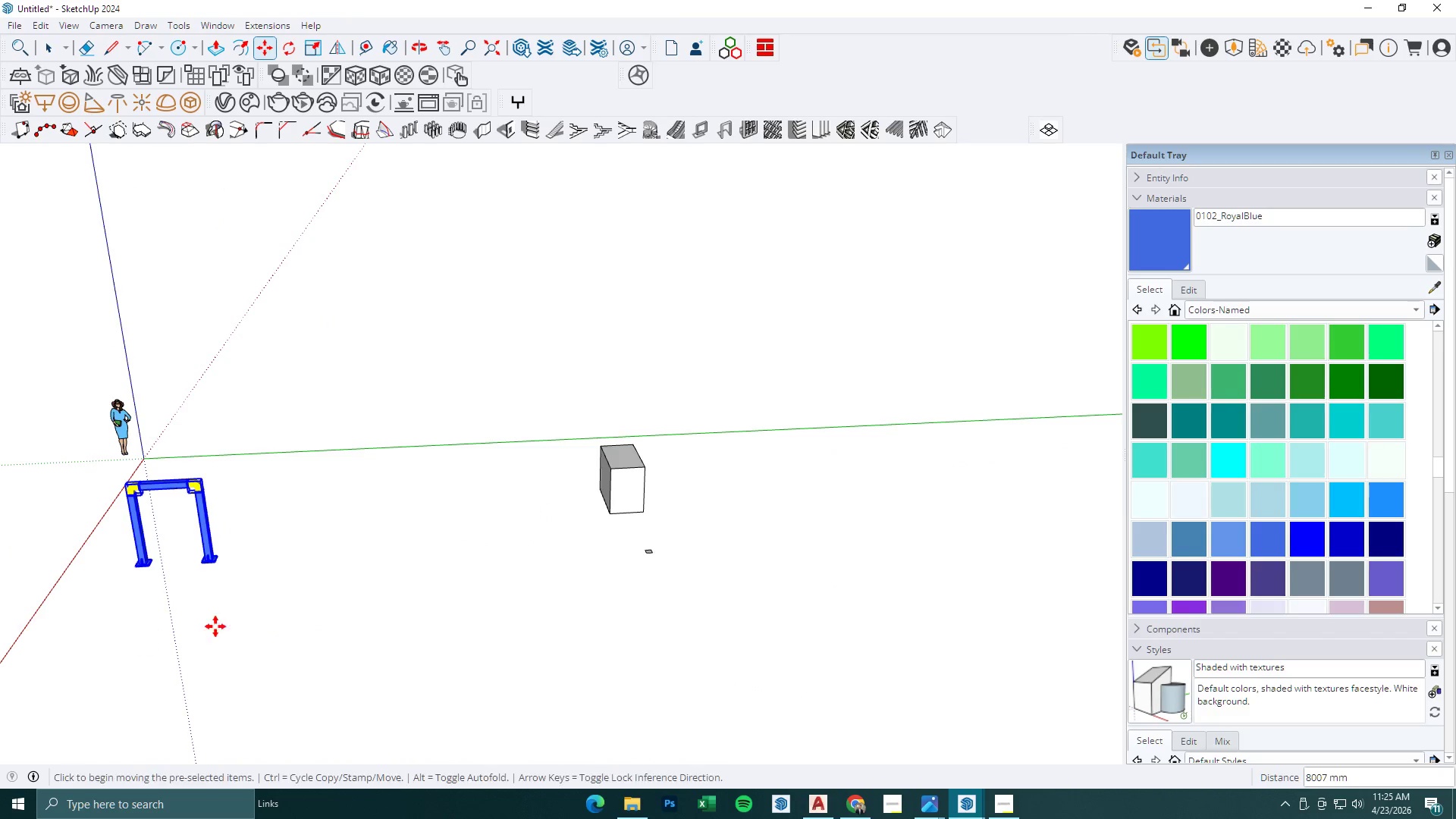 
key(Space)
 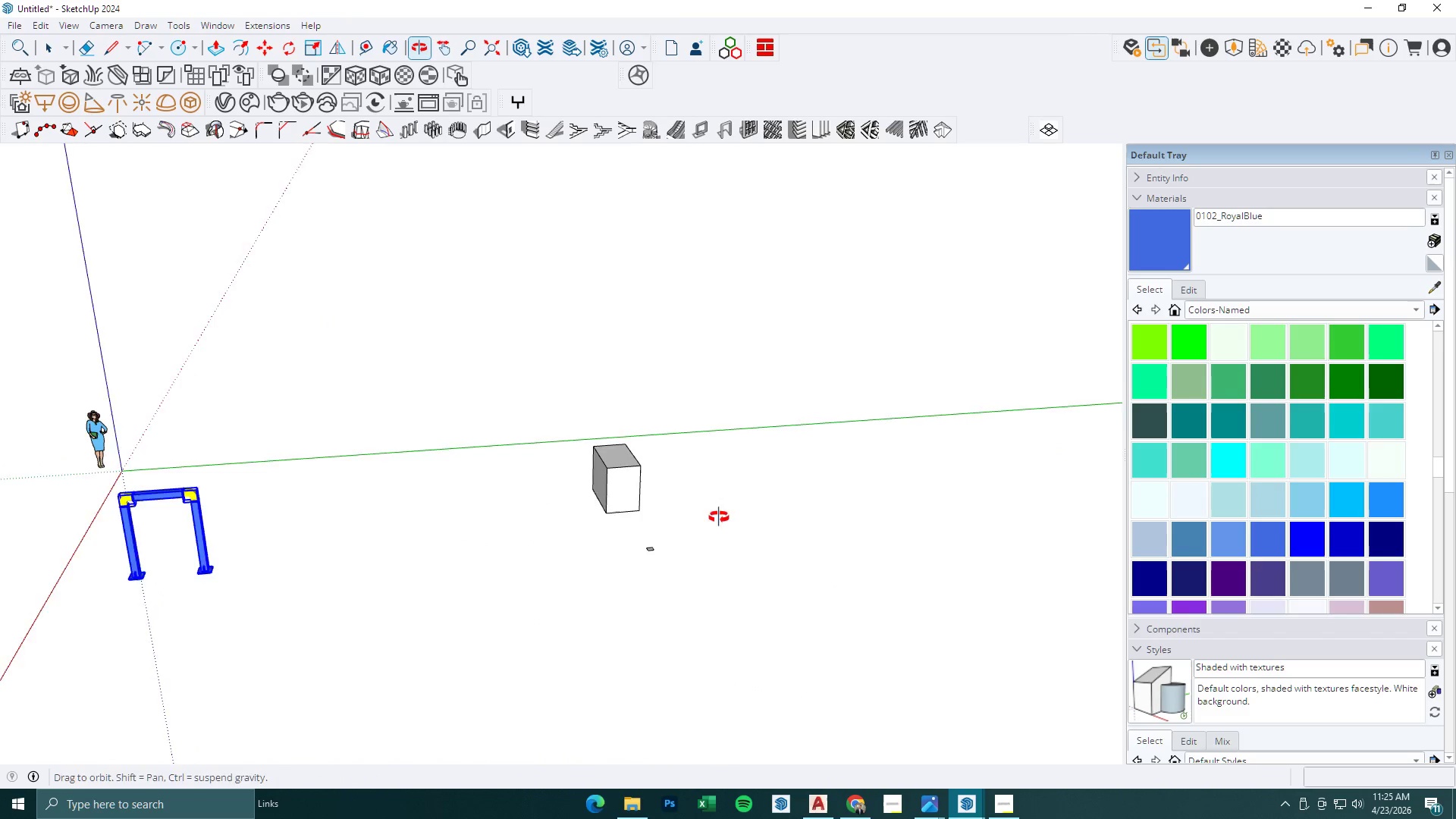 
key(Space)
 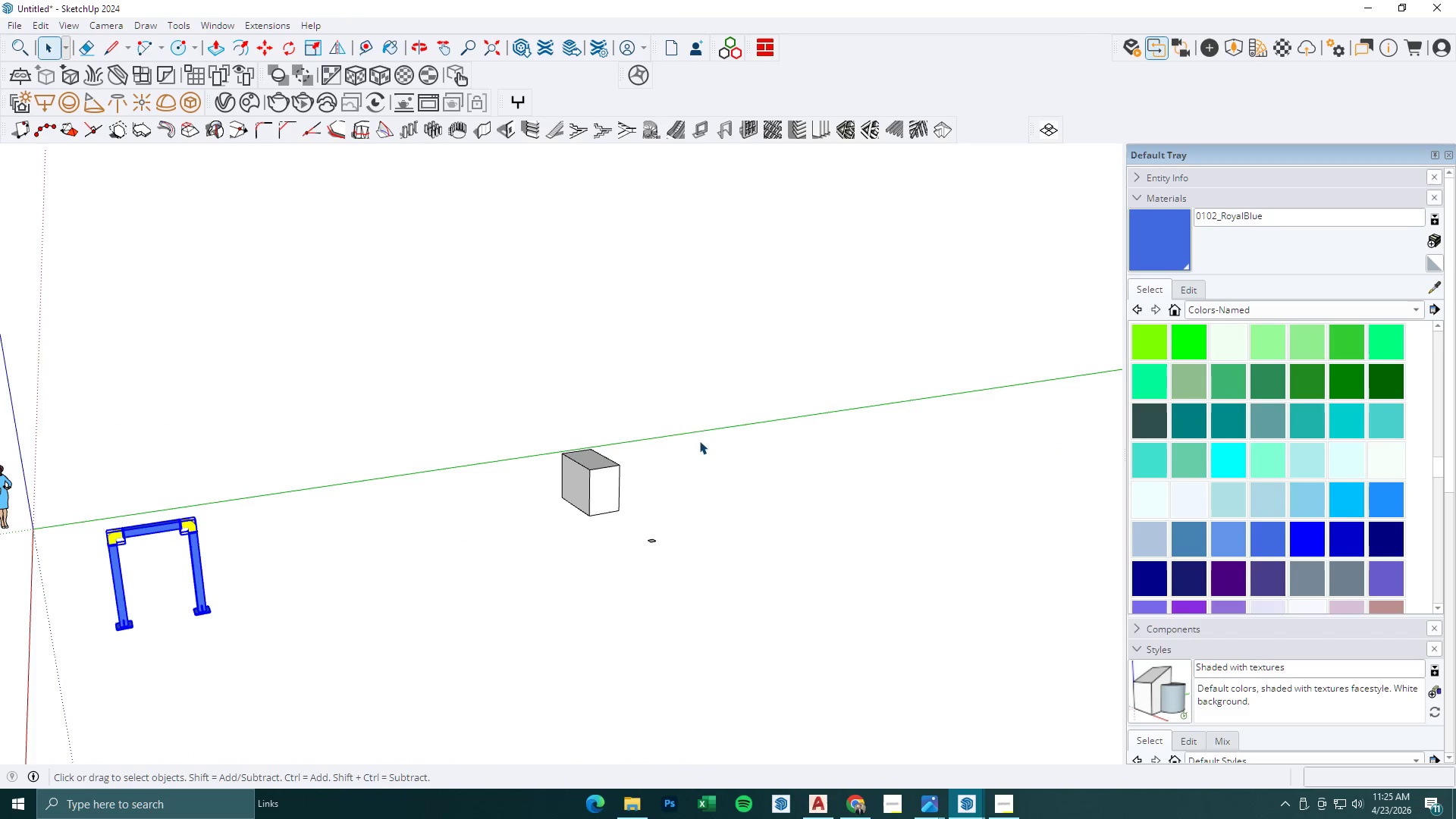 
left_click_drag(start_coordinate=[699, 433], to_coordinate=[512, 514])
 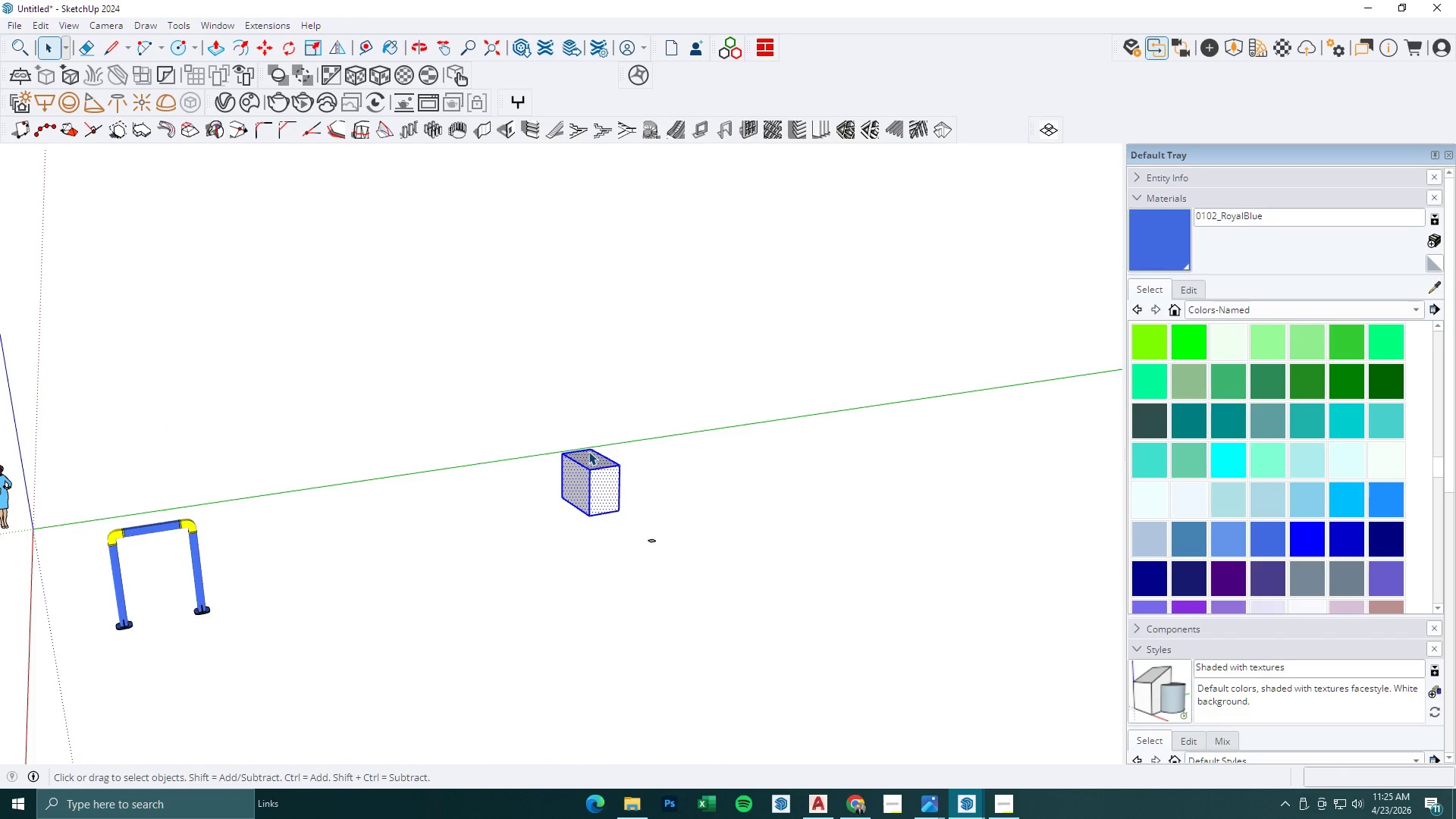 
key(Delete)
 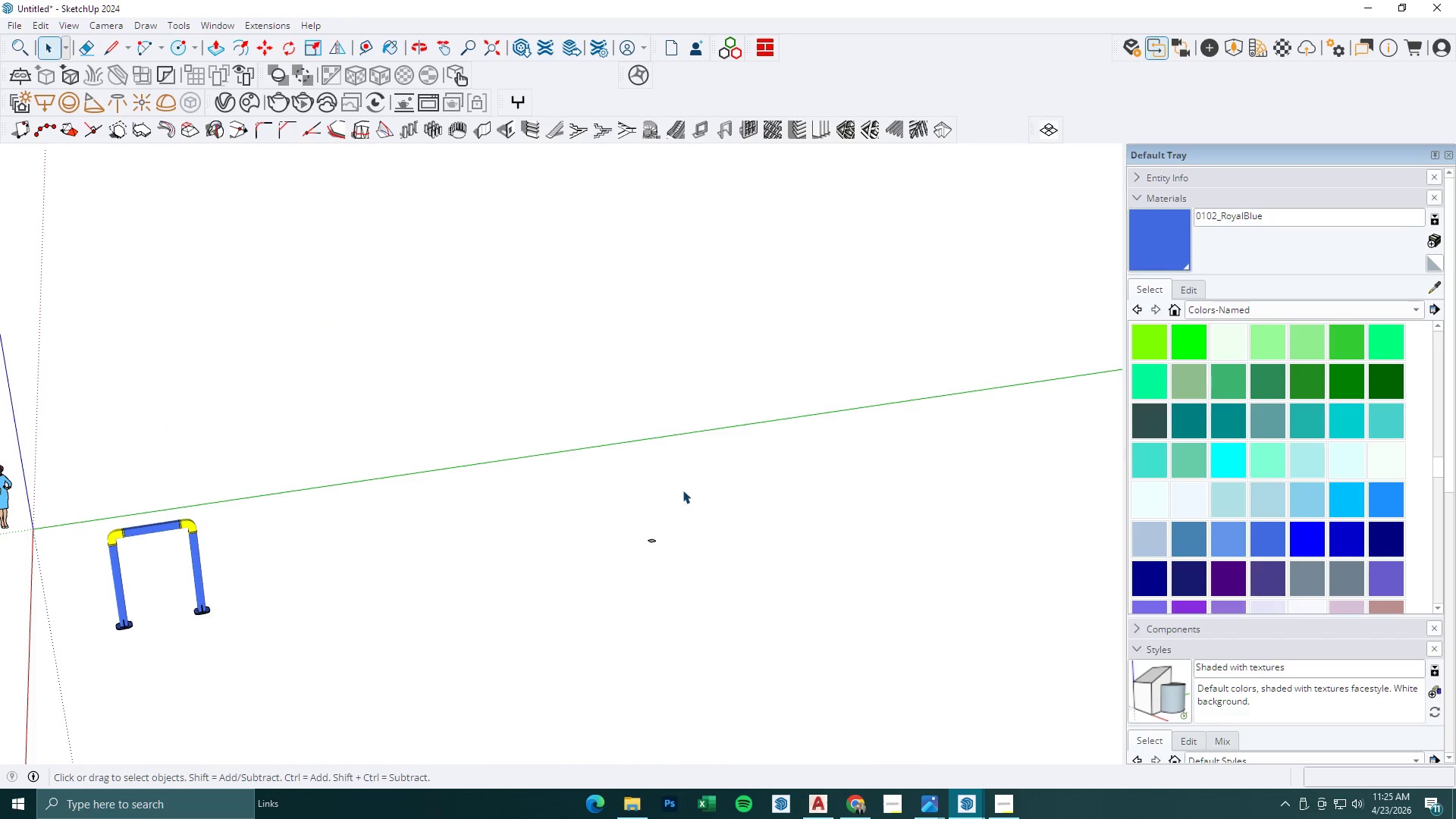 
left_click_drag(start_coordinate=[691, 493], to_coordinate=[647, 590])
 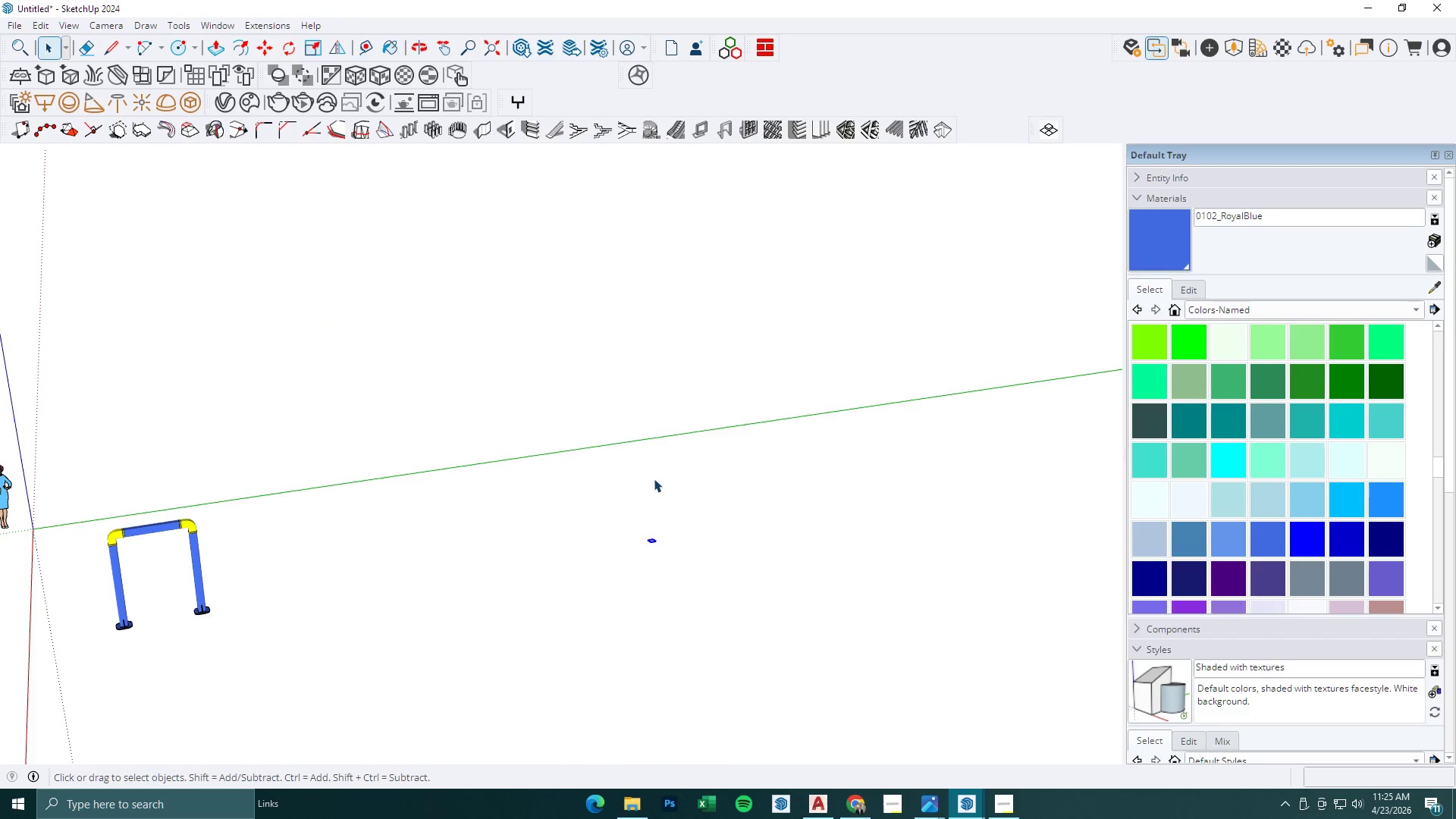 
key(Escape)
 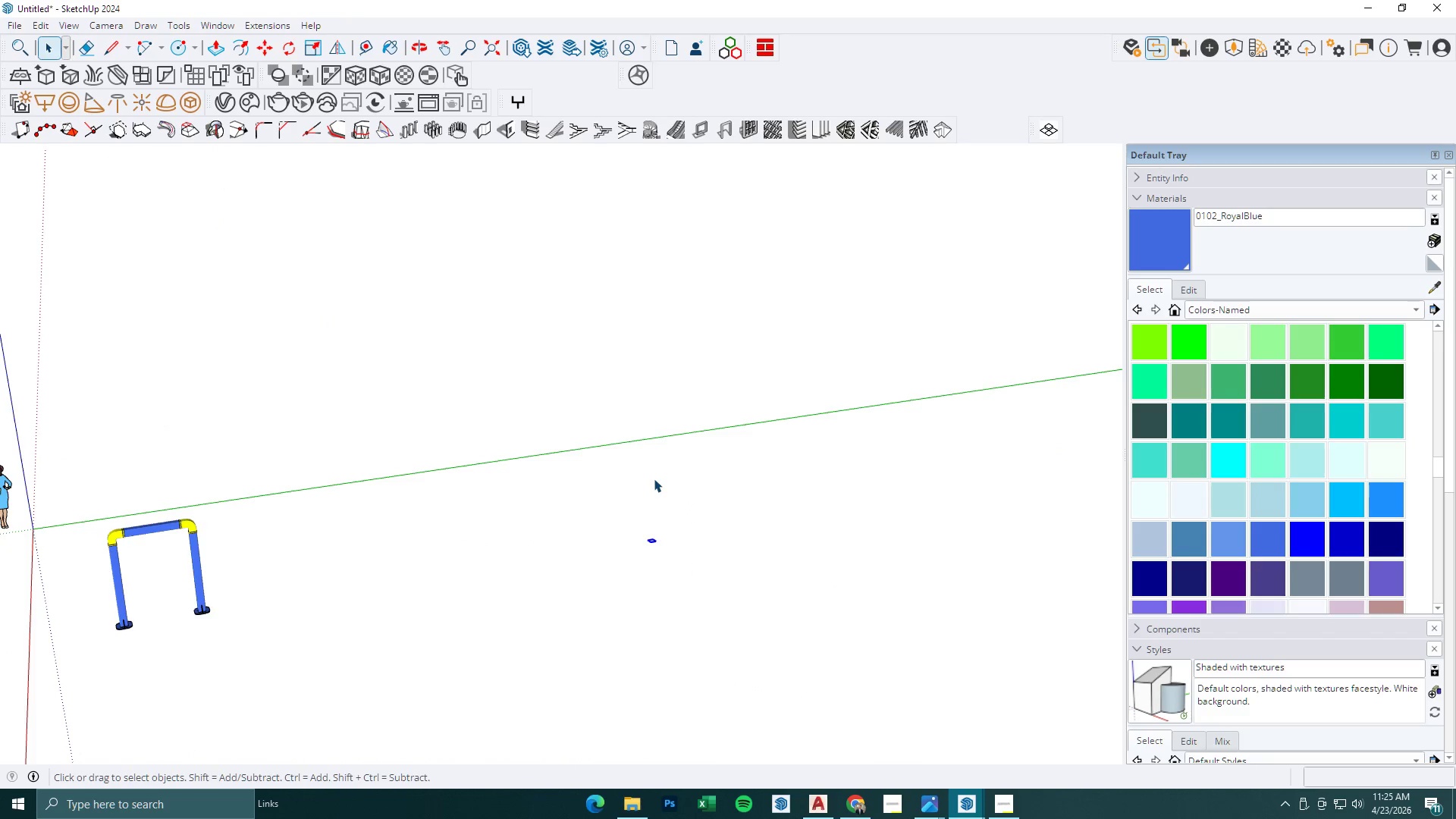 
key(Control+Z)
 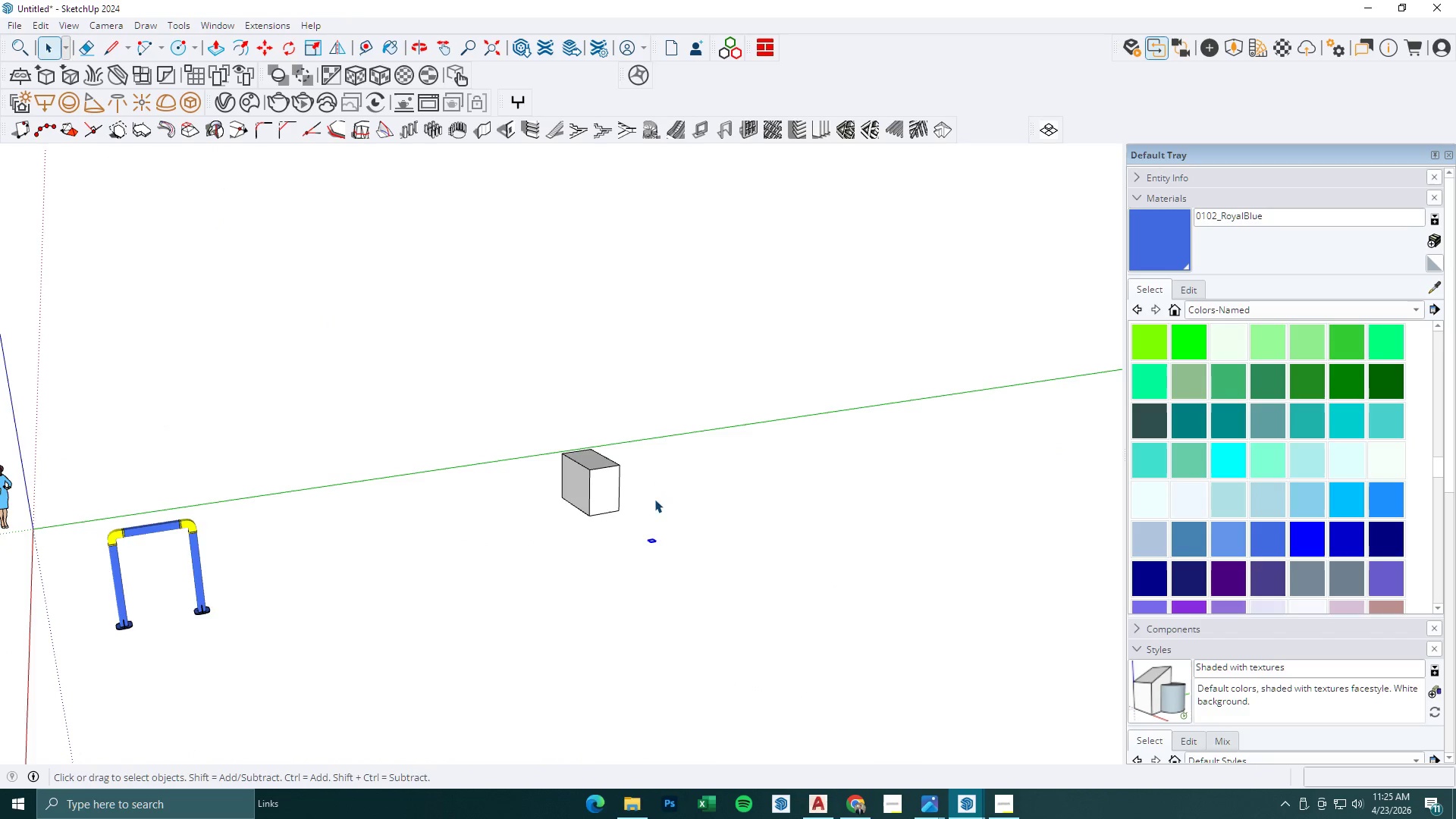 
left_click_drag(start_coordinate=[704, 454], to_coordinate=[525, 601])
 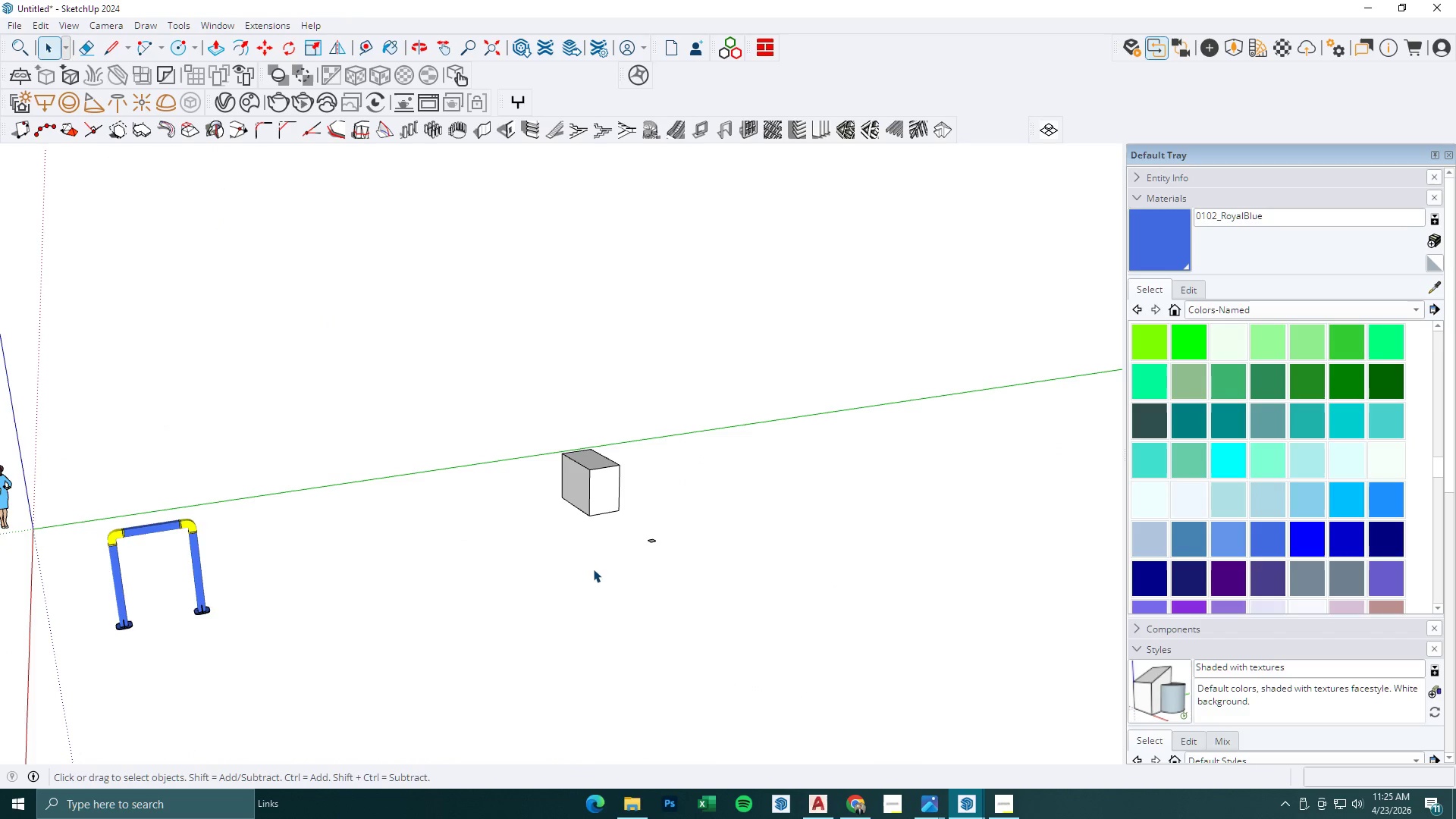 
key(Escape)
 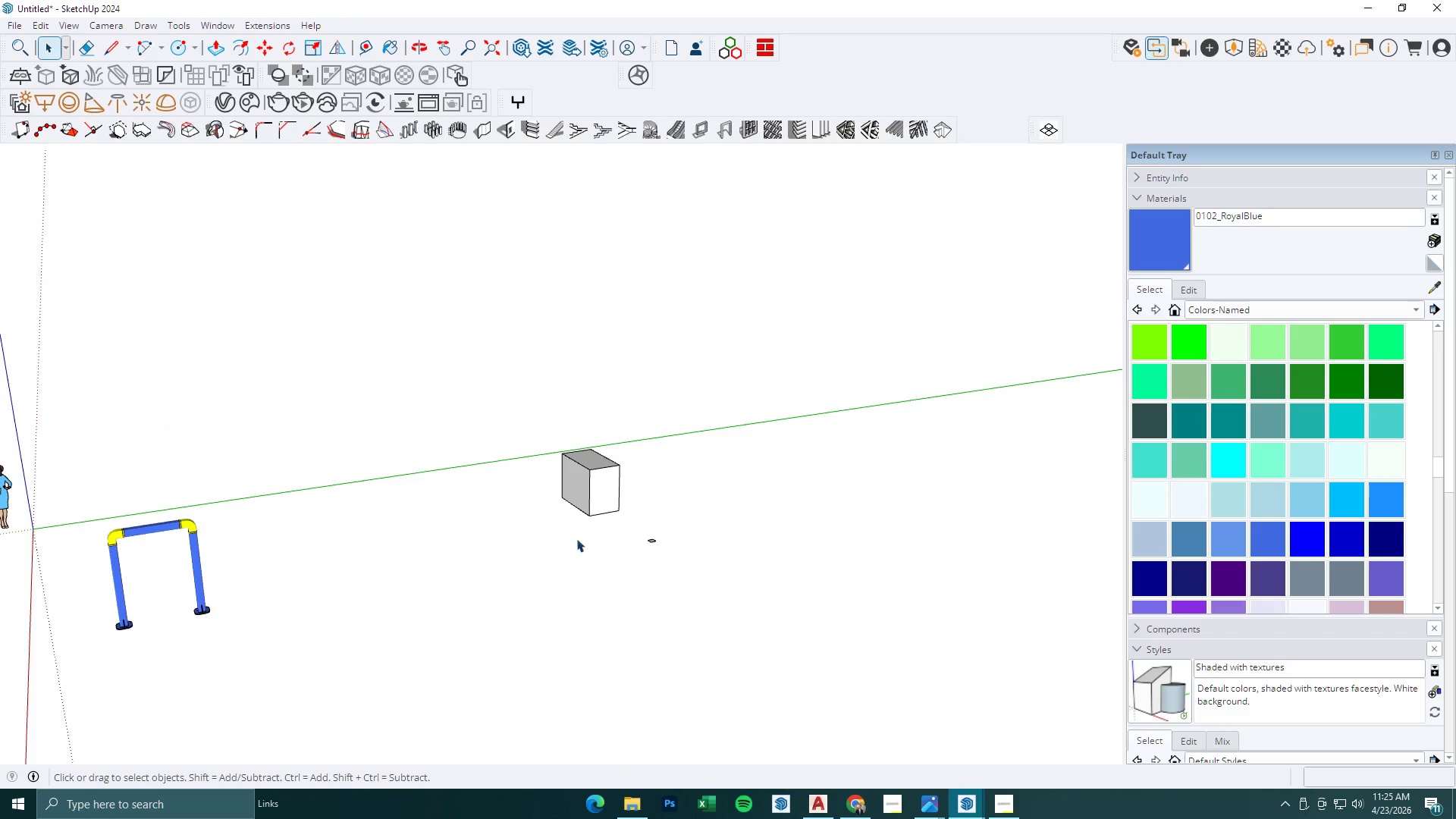 
key(M)
 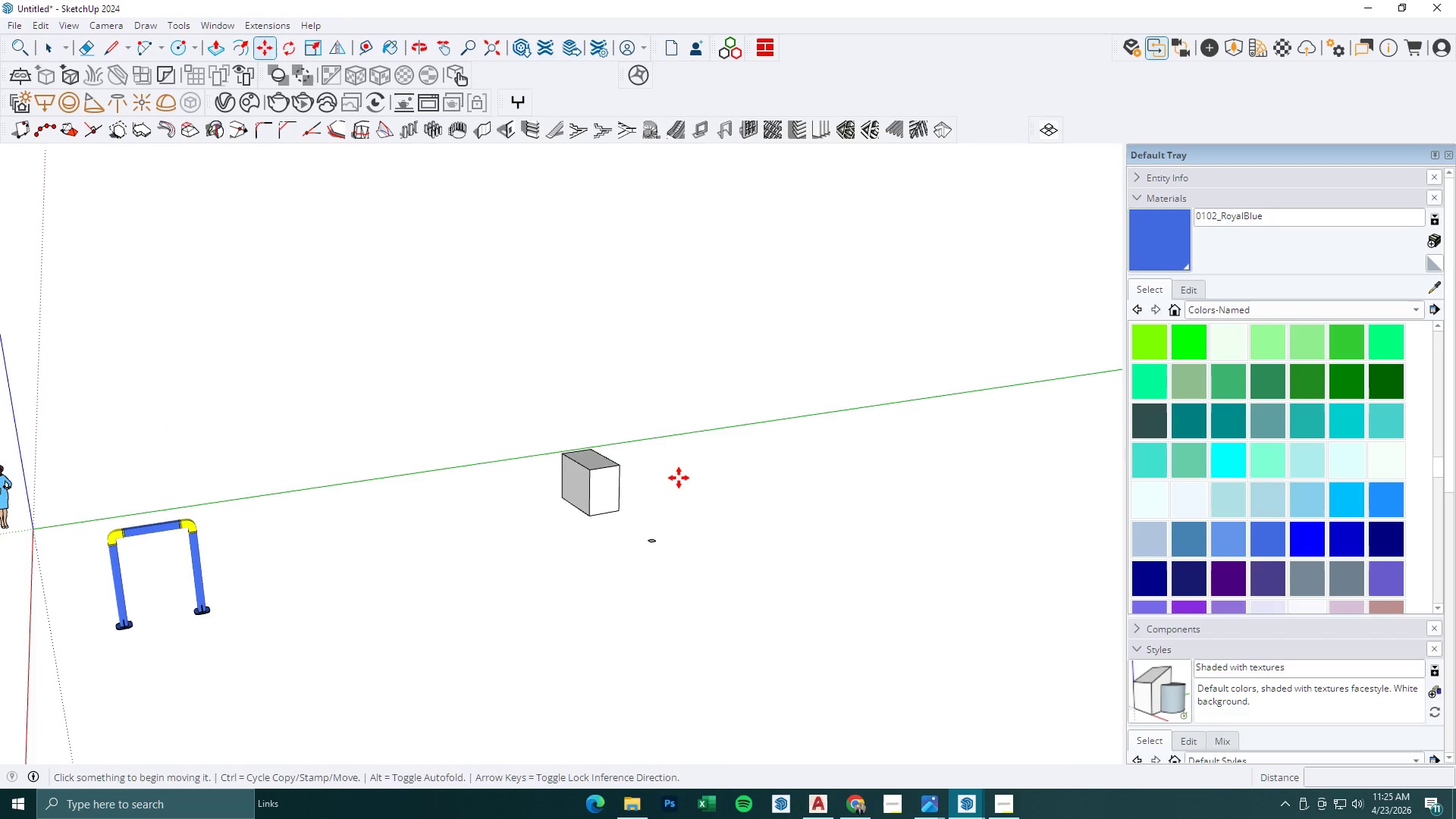 
key(Space)
 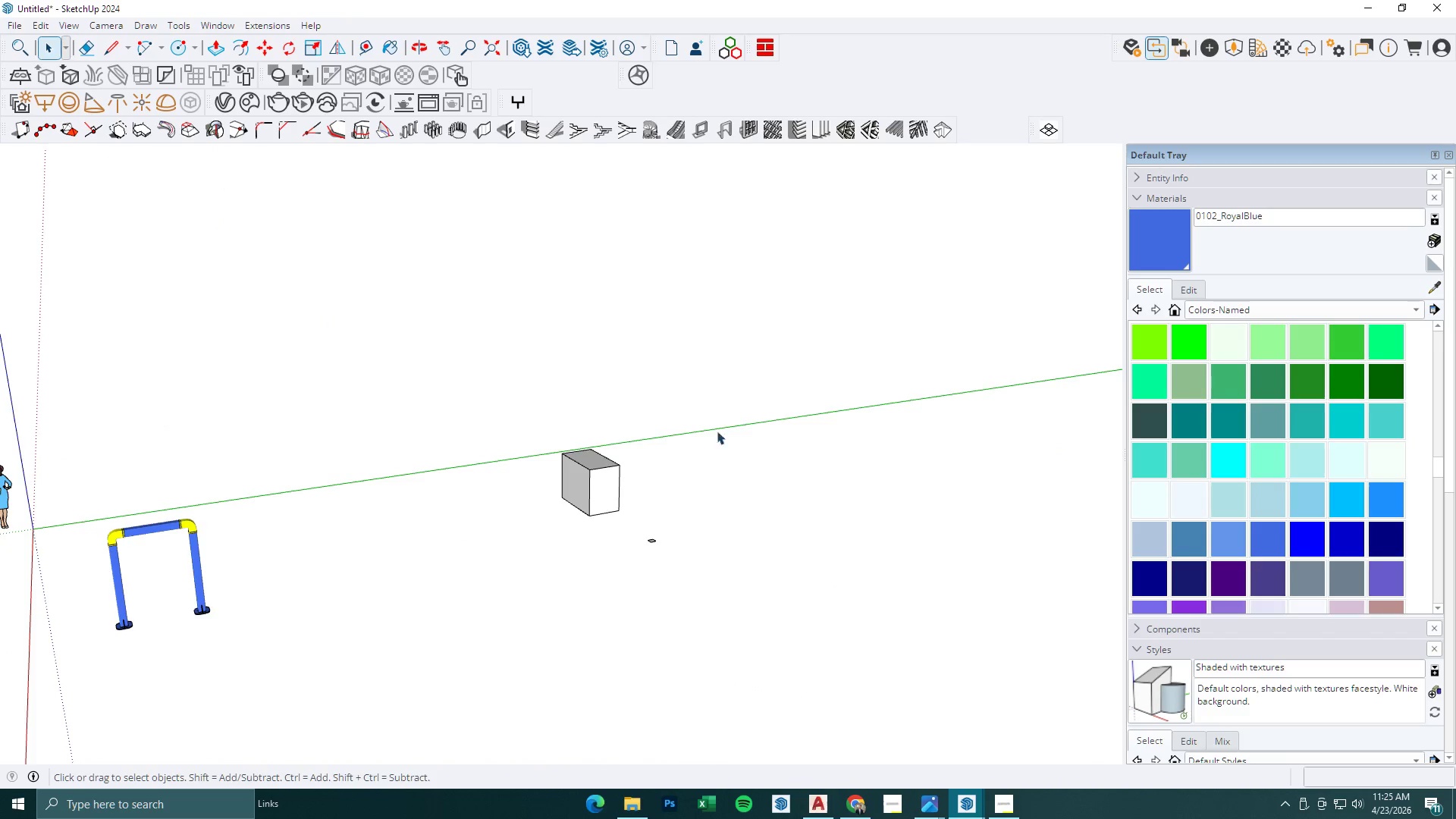 
left_click_drag(start_coordinate=[748, 406], to_coordinate=[430, 662])
 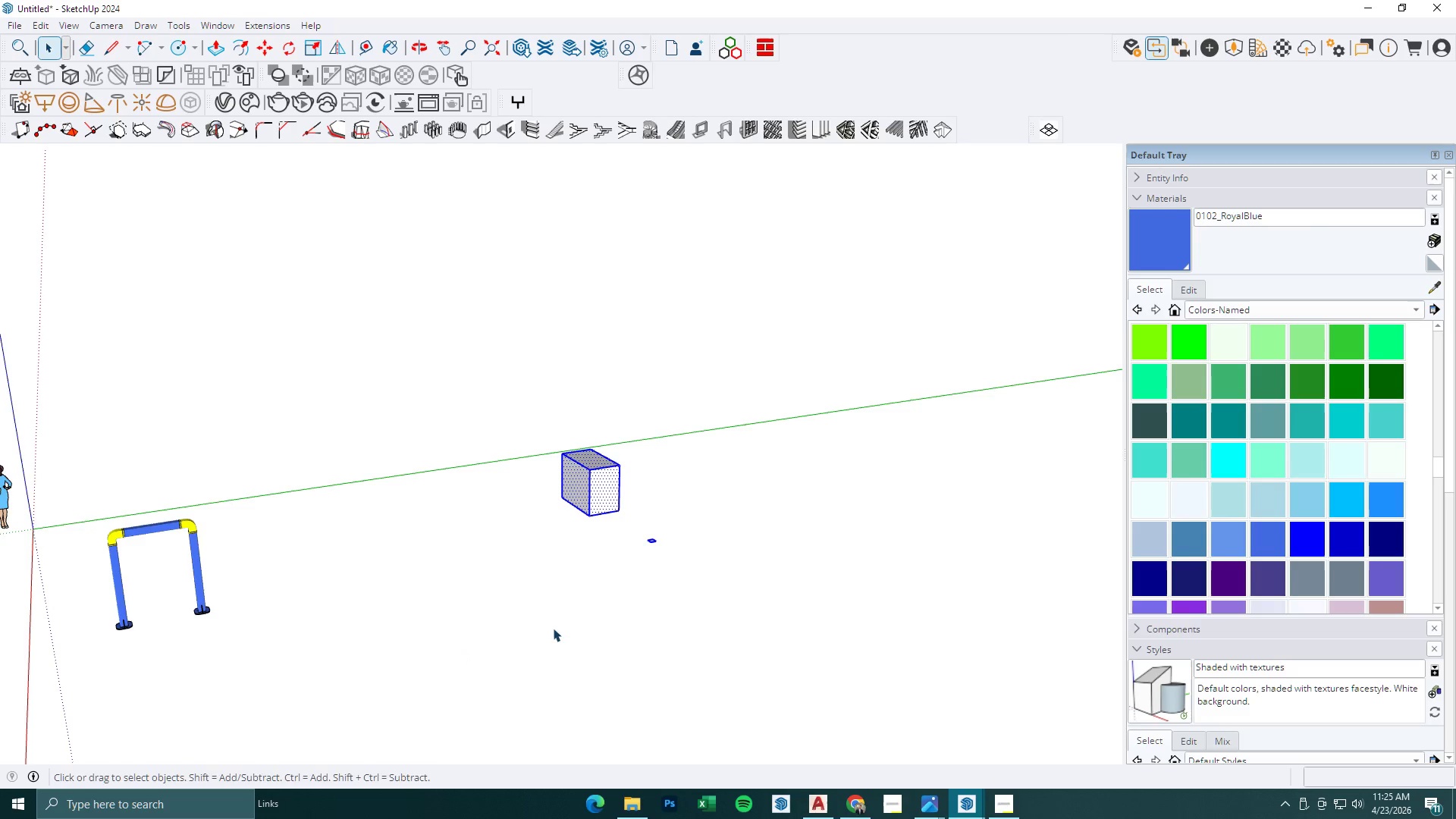 
key(M)
 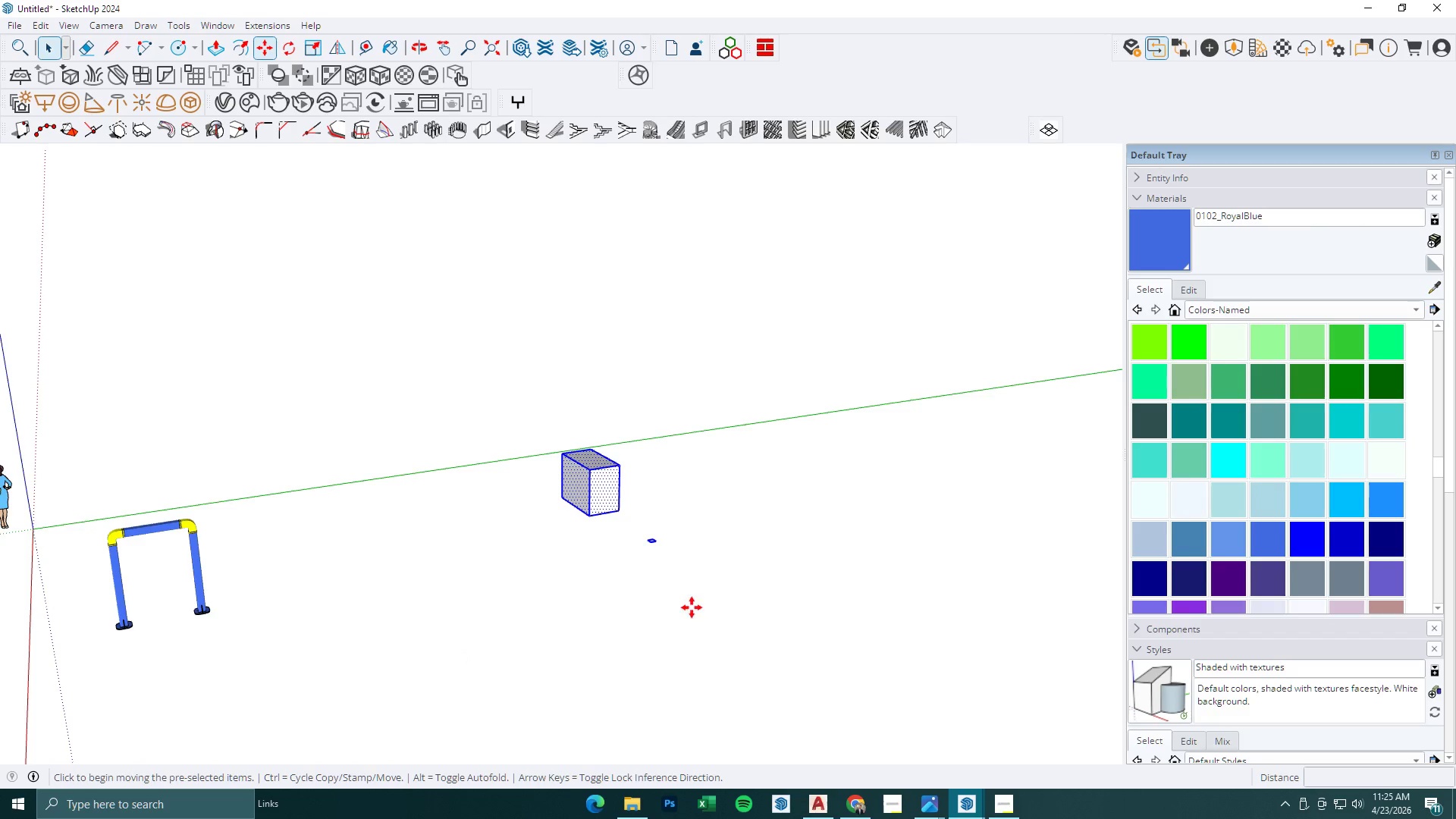 
left_click_drag(start_coordinate=[694, 607], to_coordinate=[685, 607])
 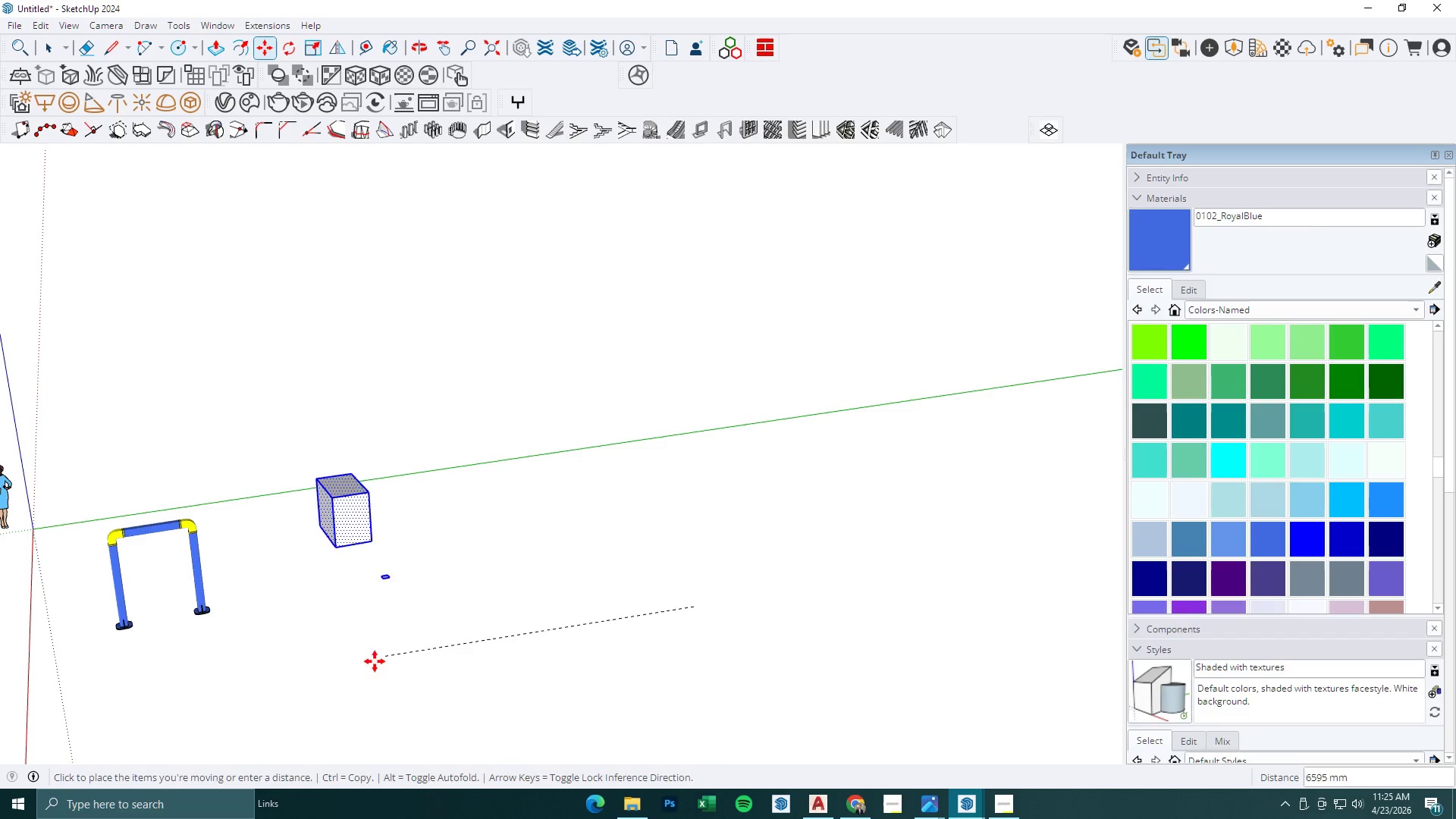 
left_click_drag(start_coordinate=[359, 667], to_coordinate=[350, 670])
 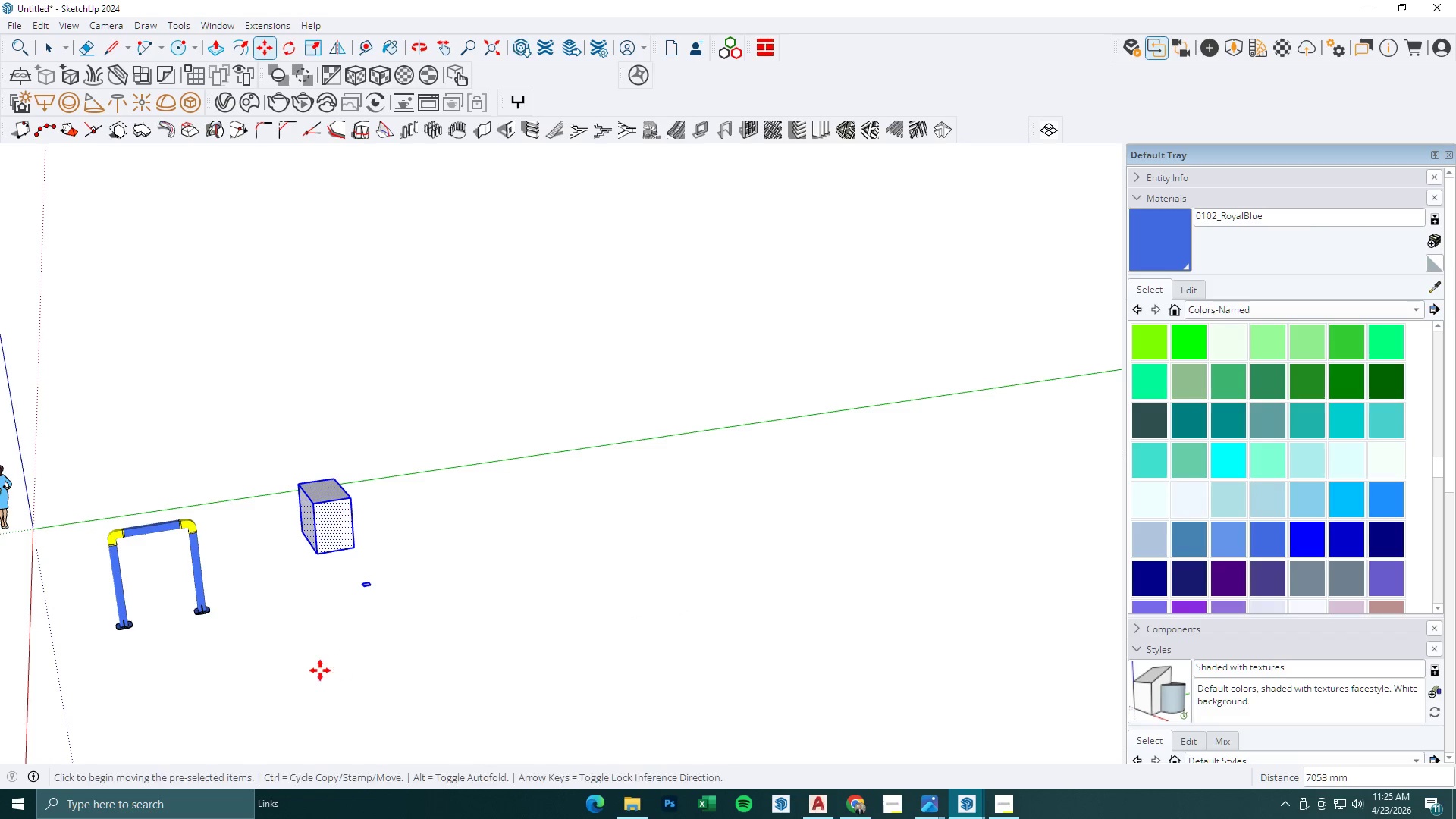 
key(Space)
 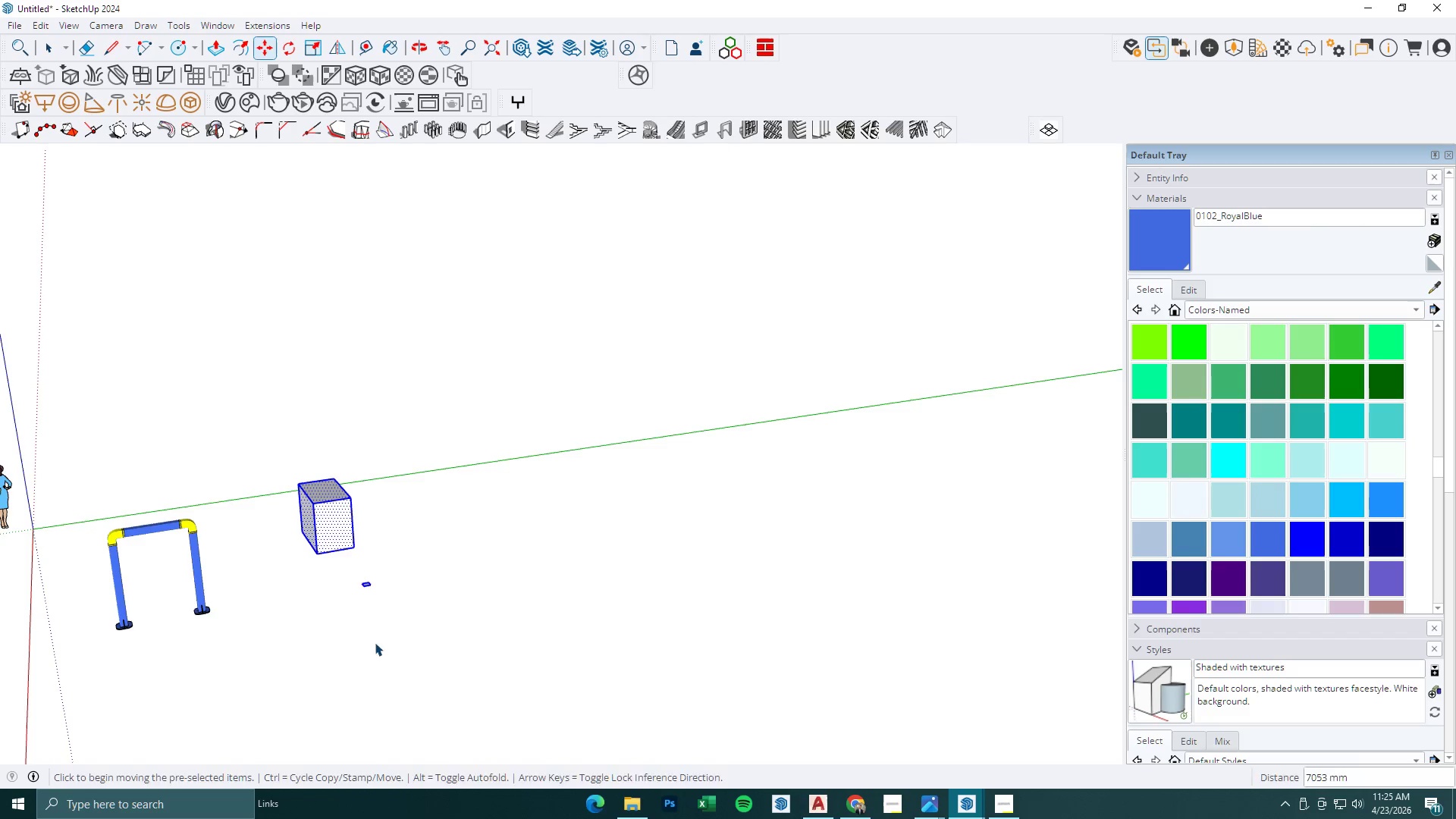 
double_click([568, 563])
 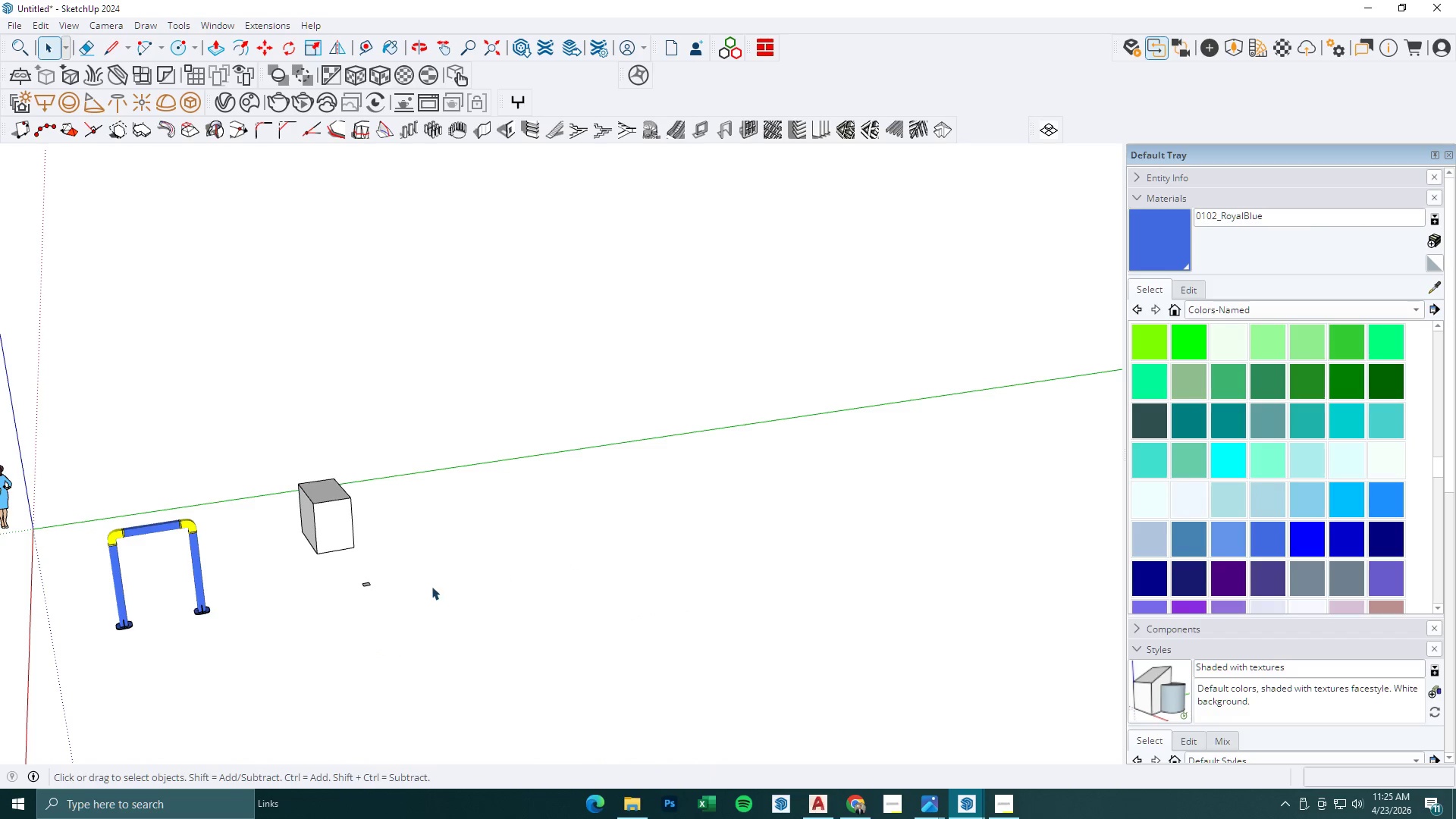 
scroll: coordinate [431, 589], scroll_direction: down, amount: 2.0
 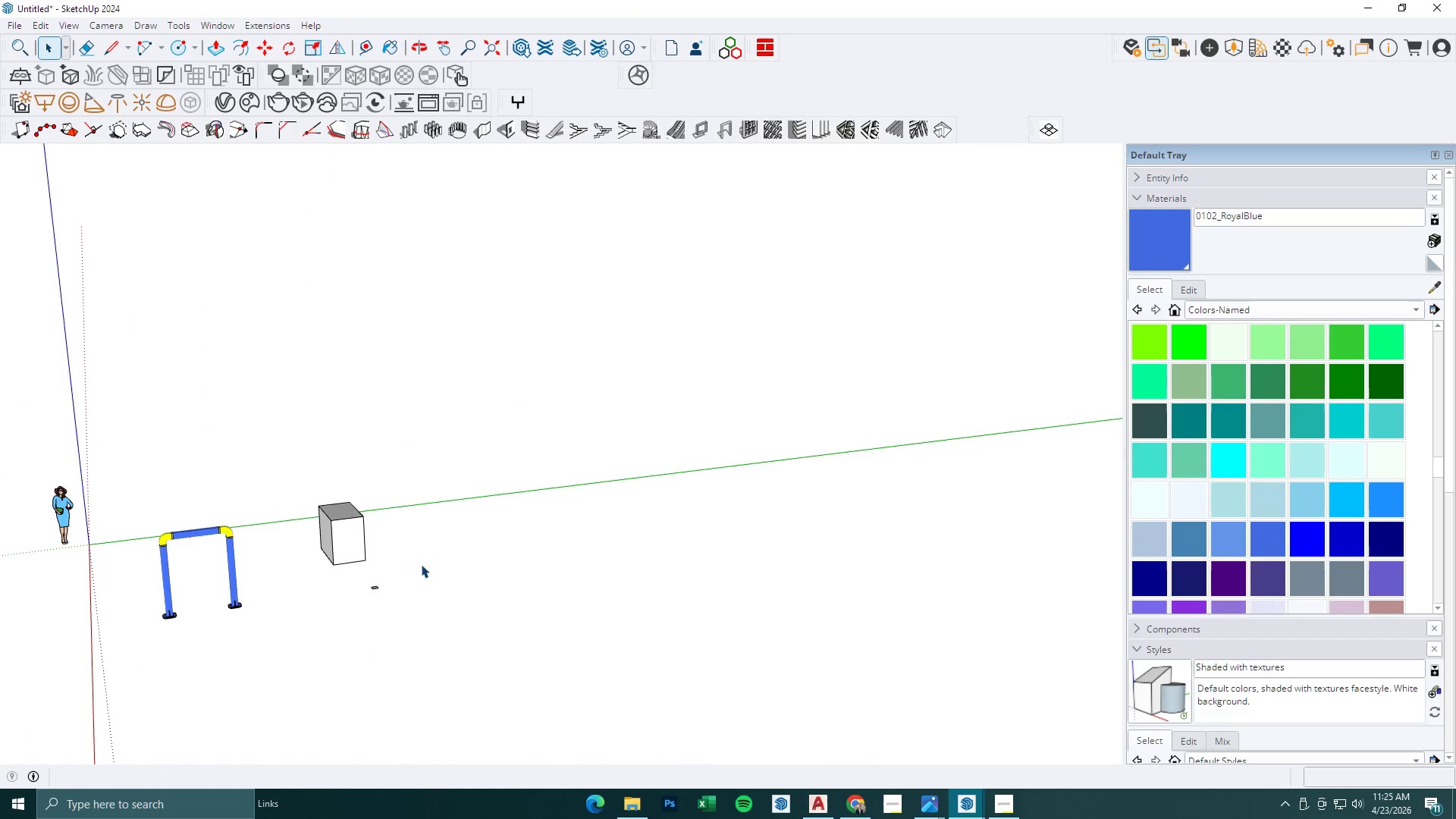 
wait(5.63)
 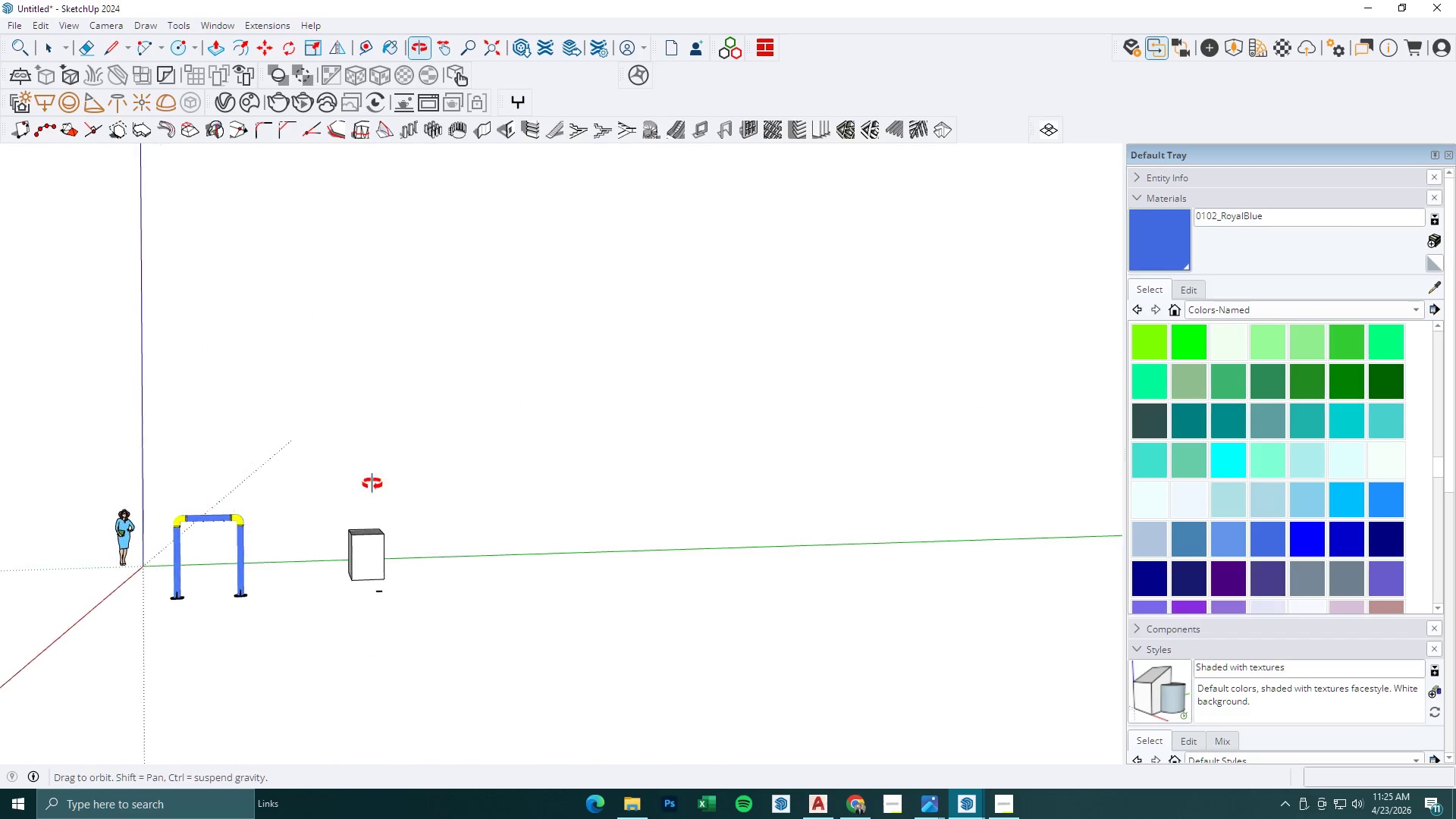 
key(C)
 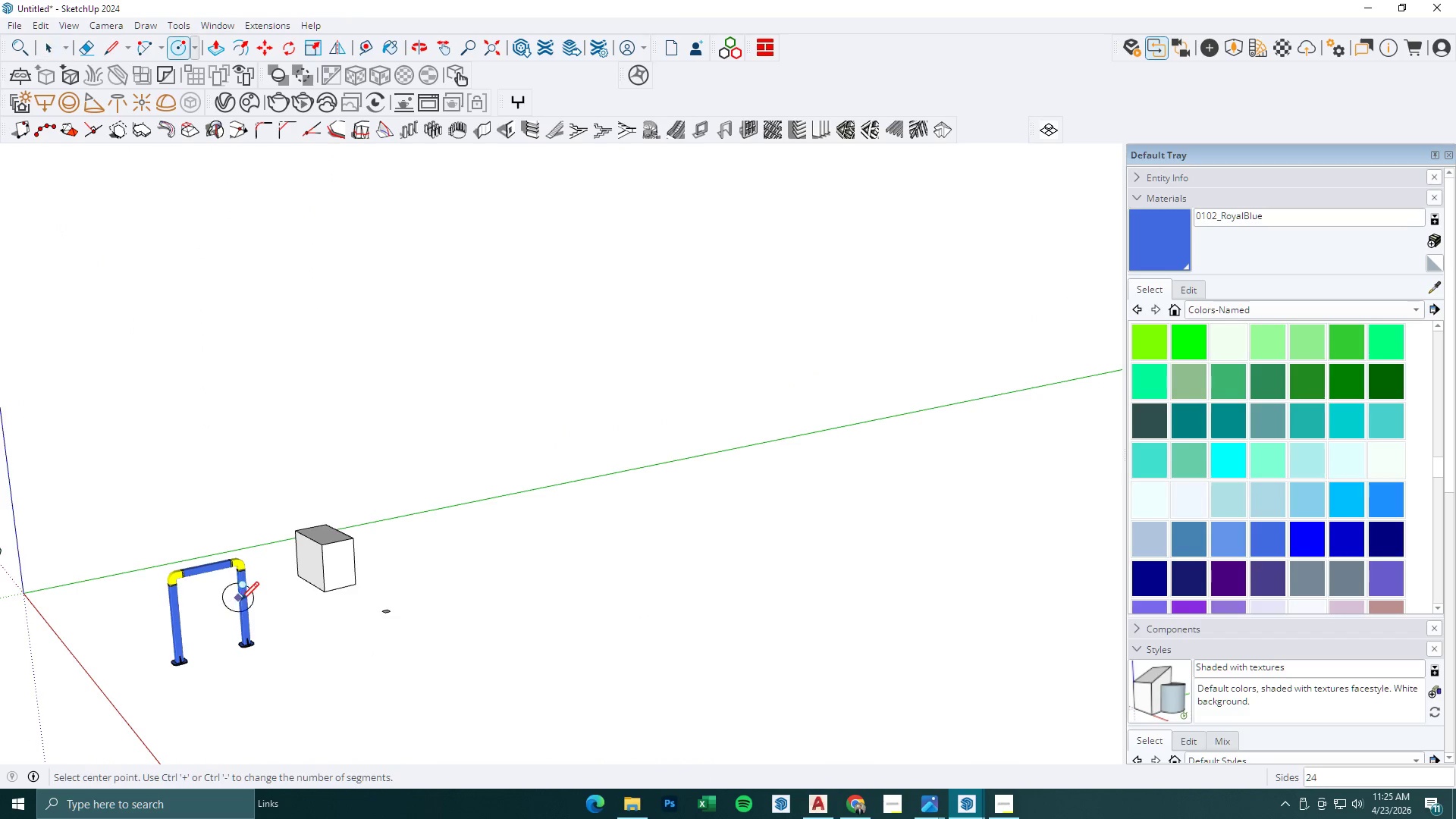 
left_click([292, 488])
 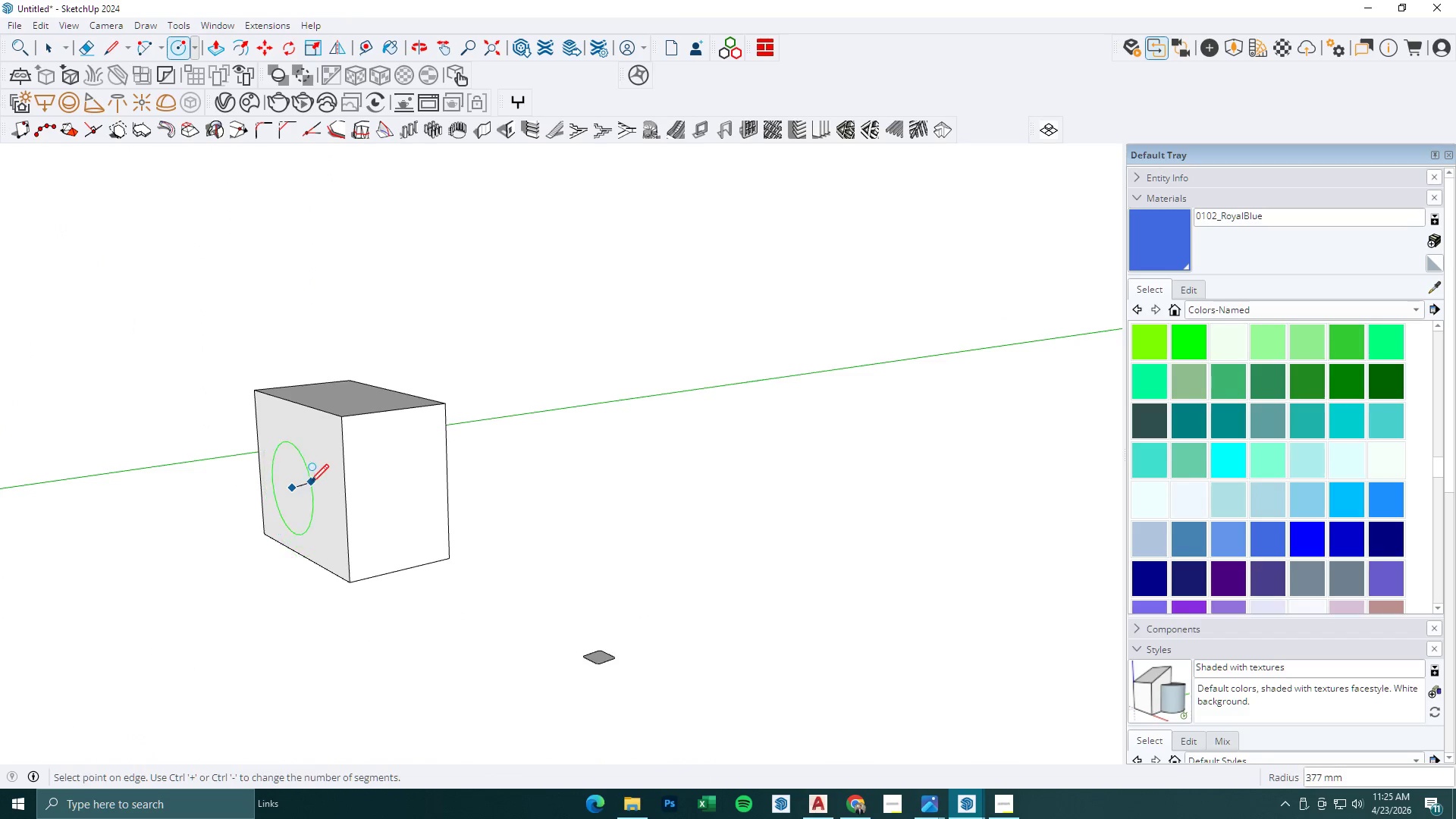 
scroll: coordinate [317, 526], scroll_direction: up, amount: 15.0
 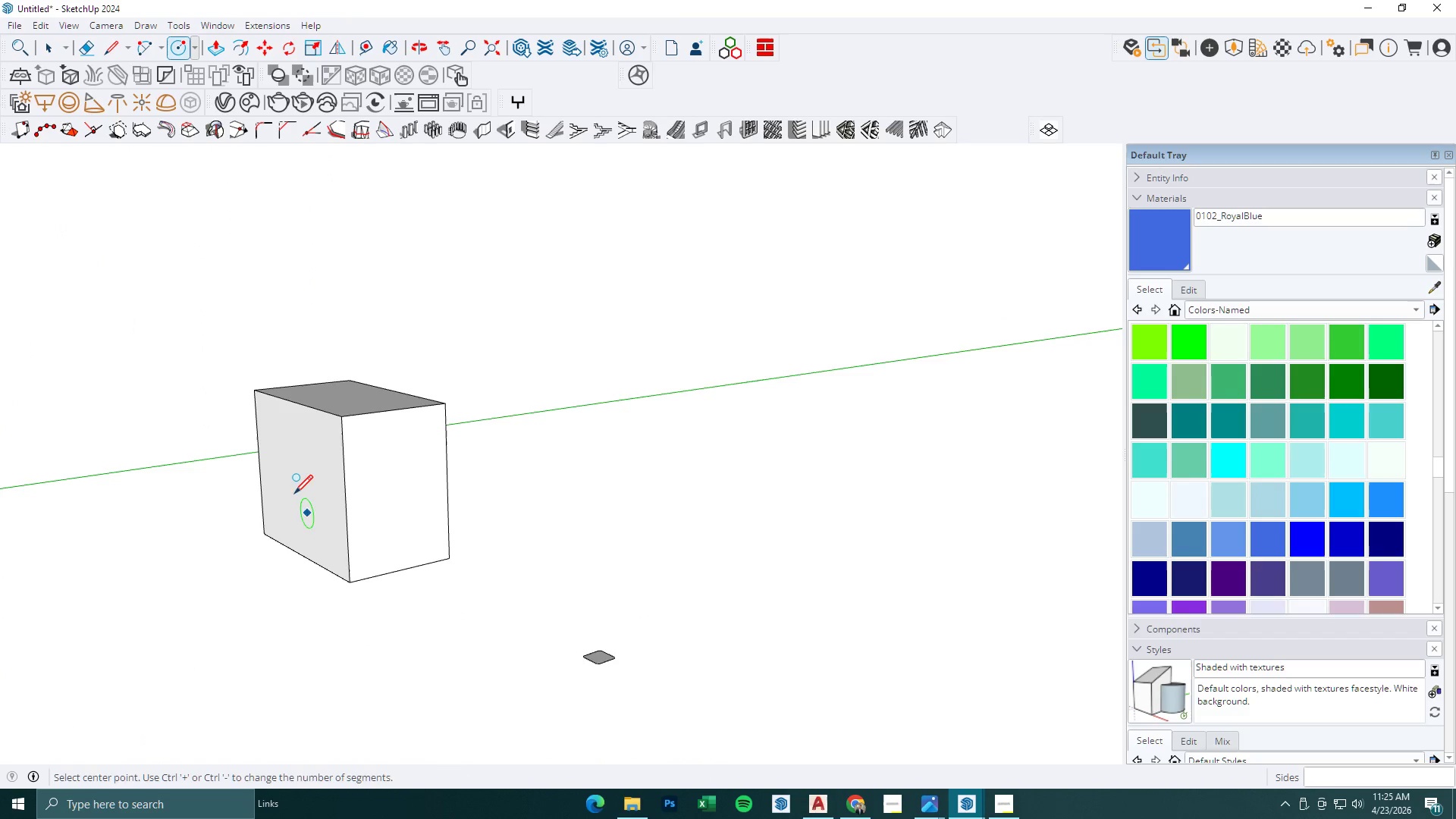 
key(Space)
 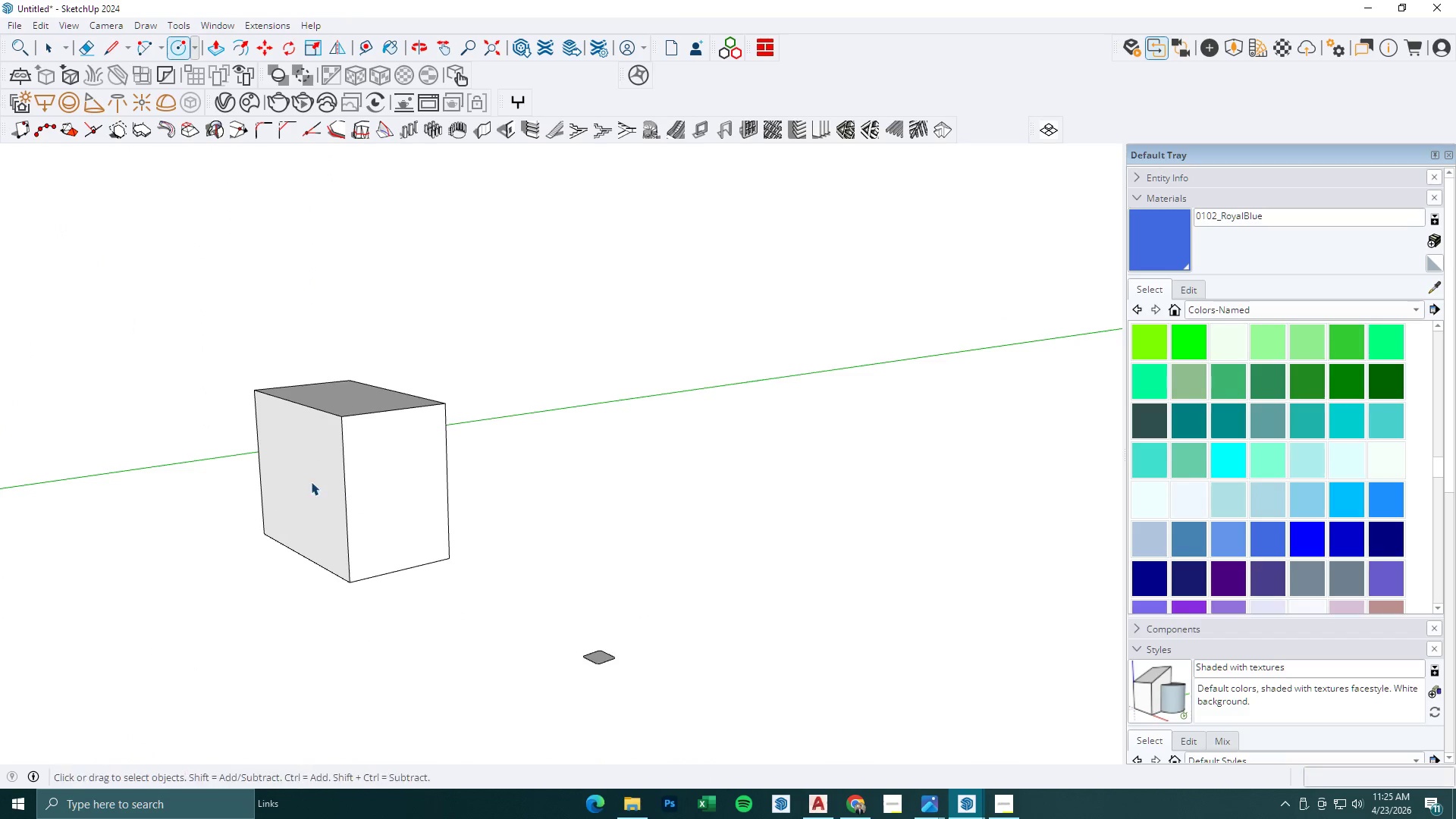 
left_click([315, 481])
 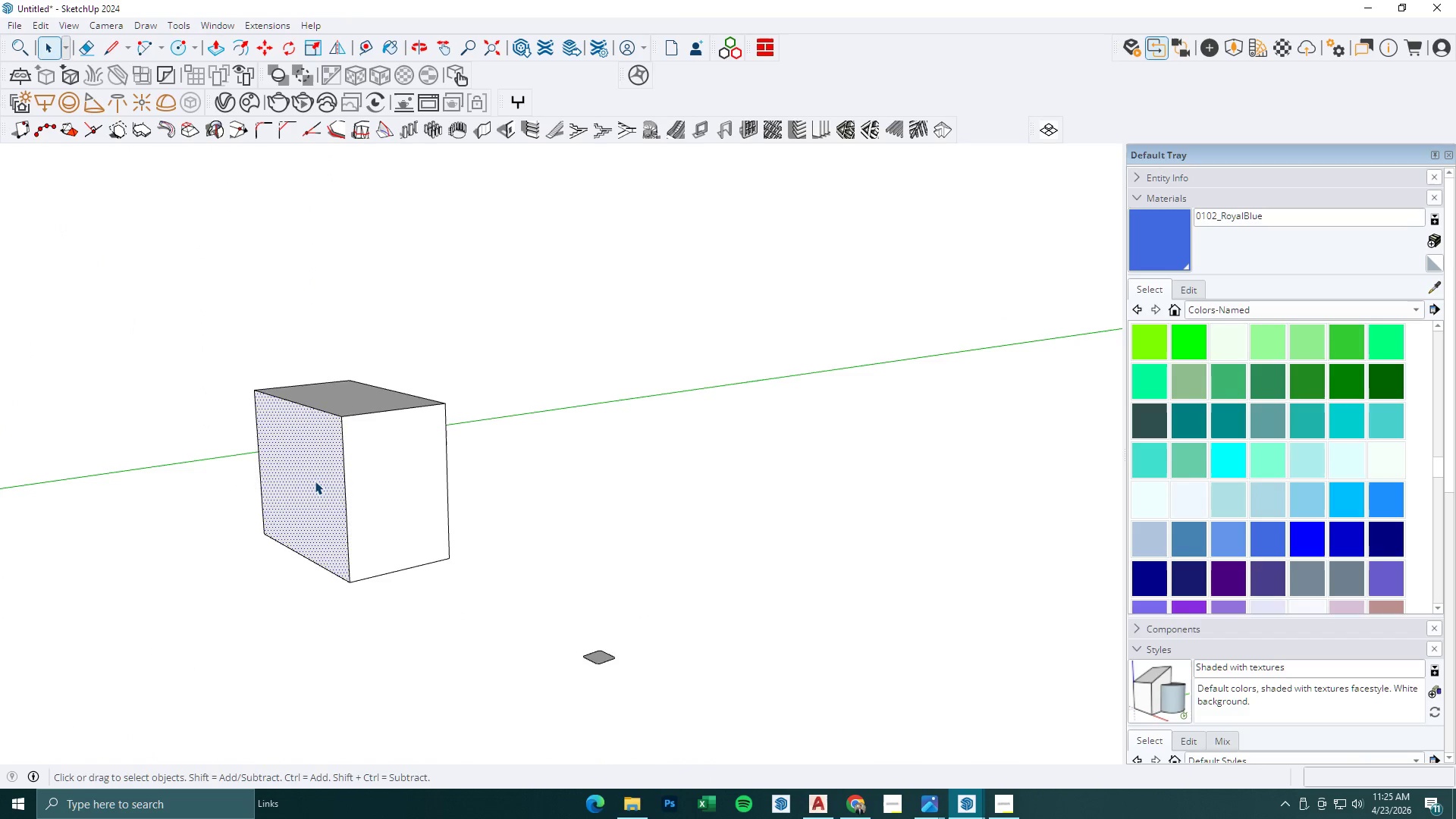 
double_click([315, 481])
 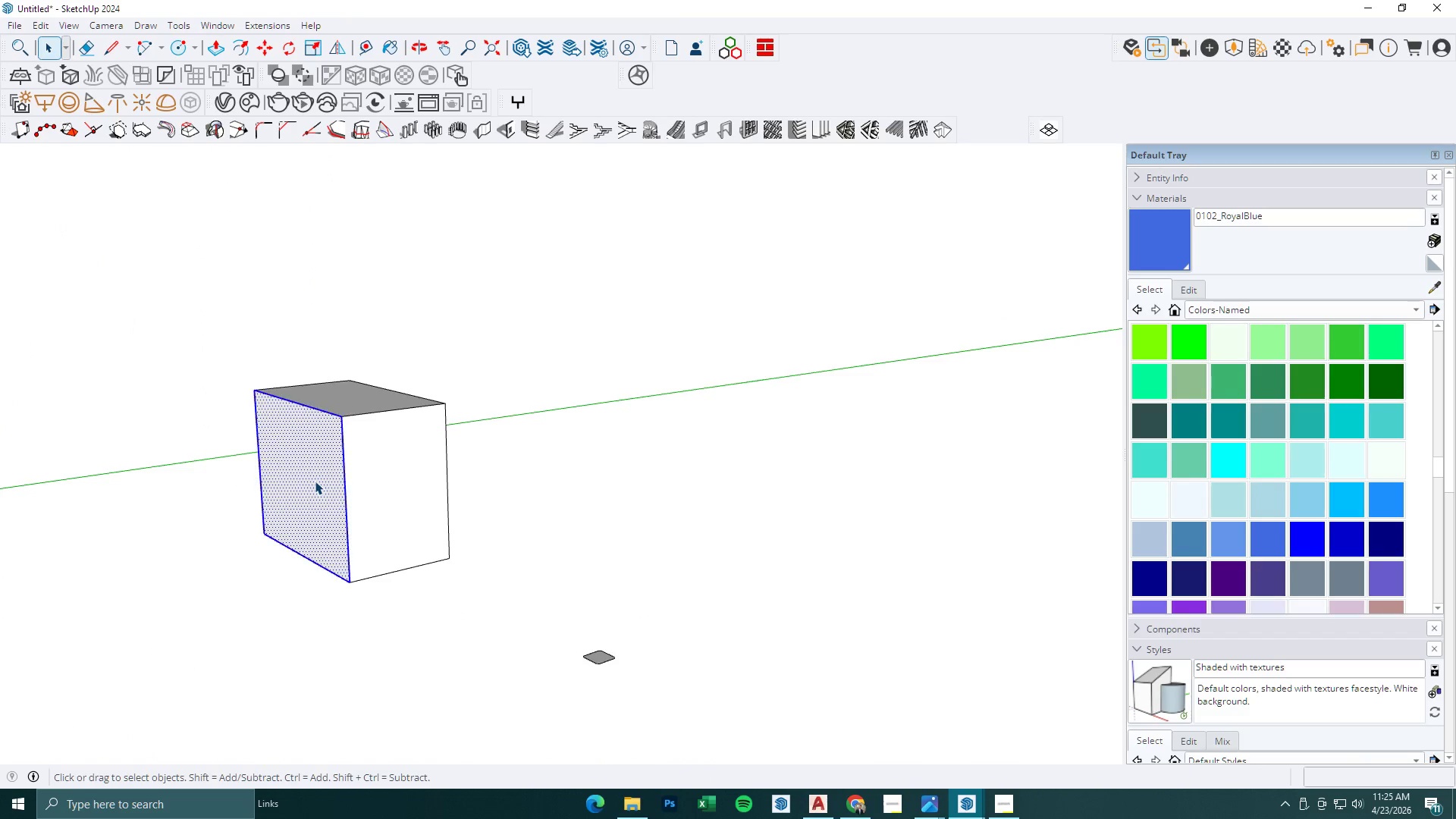 
triple_click([315, 481])
 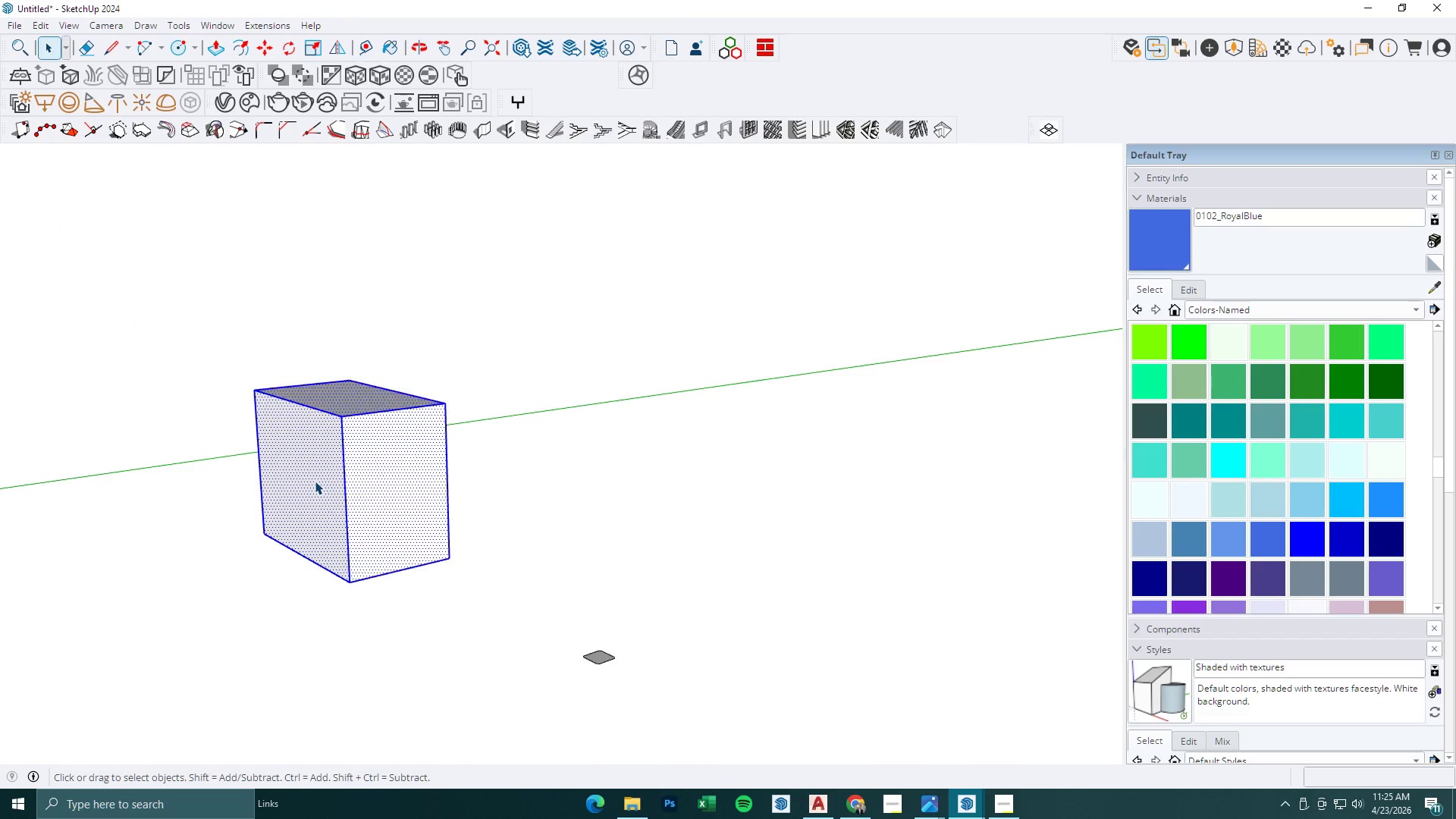 
right_click([315, 481])
 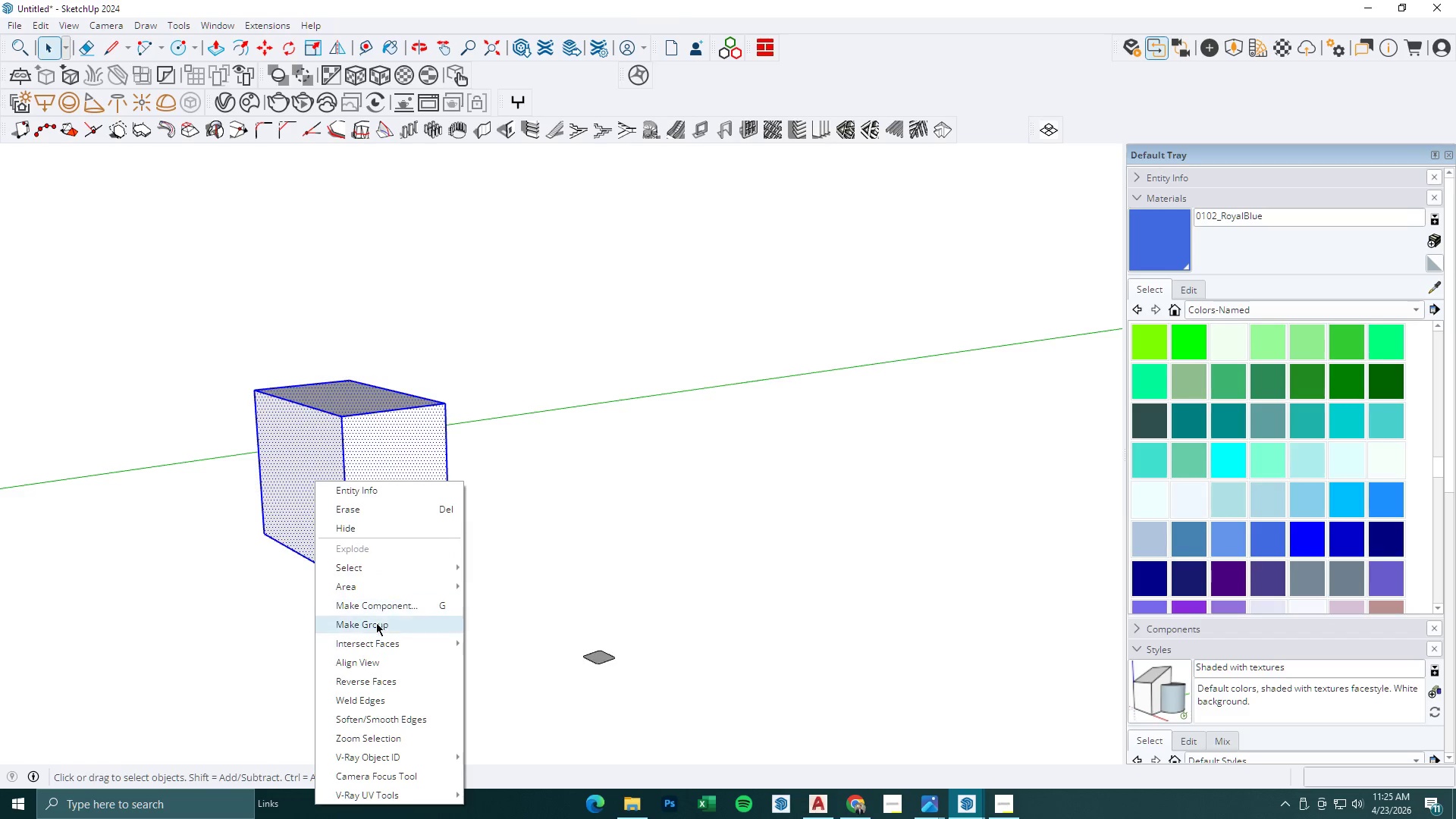 
left_click([376, 623])
 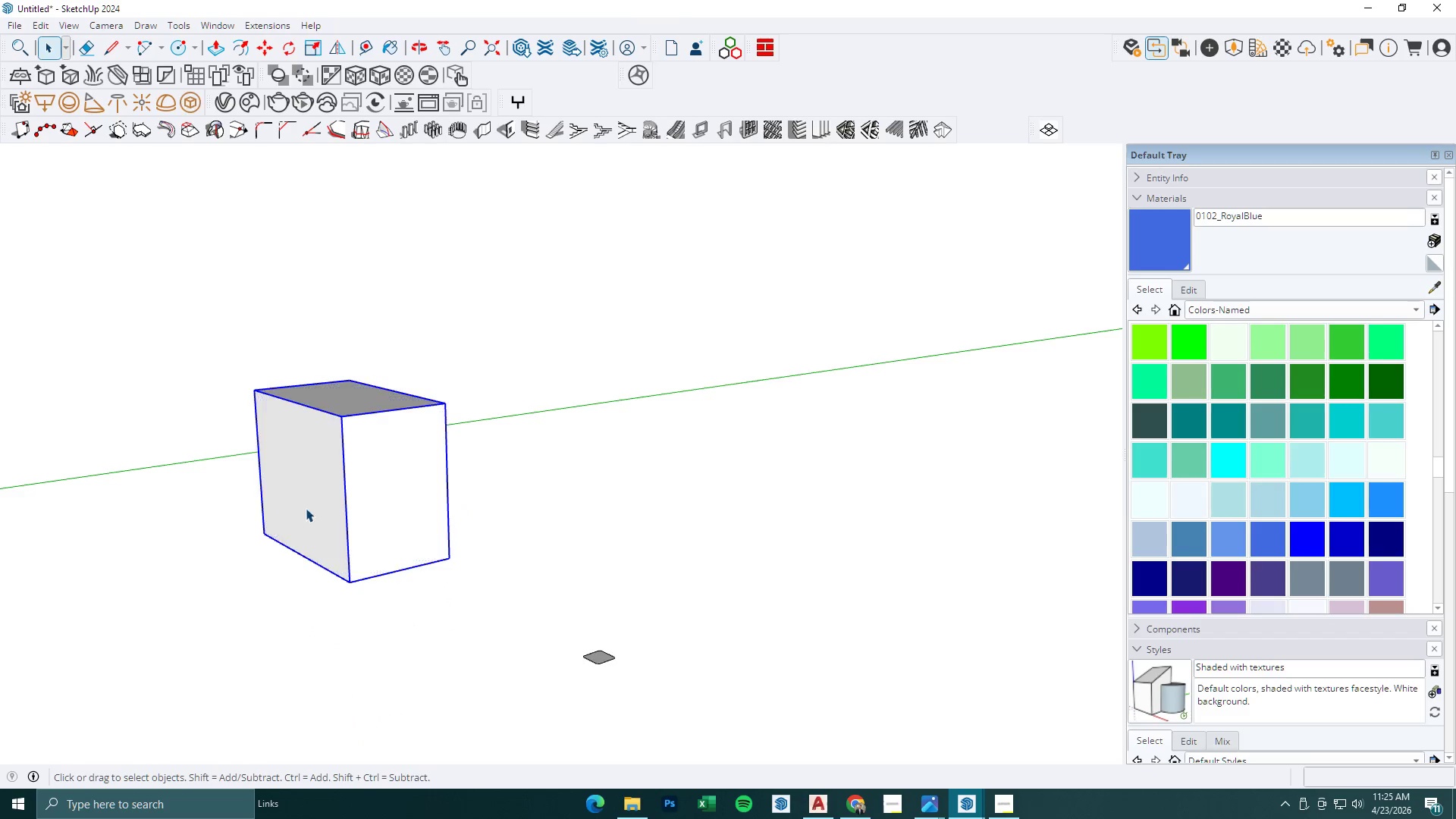 
key(C)
 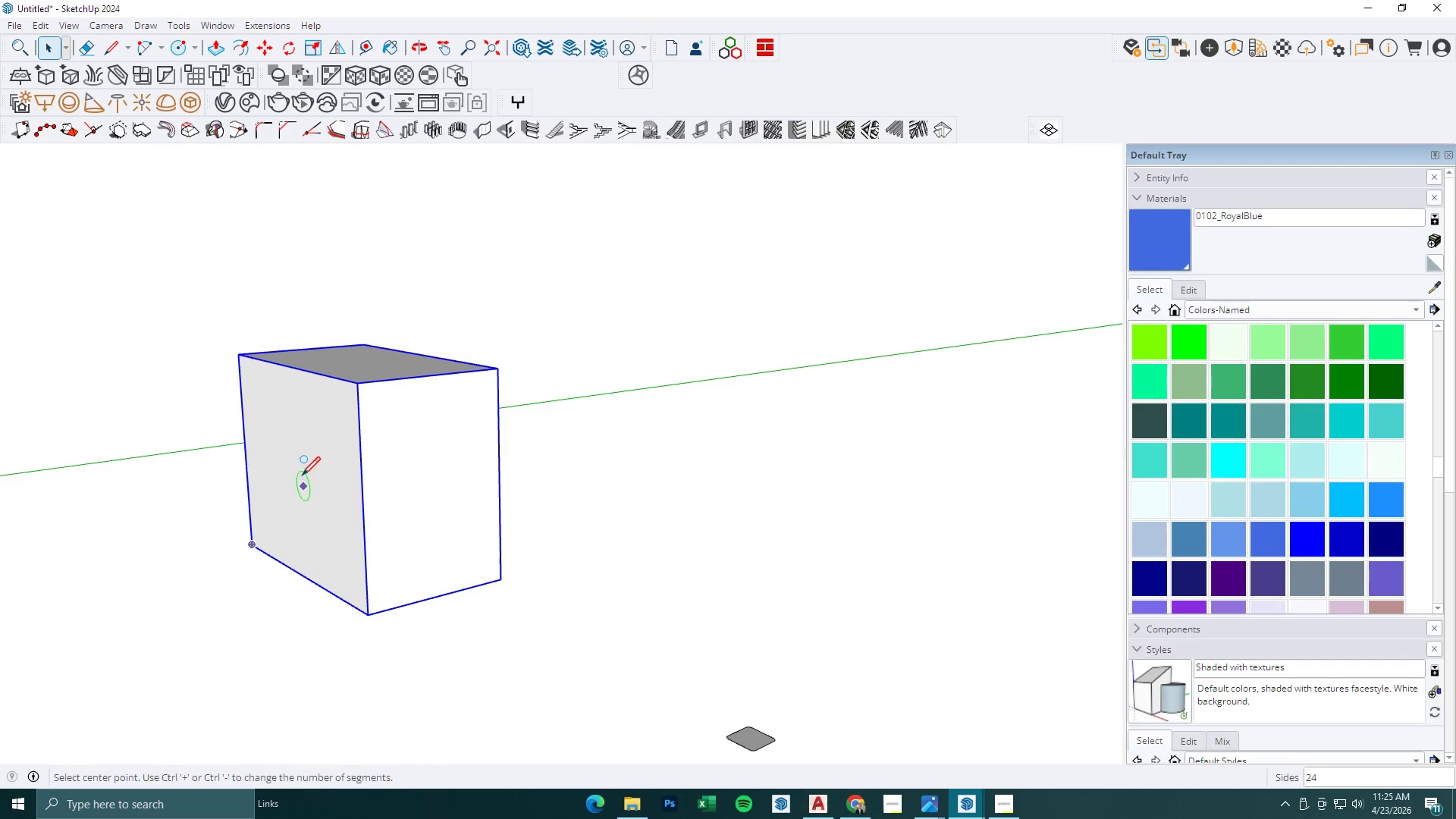 
left_click([300, 473])
 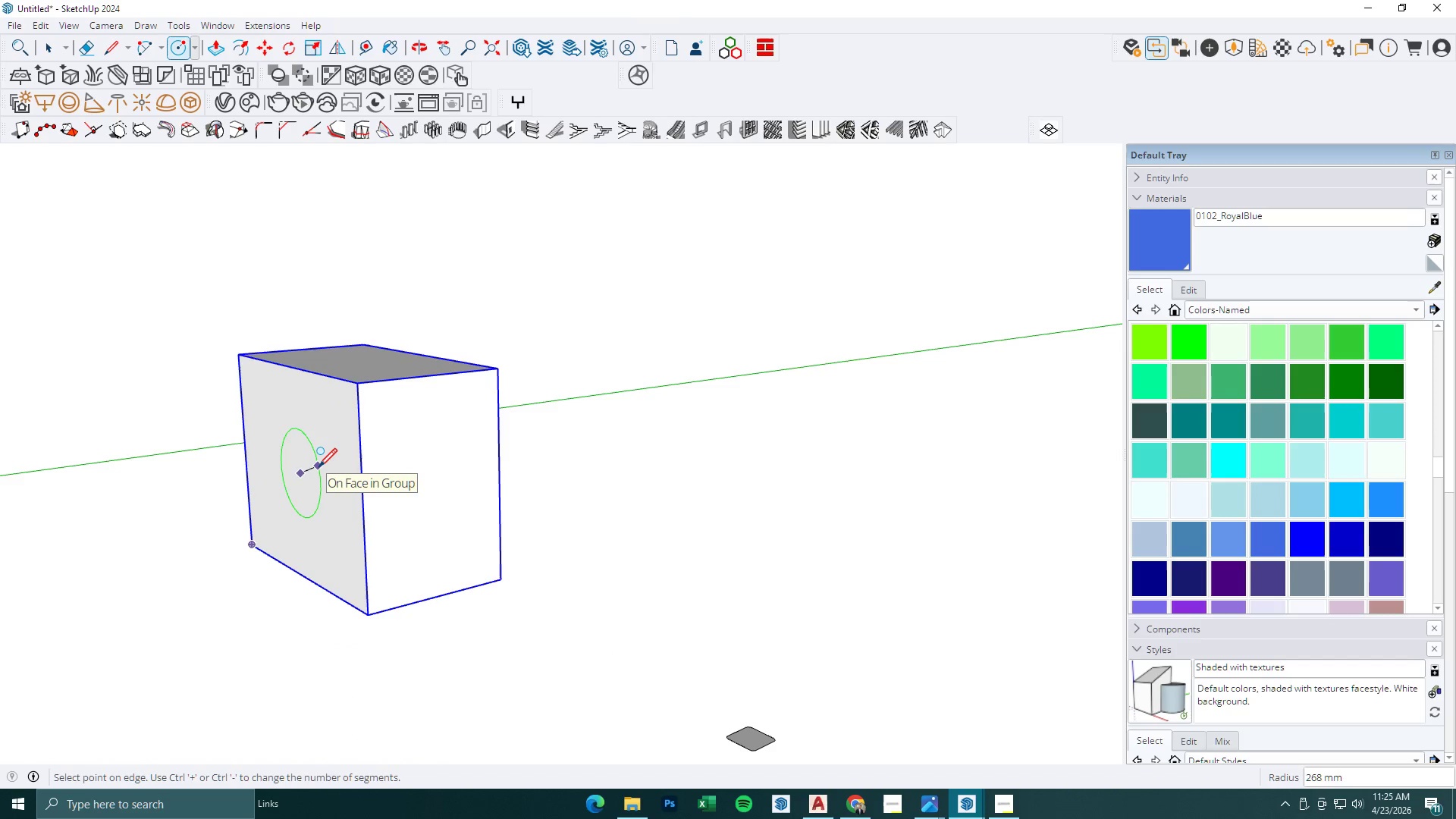 
scroll: coordinate [303, 498], scroll_direction: up, amount: 3.0
 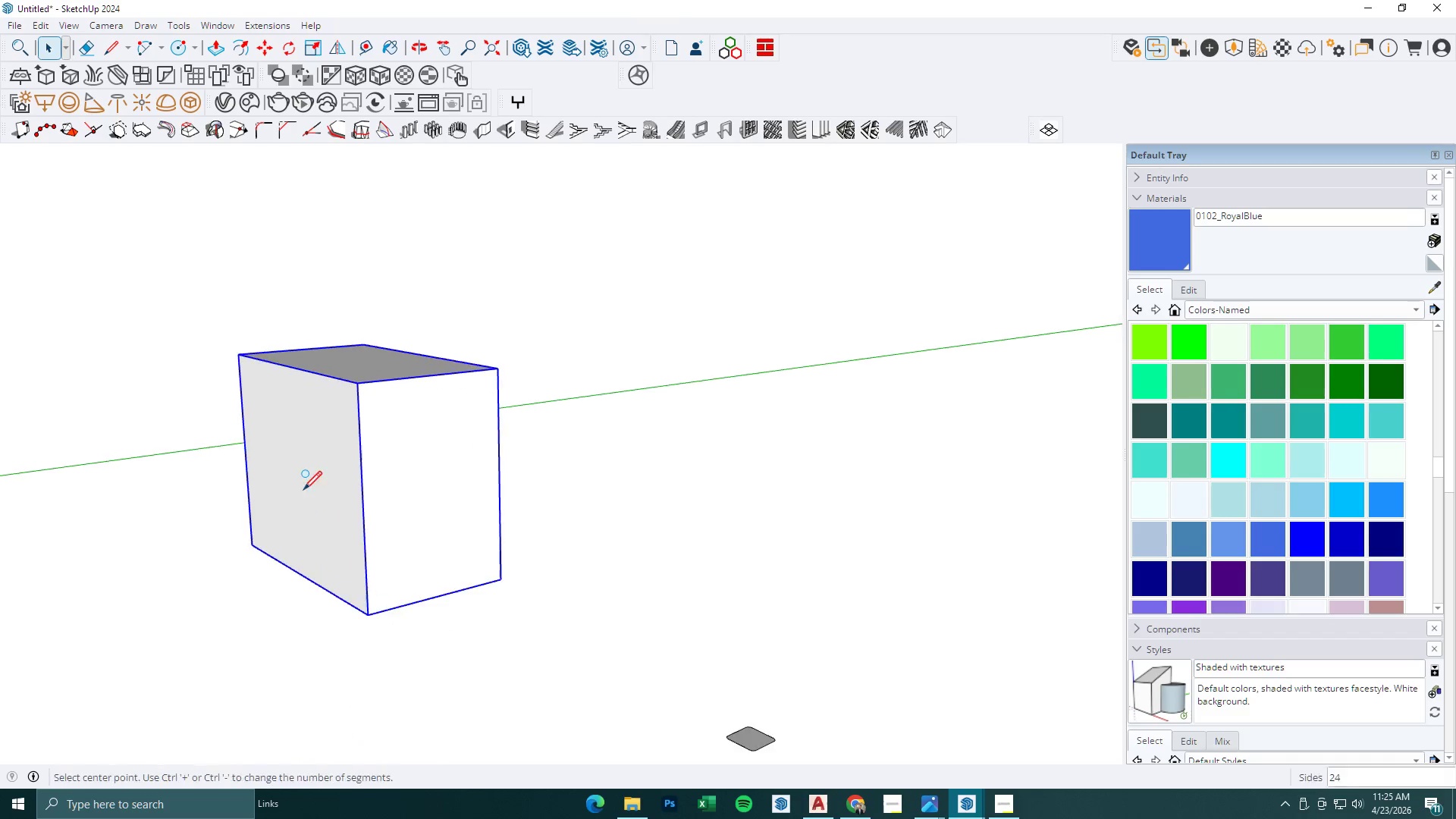 
key(Numpad3)
 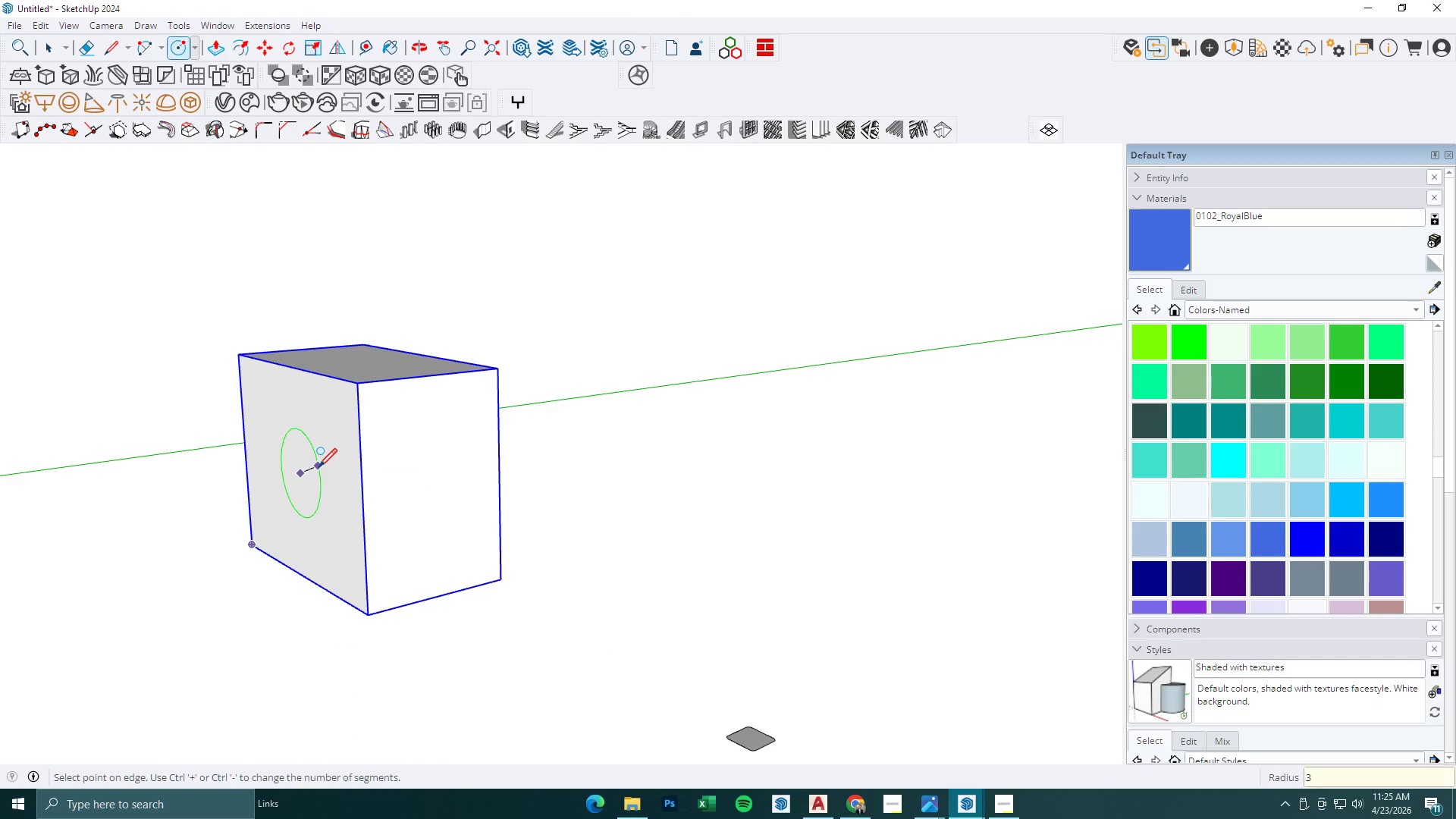 
key(Numpad0)
 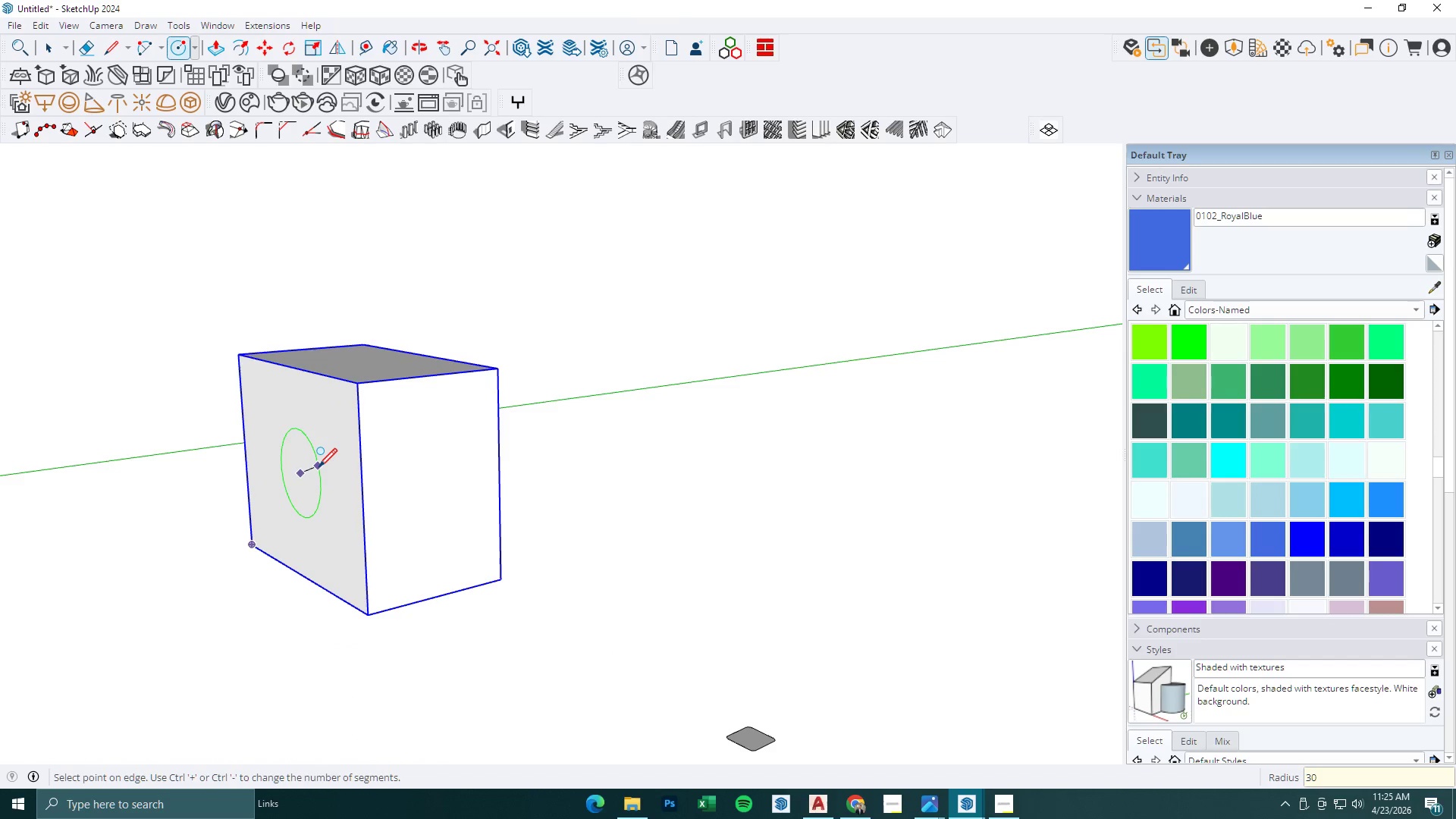 
key(Numpad0)
 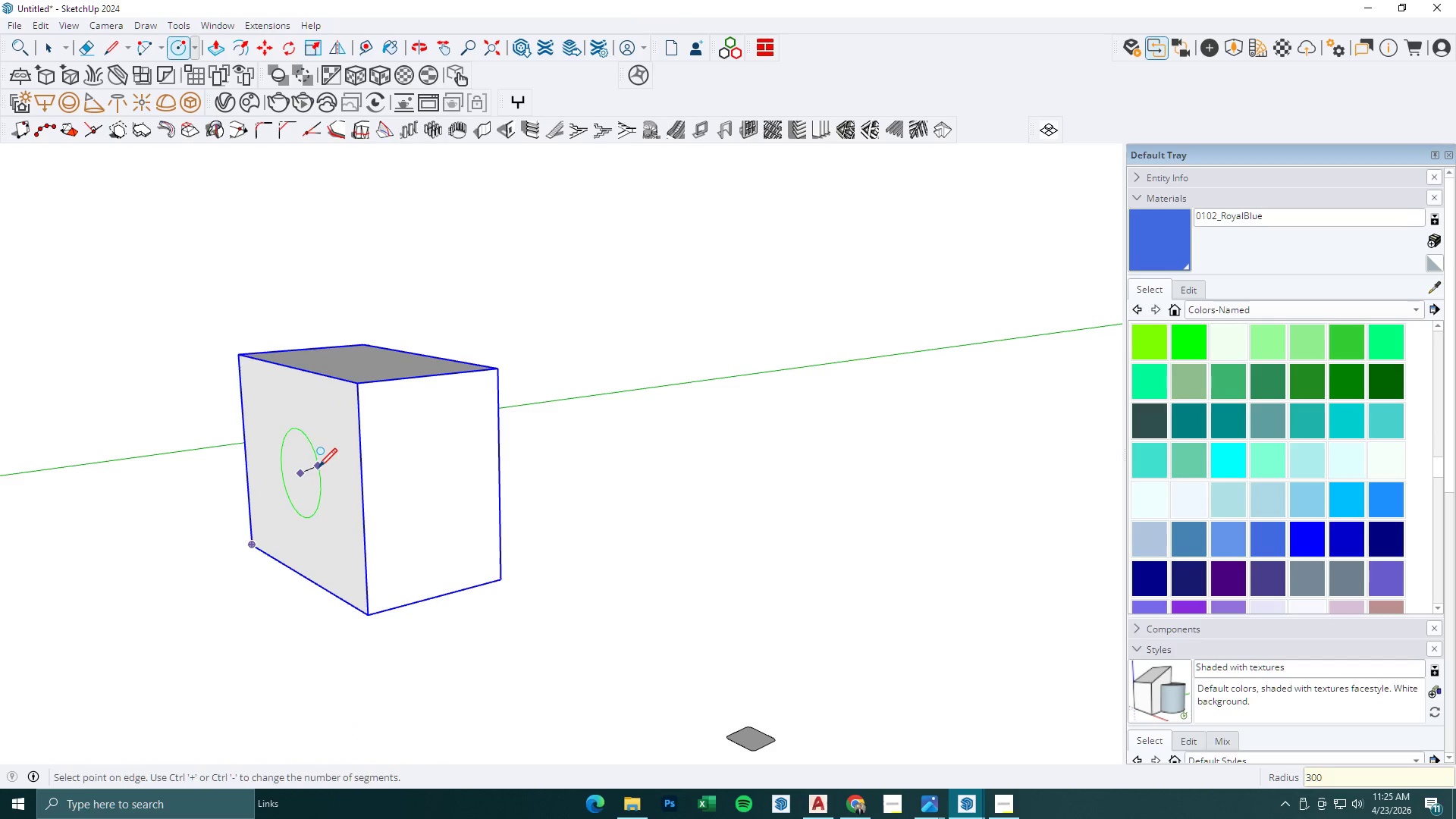 
key(NumpadEnter)
 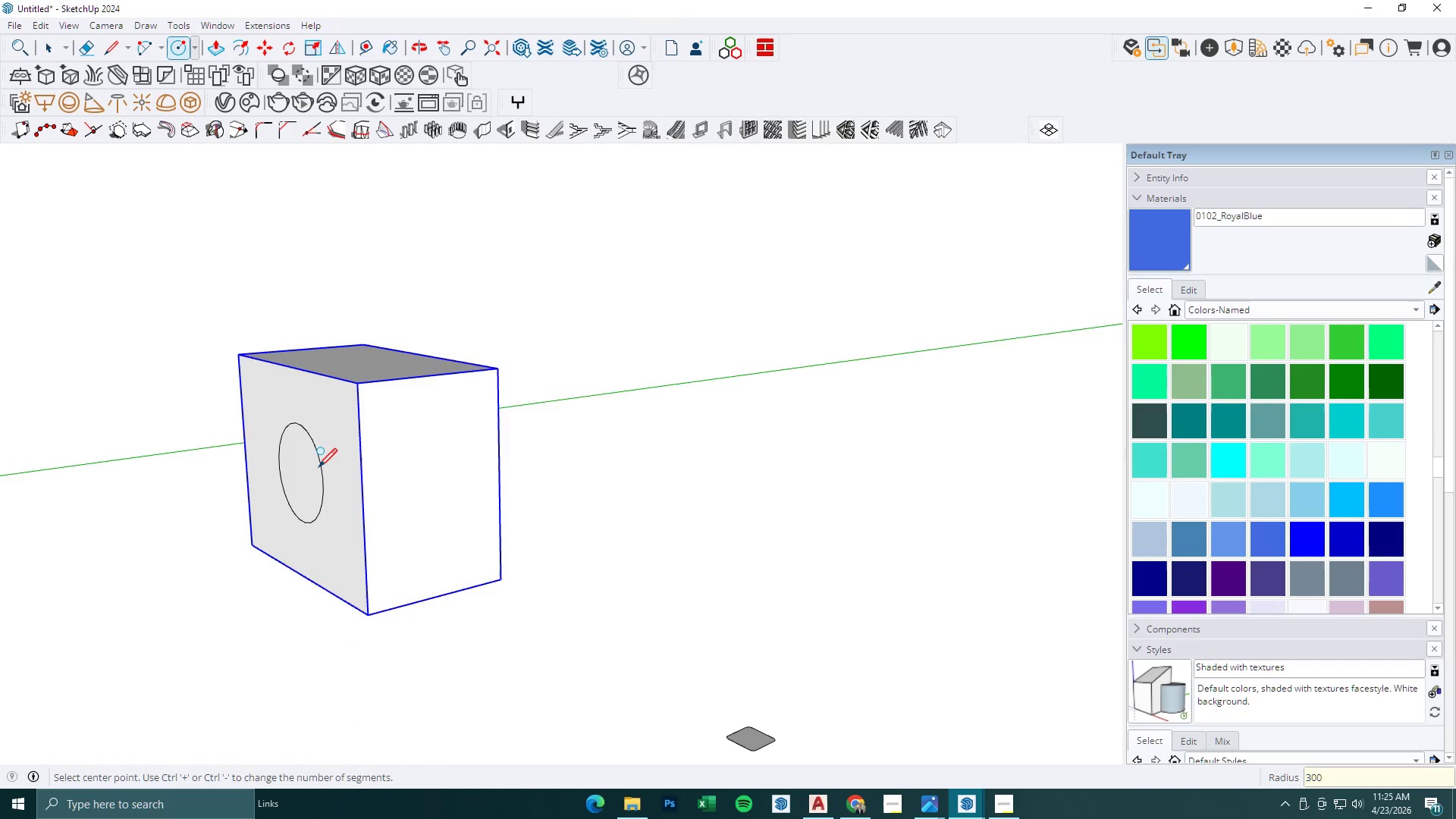 
key(Space)
 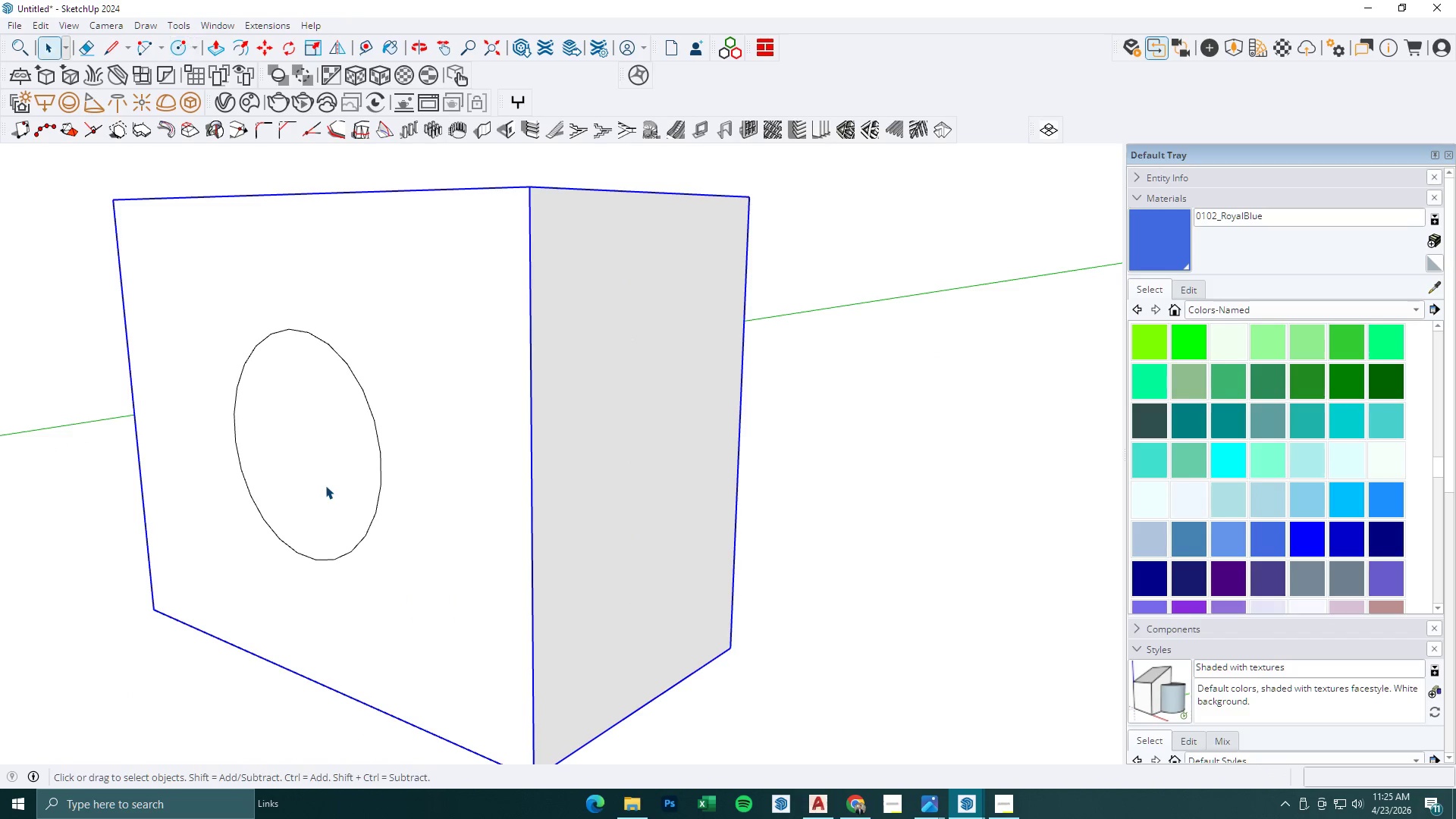 
left_click([325, 485])
 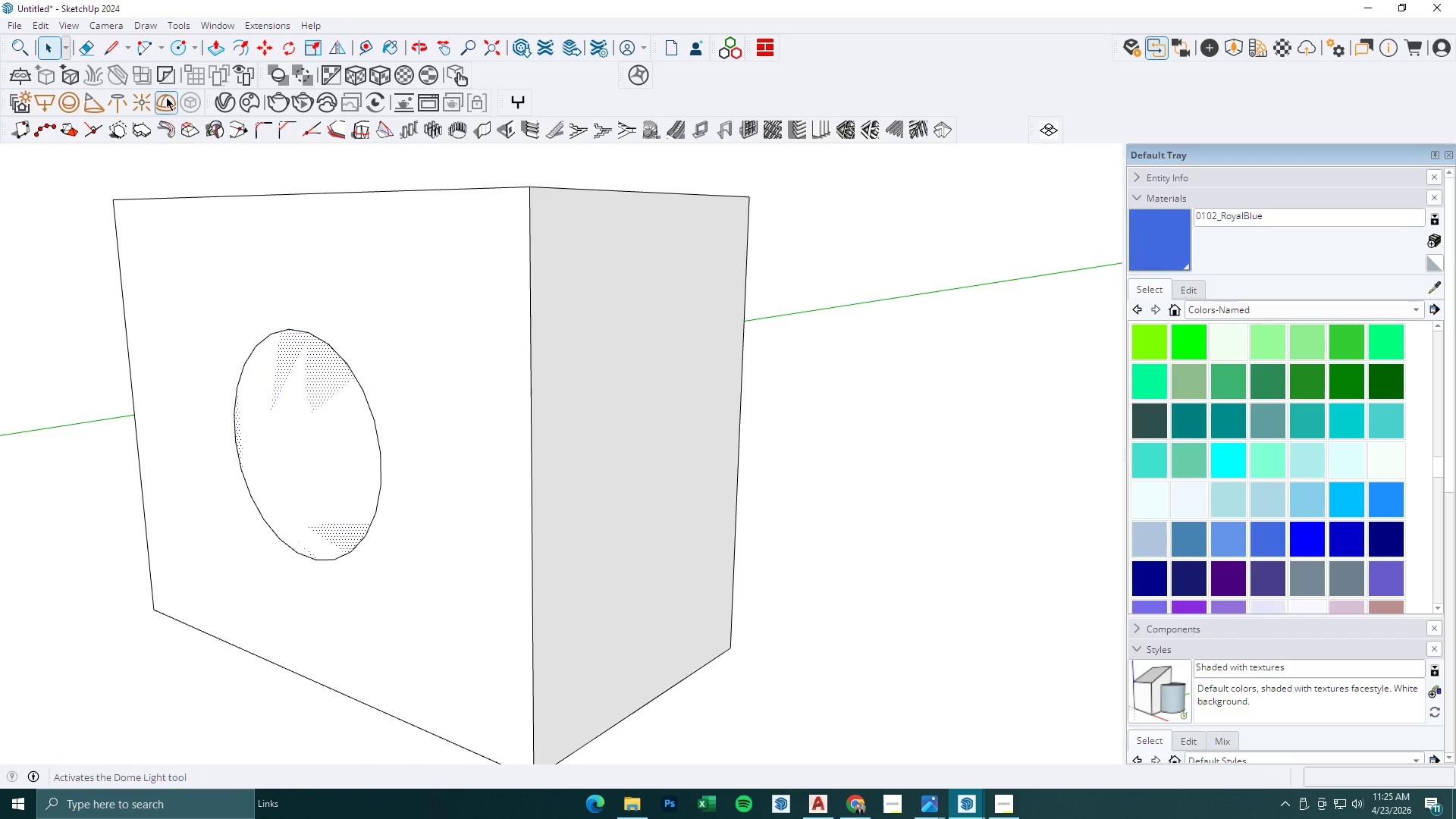 
scroll: coordinate [315, 526], scroll_direction: up, amount: 6.0
 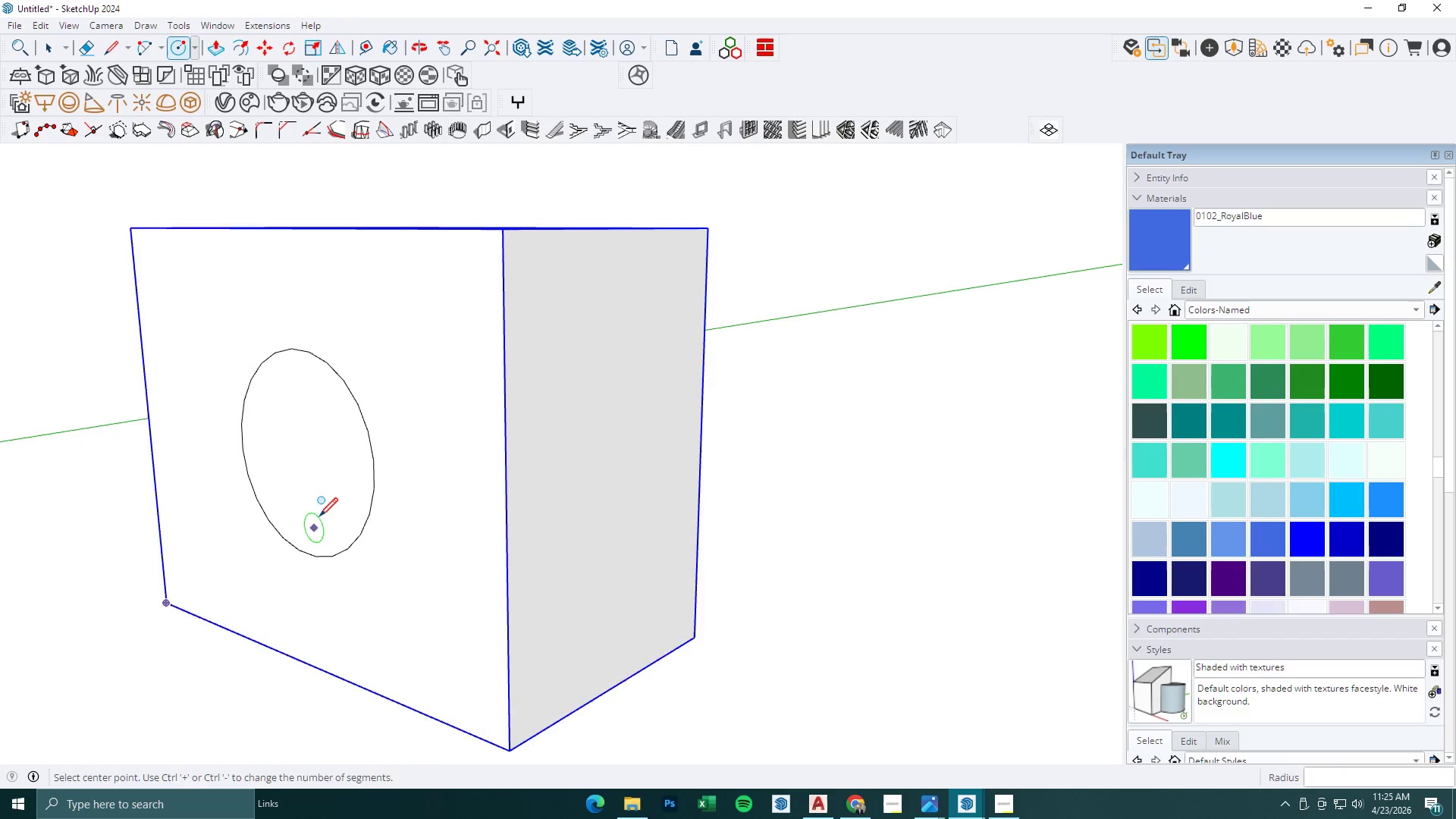 
left_click([249, 46])
 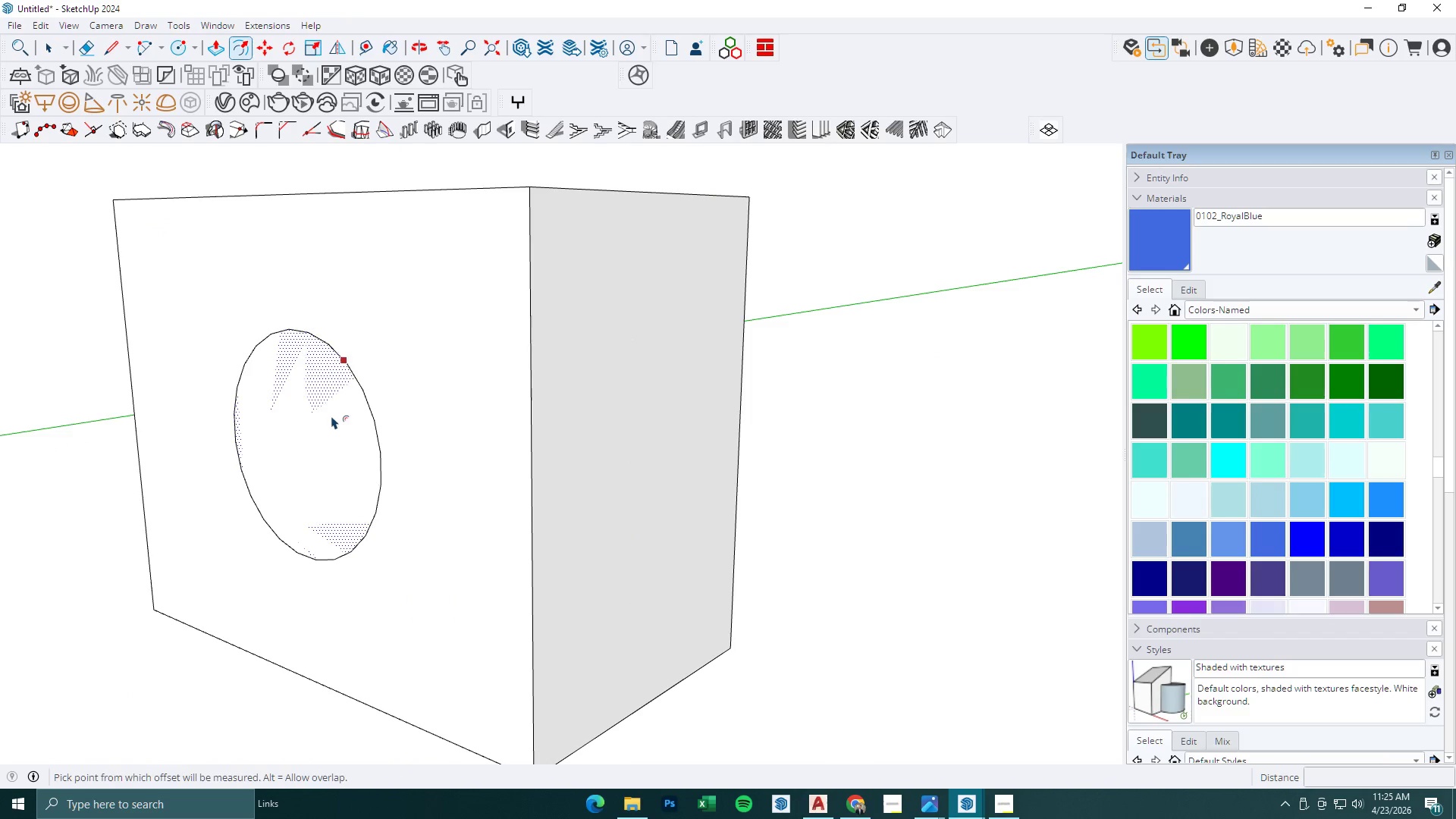 
left_click([294, 366])
 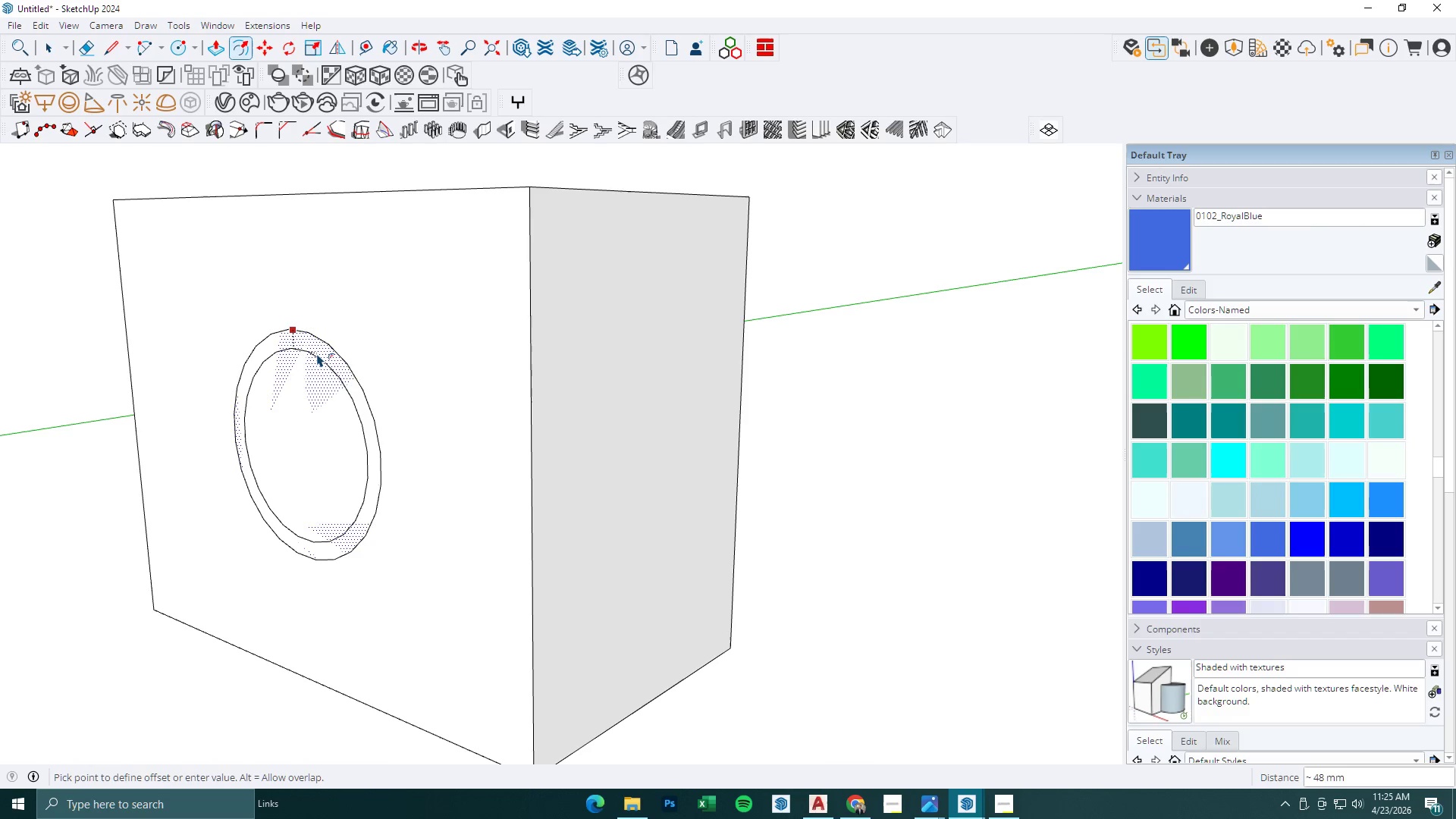 
wait(23.95)
 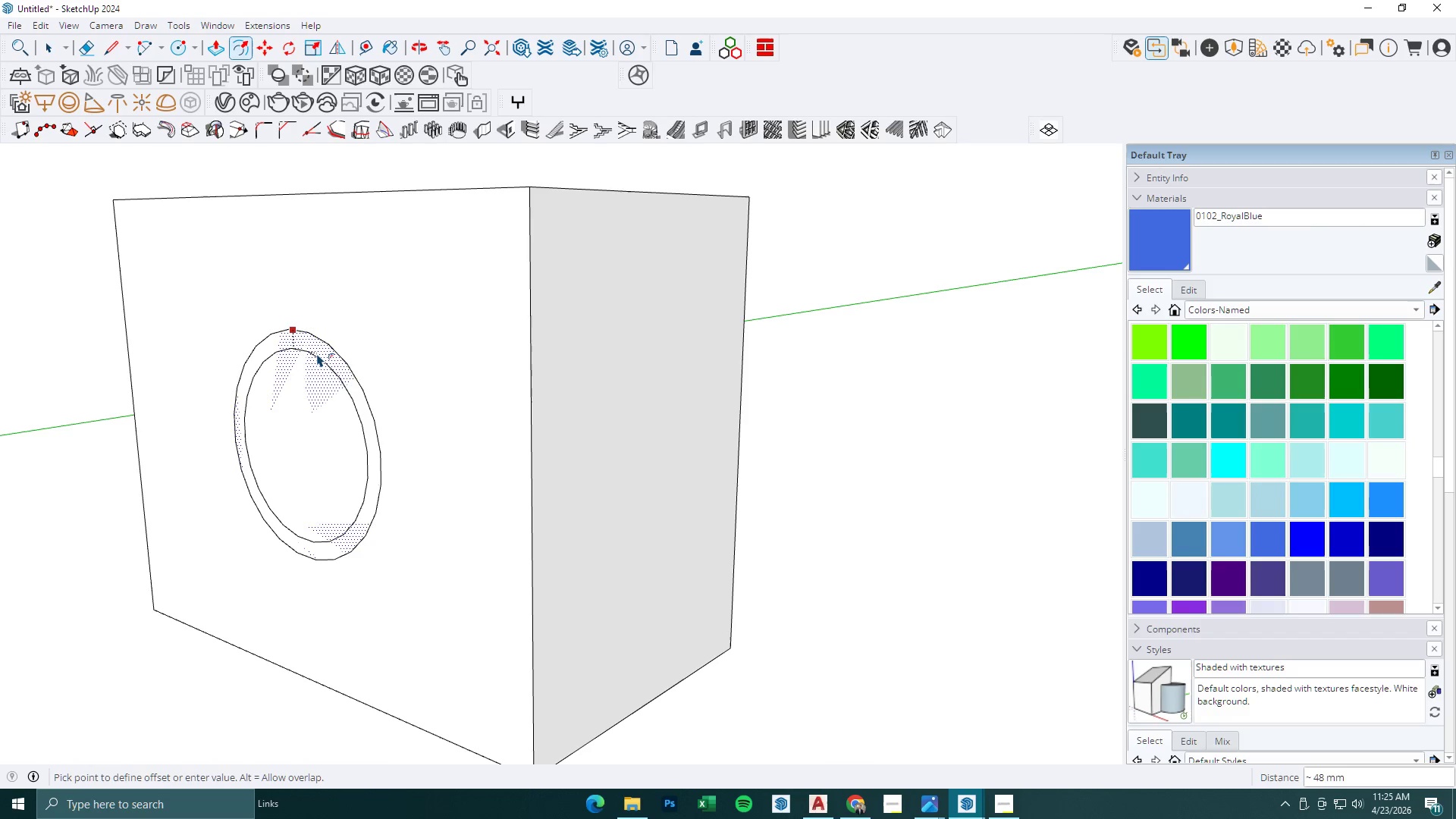 
key(Numpad2)
 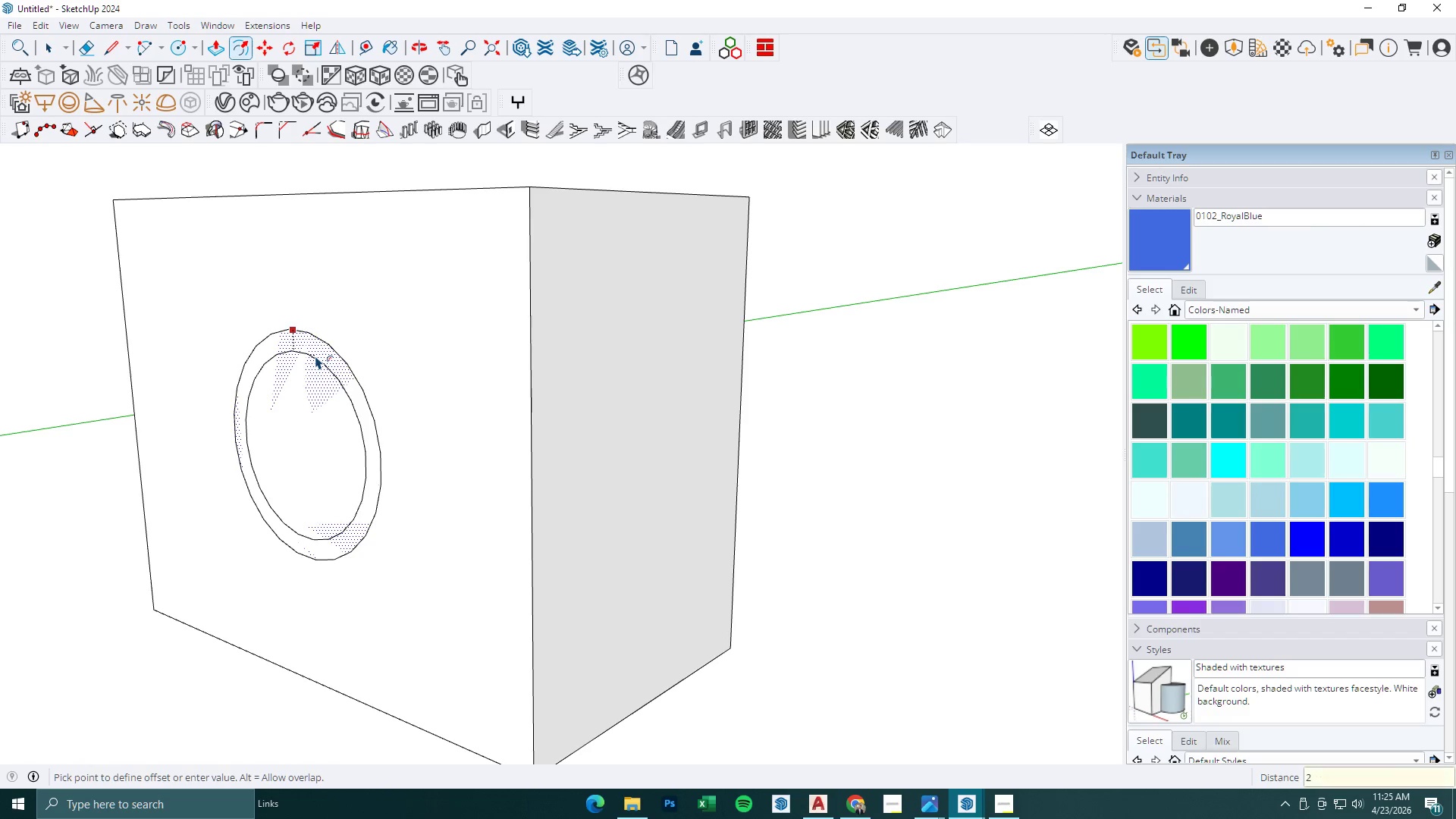 
key(Numpad5)
 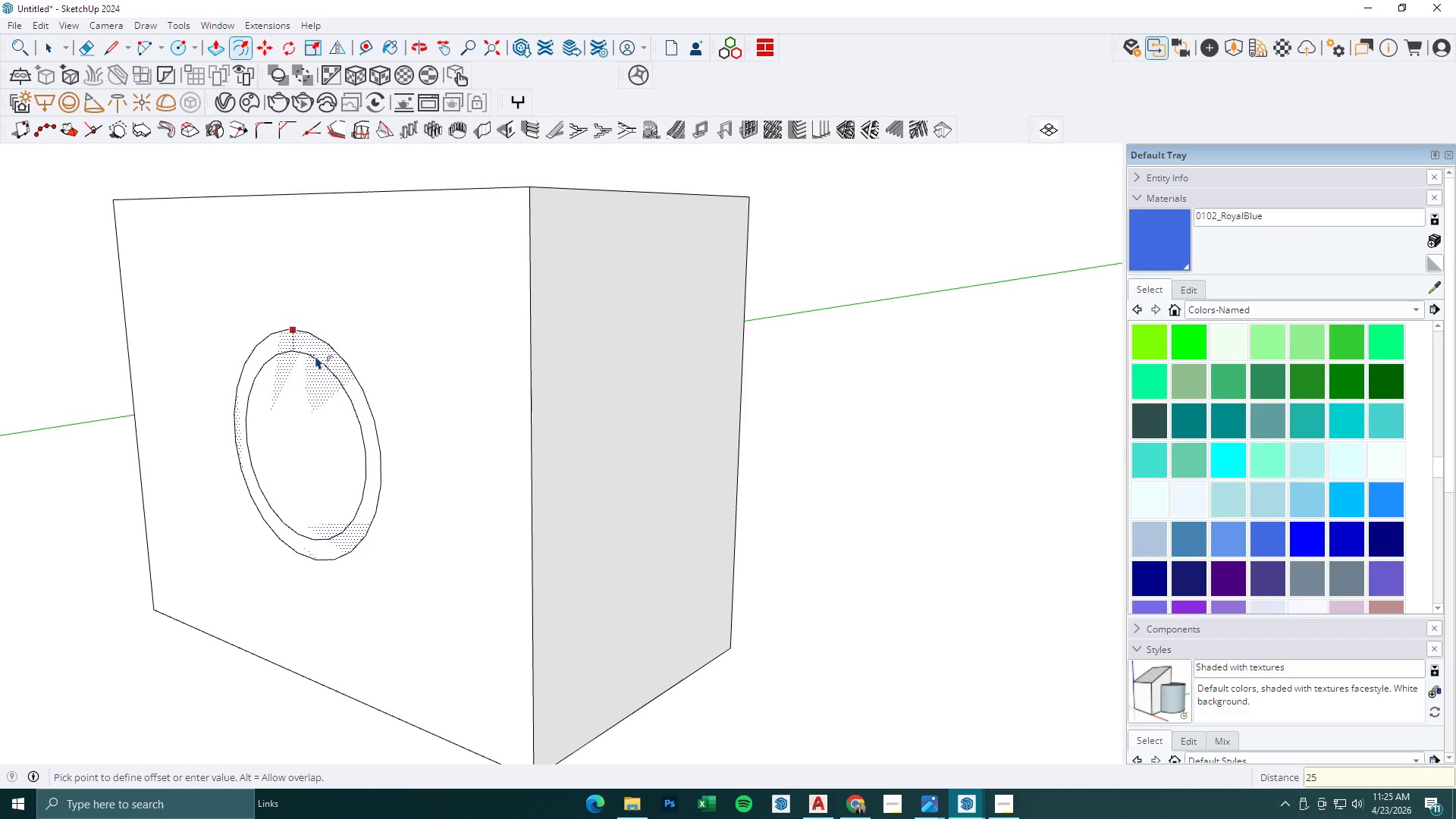 
key(NumpadEnter)
 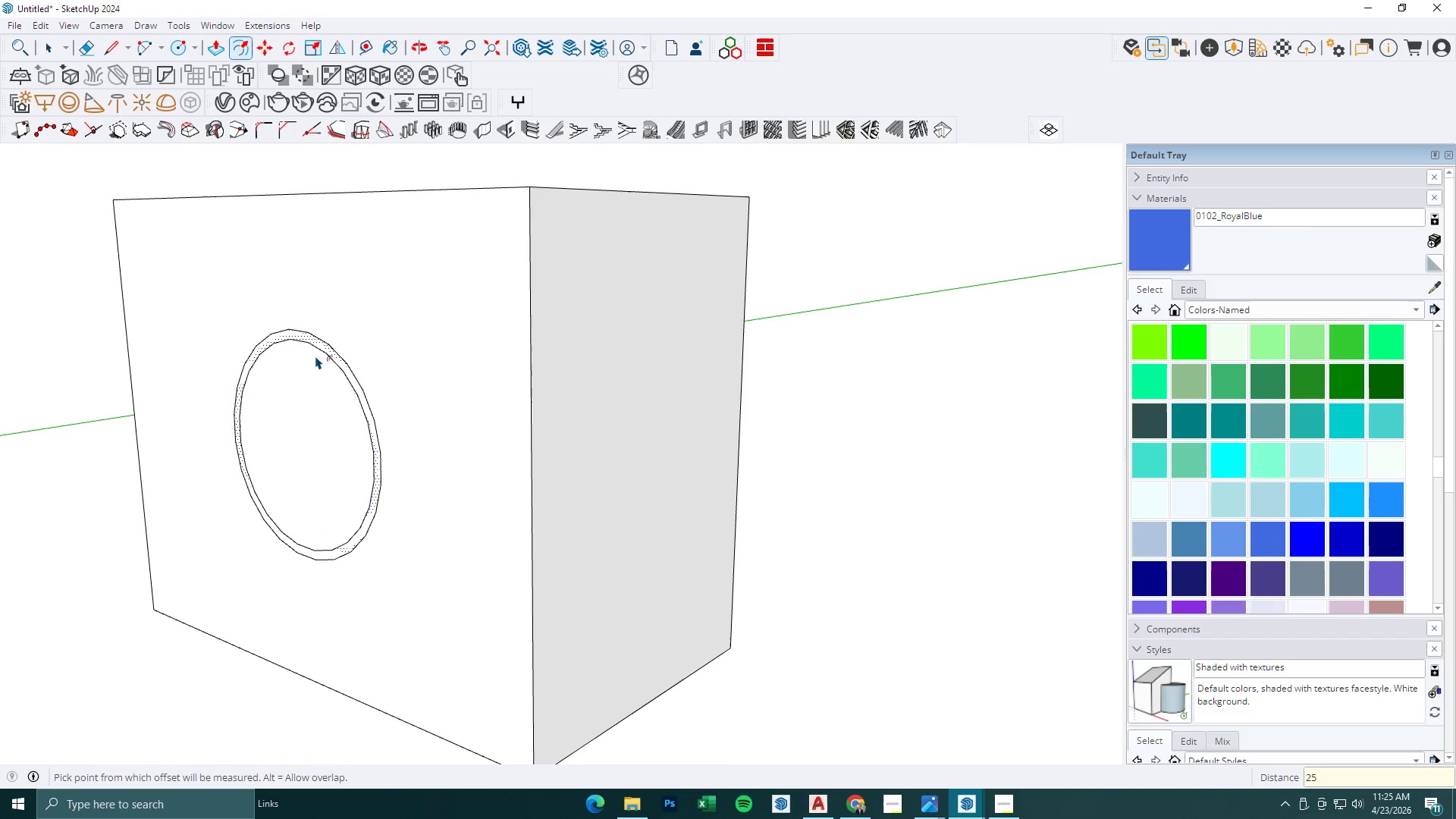 
key(Space)
 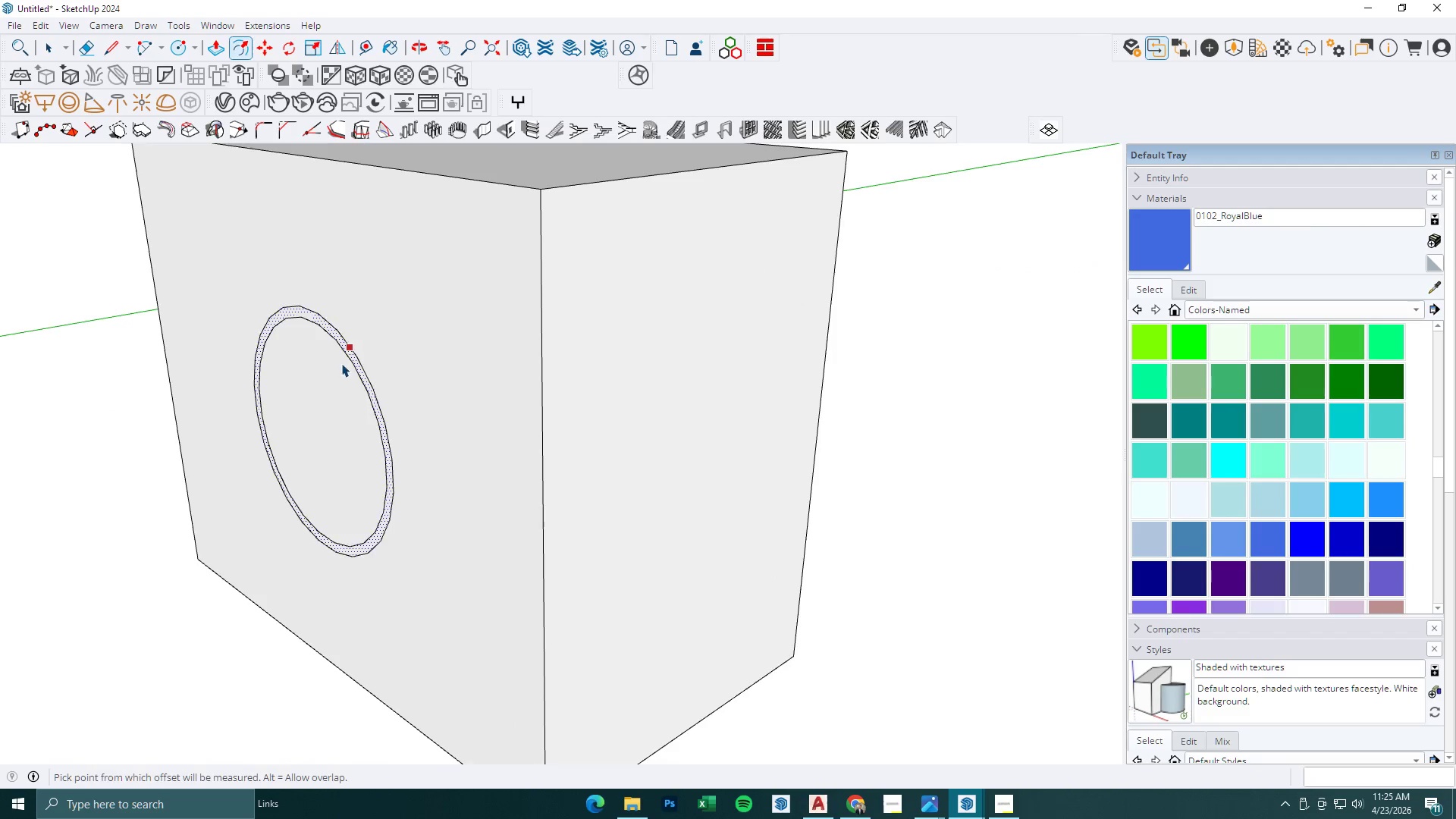 
key(Escape)
 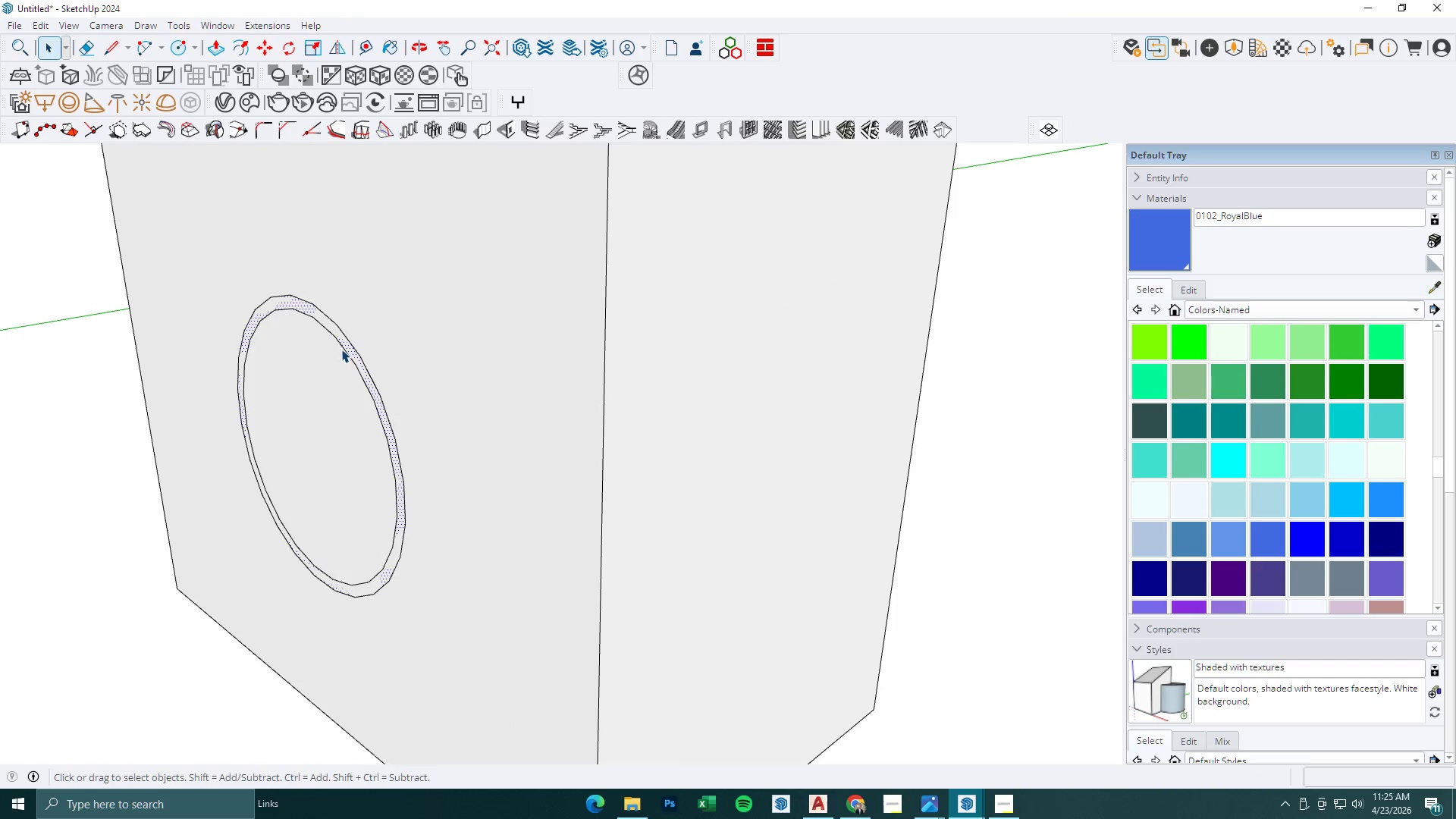 
key(Escape)
 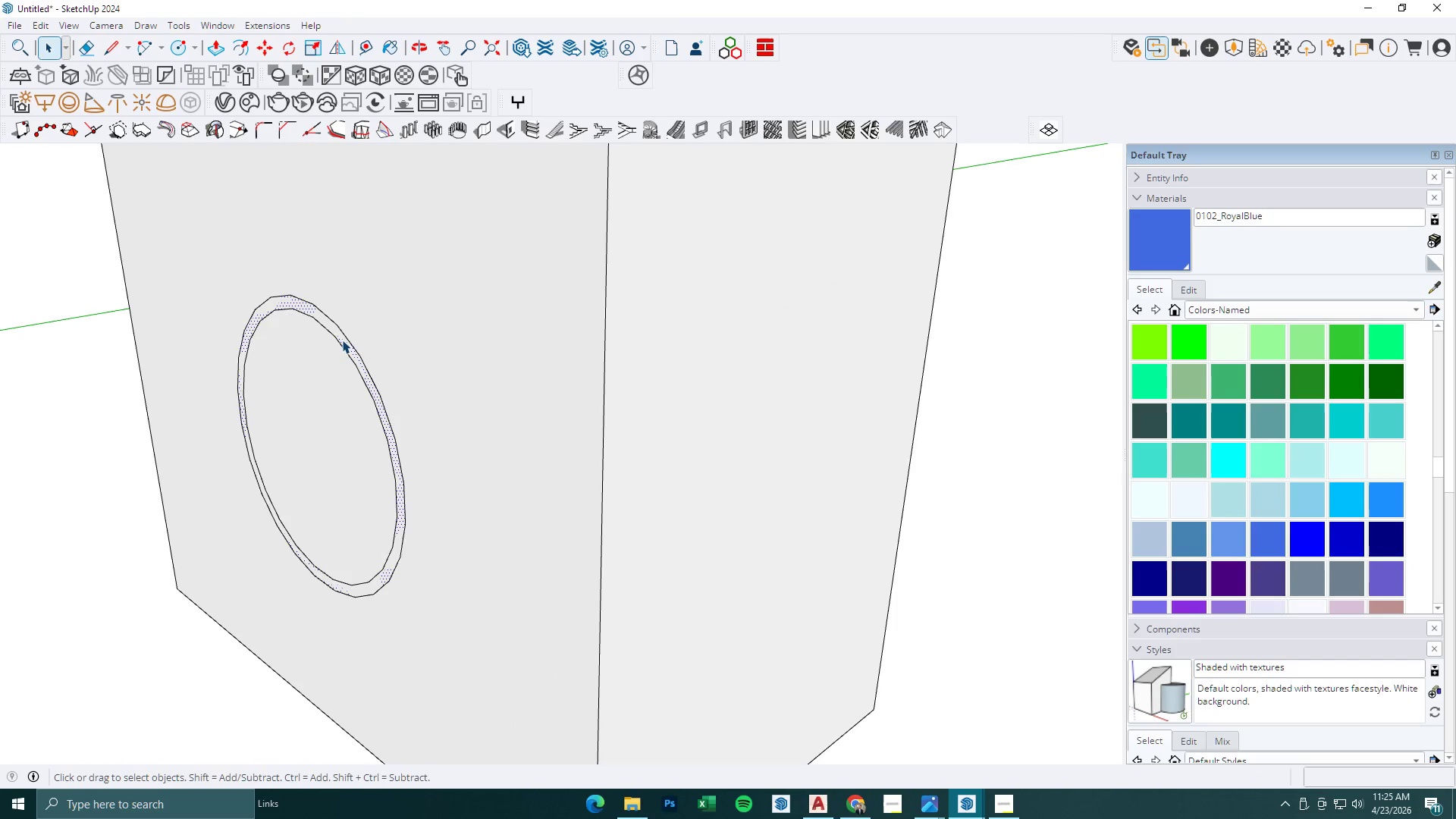 
left_click([342, 340])
 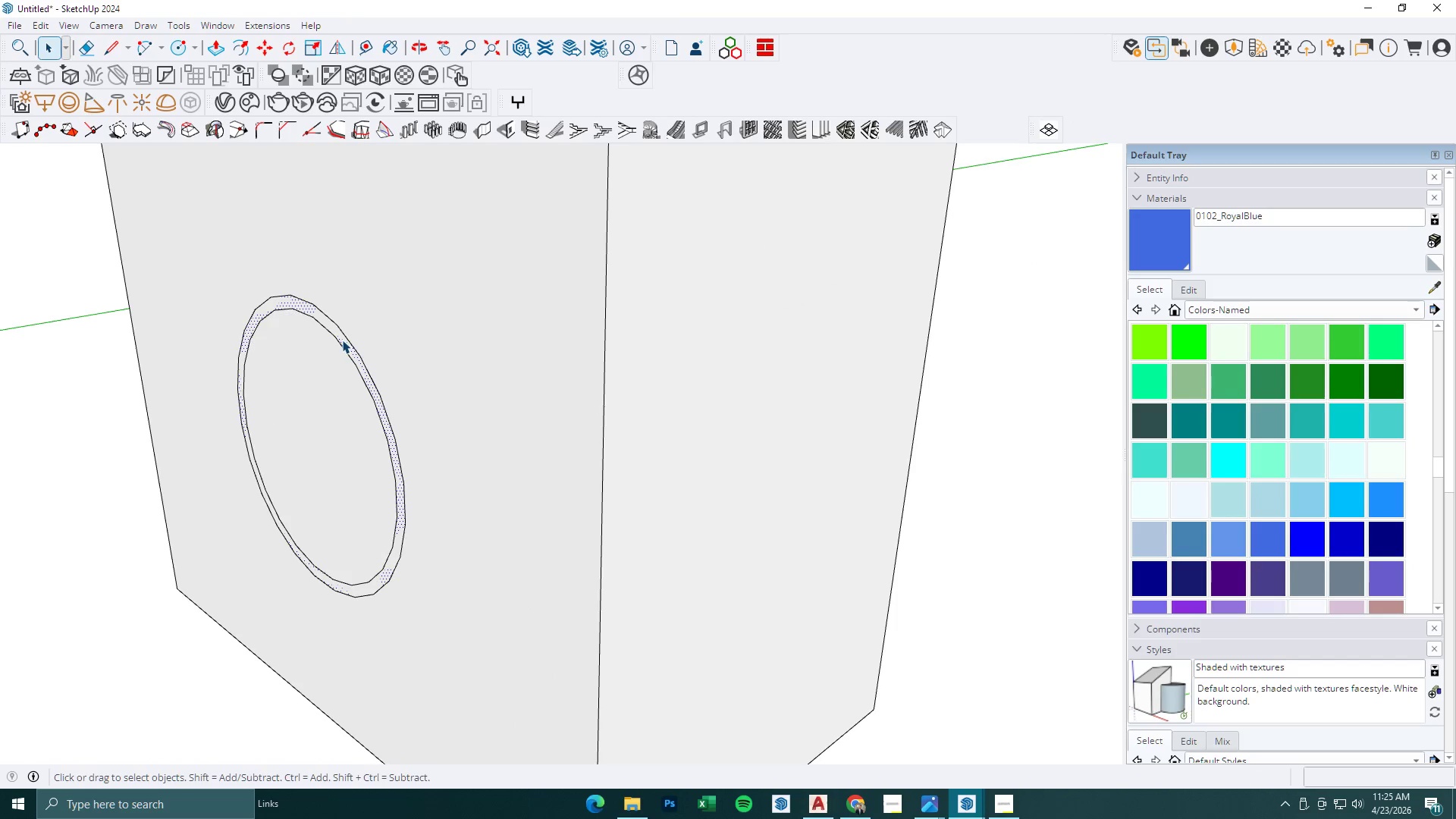 
scroll: coordinate [341, 356], scroll_direction: up, amount: 3.0
 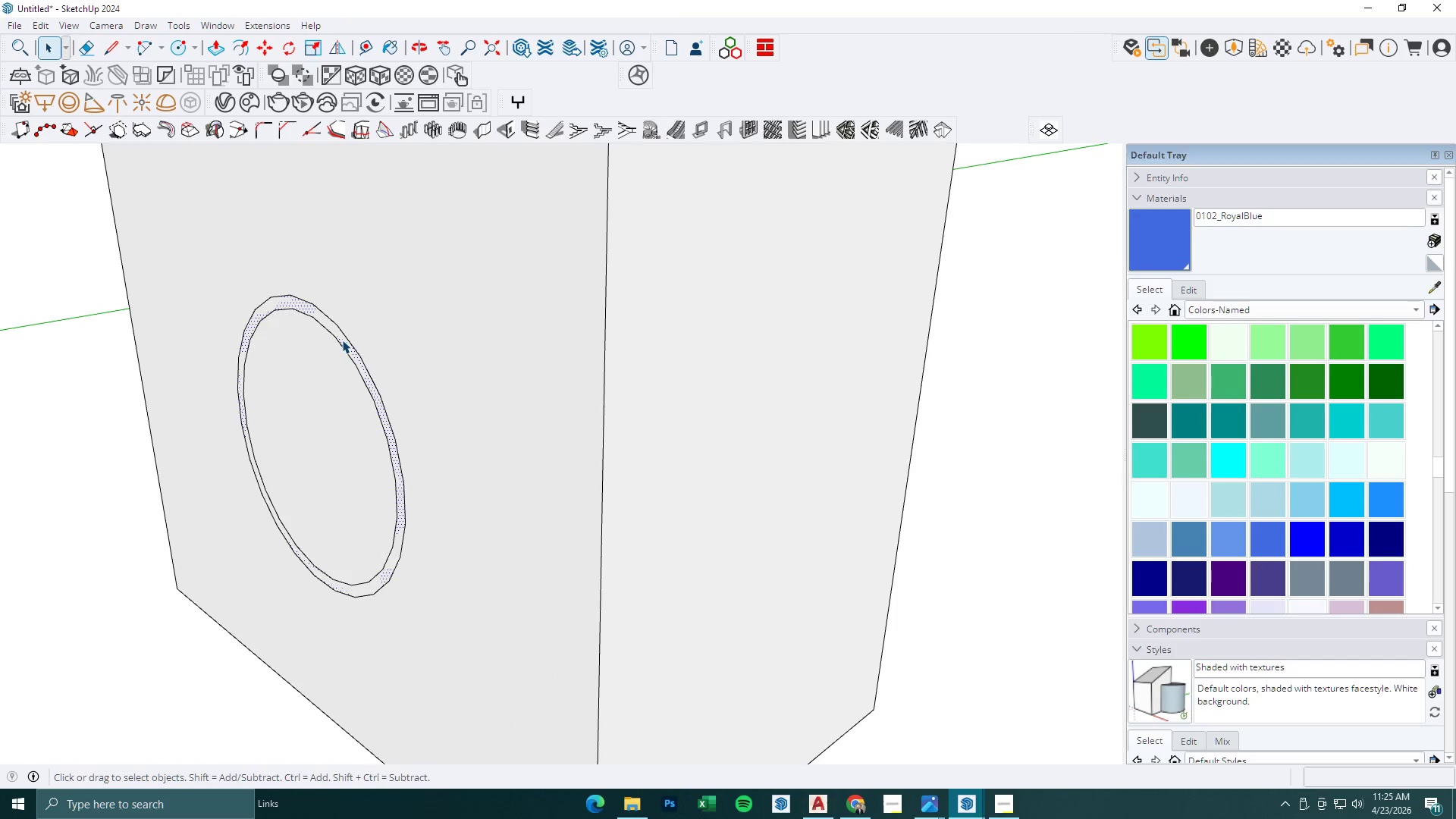 
double_click([342, 340])
 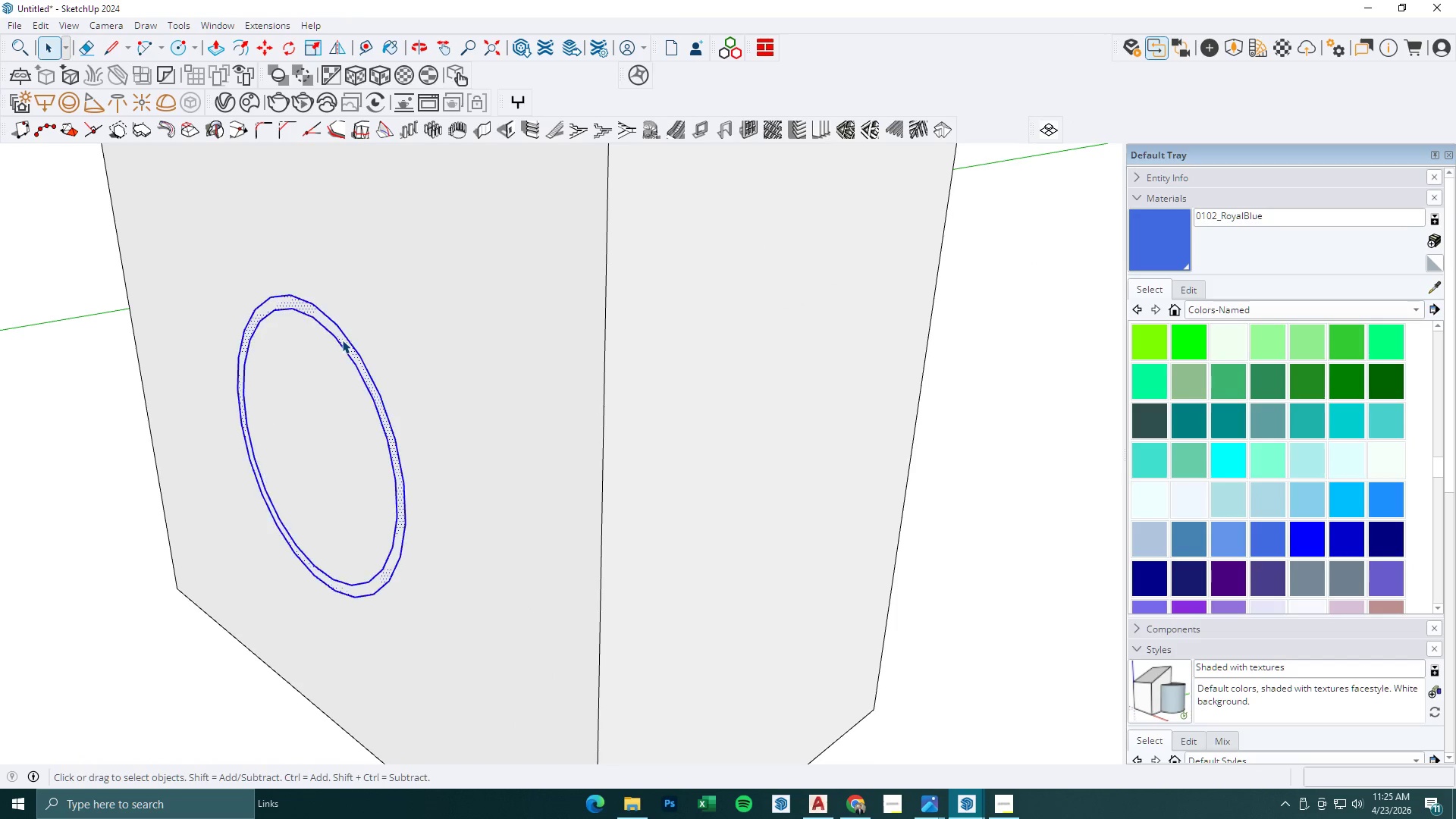 
triple_click([342, 340])
 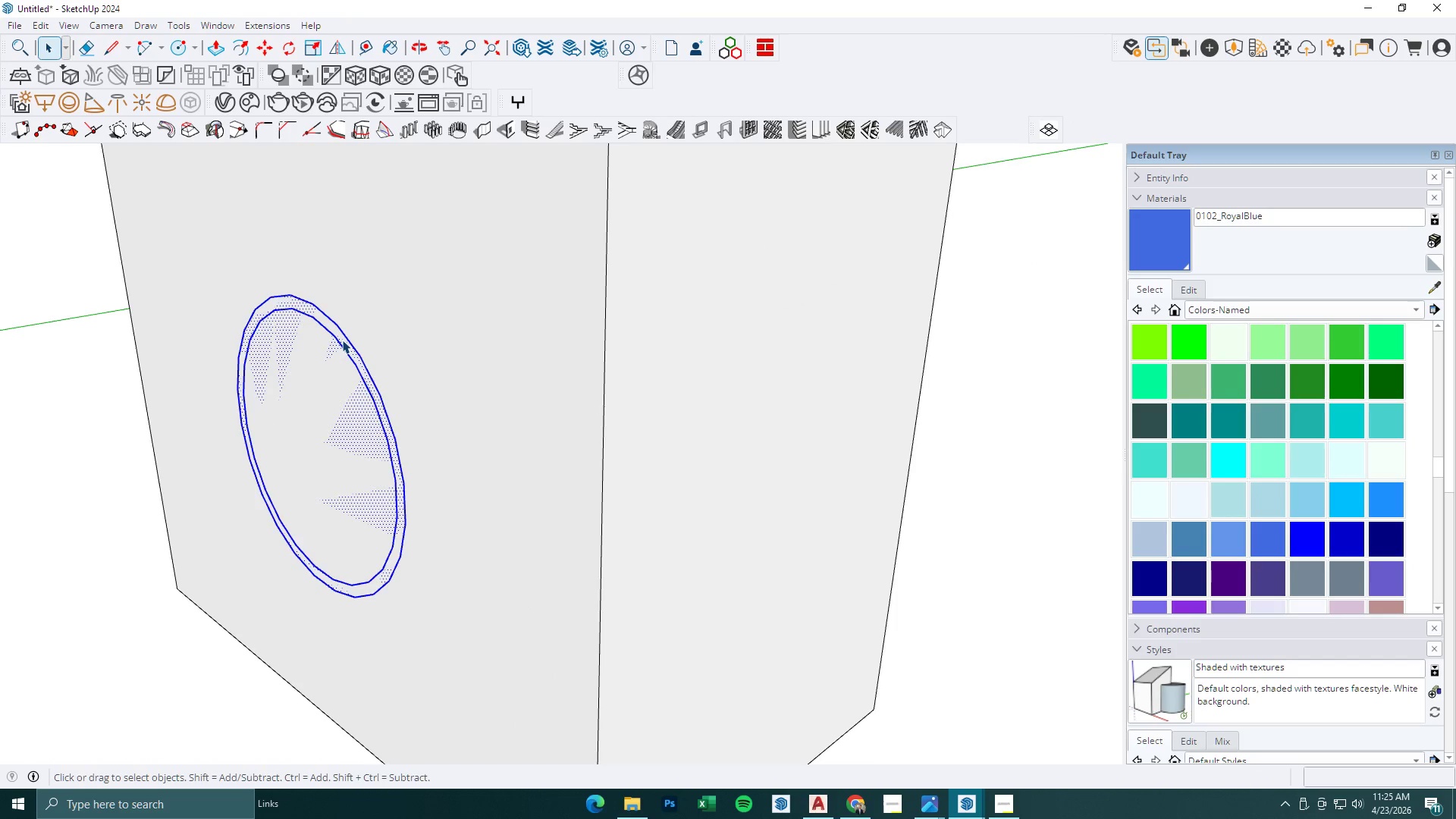 
scroll: coordinate [369, 352], scroll_direction: down, amount: 10.0
 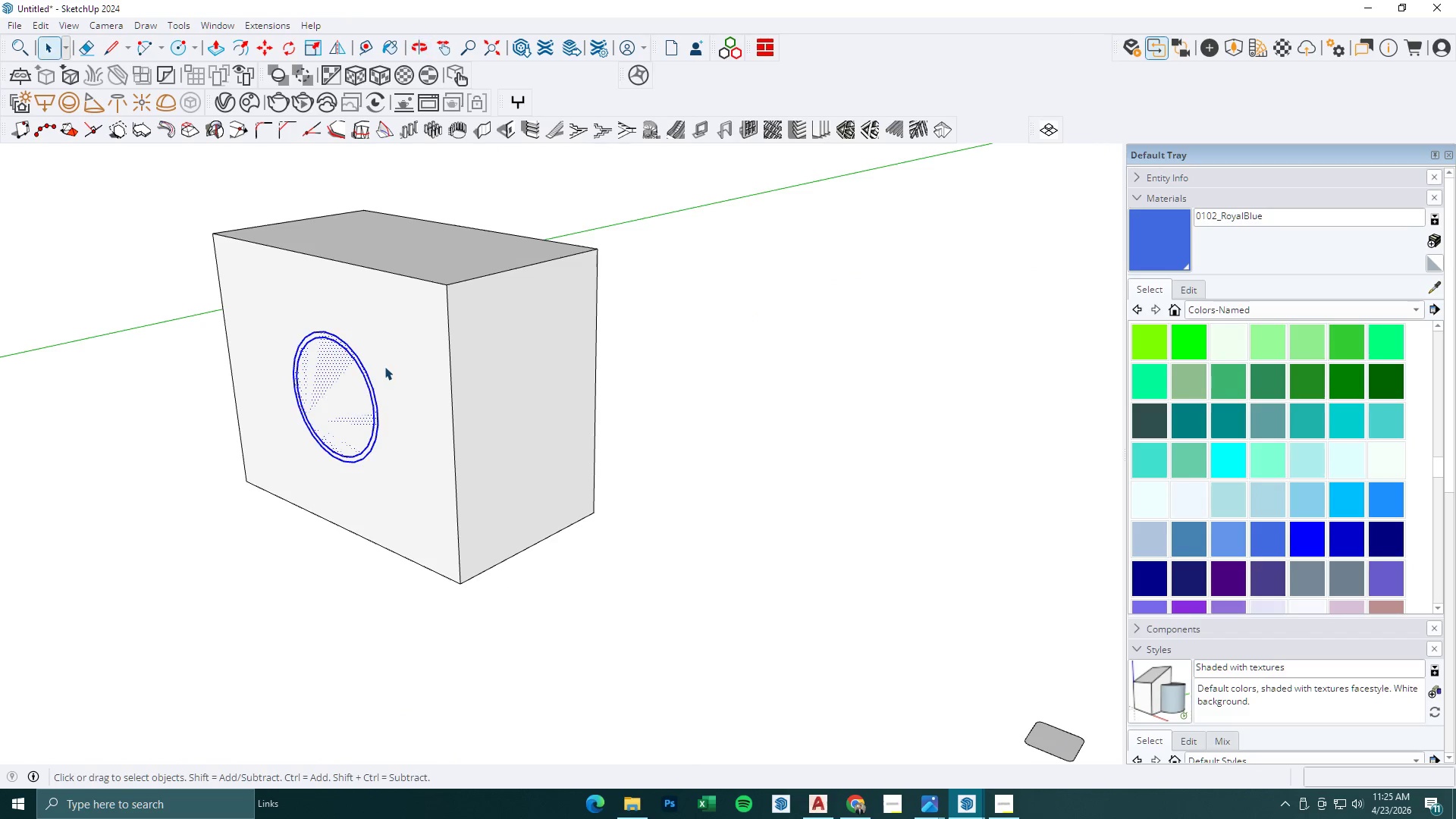 
left_click([340, 340])
 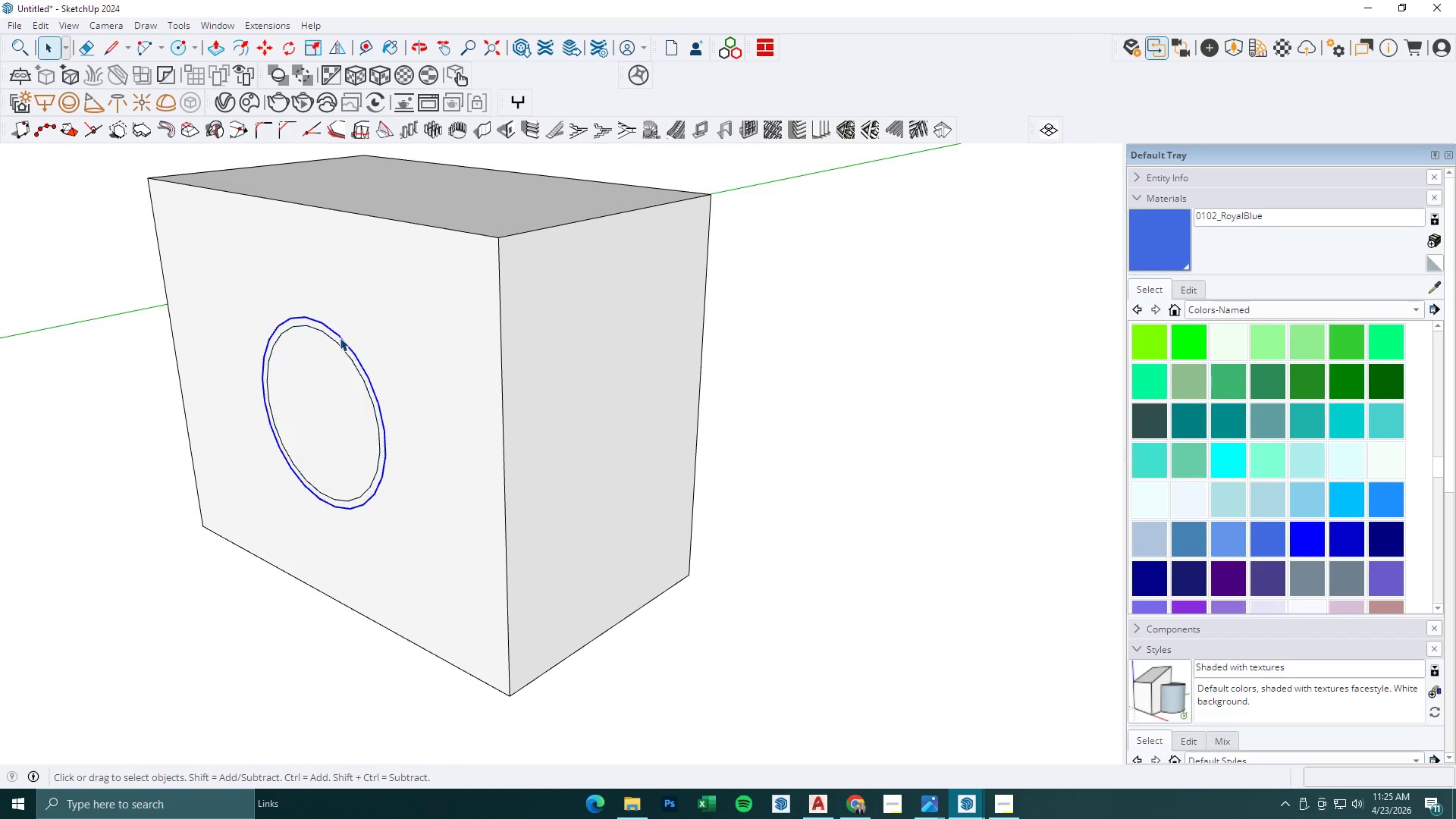 
scroll: coordinate [347, 349], scroll_direction: up, amount: 4.0
 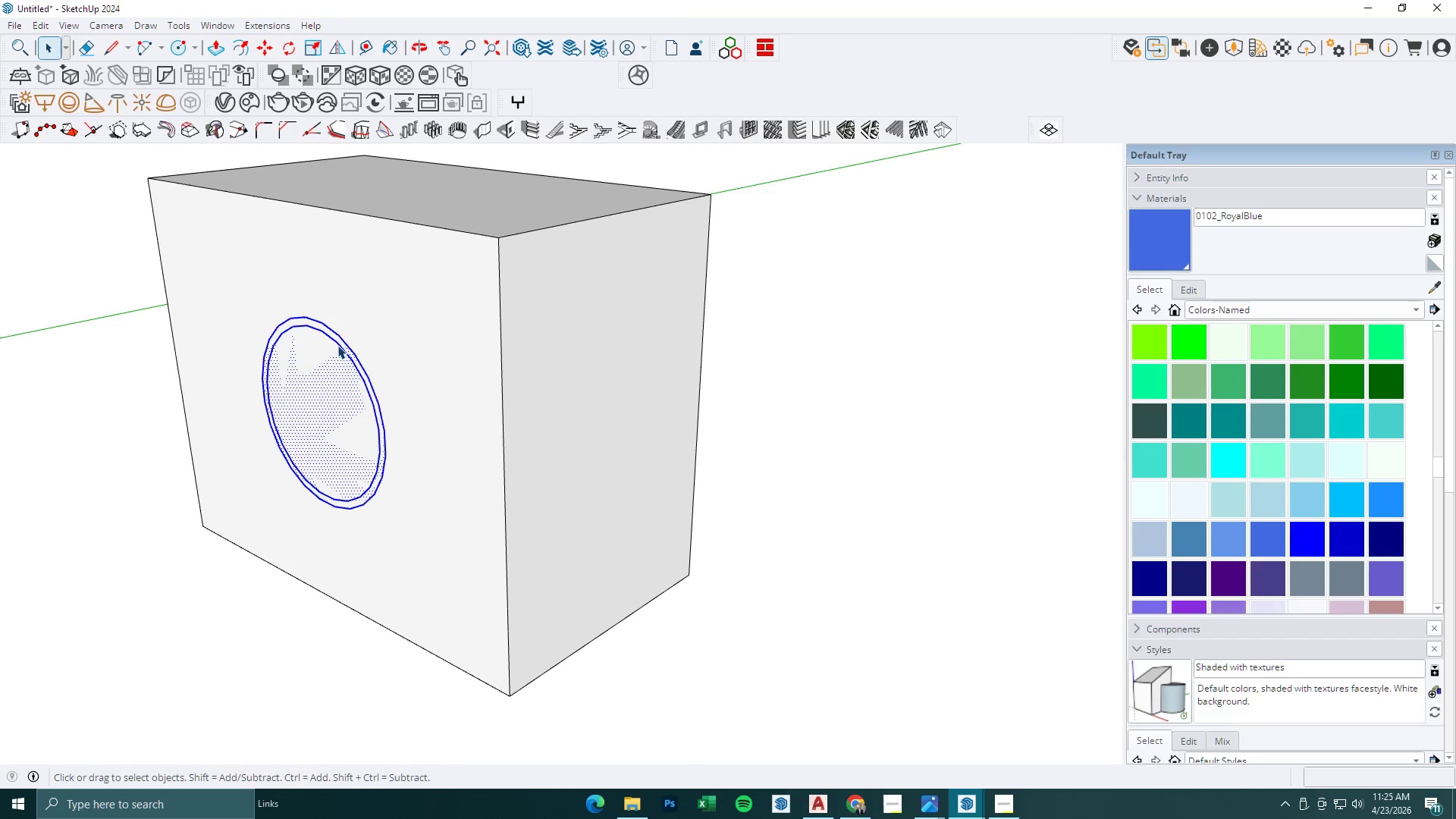 
key(P)
 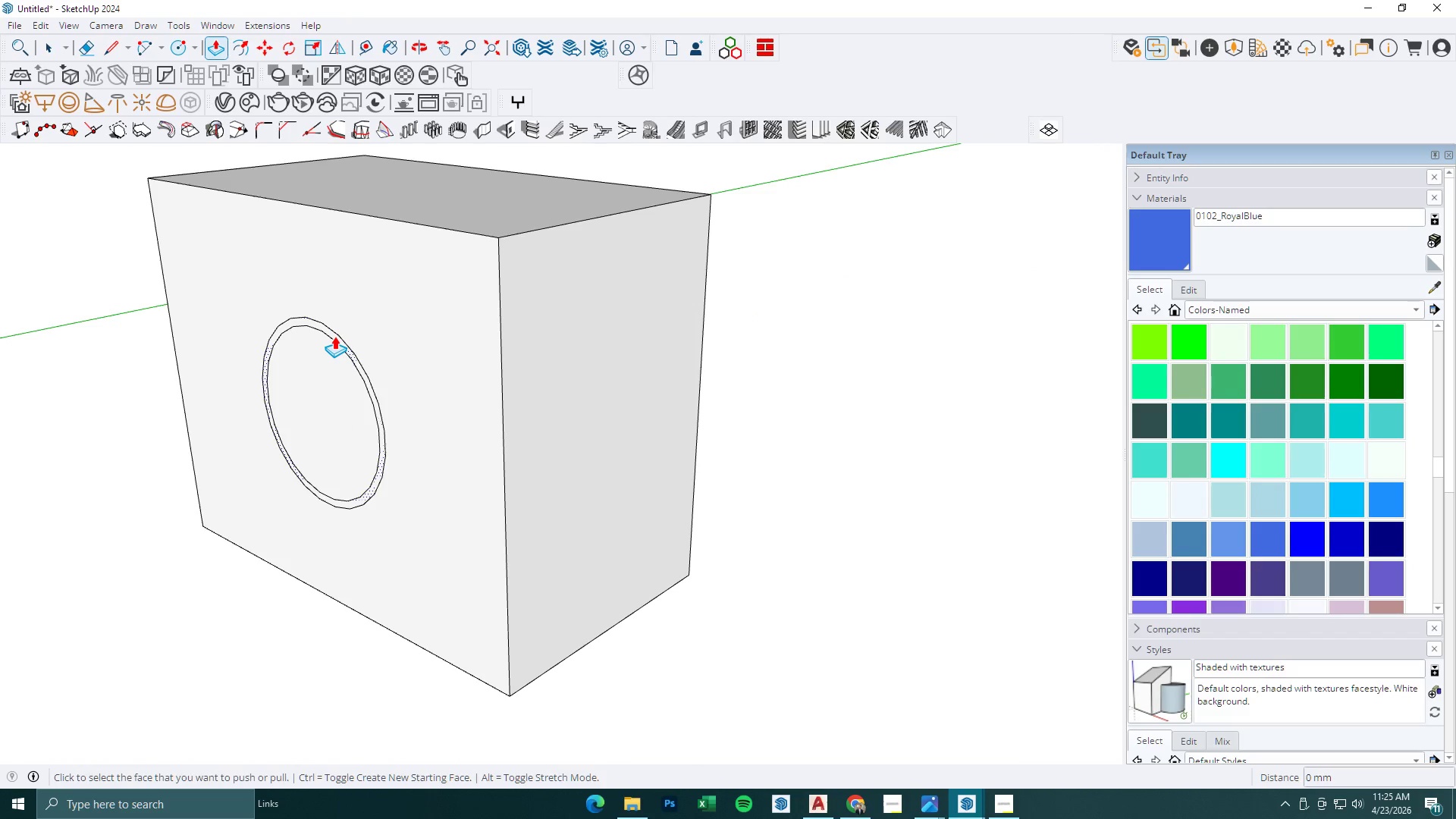 
left_click([334, 336])
 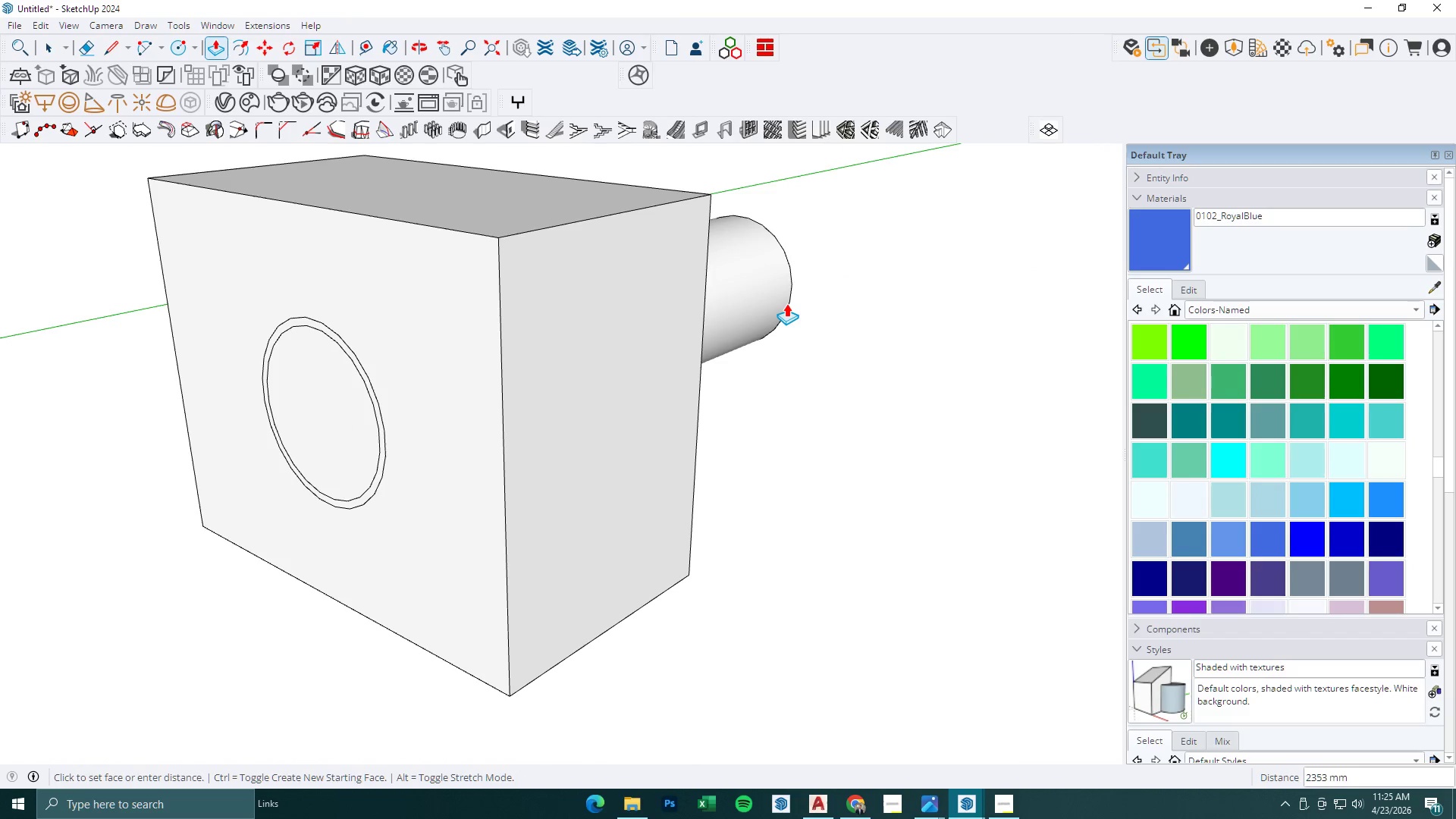 
key(Numpad1)
 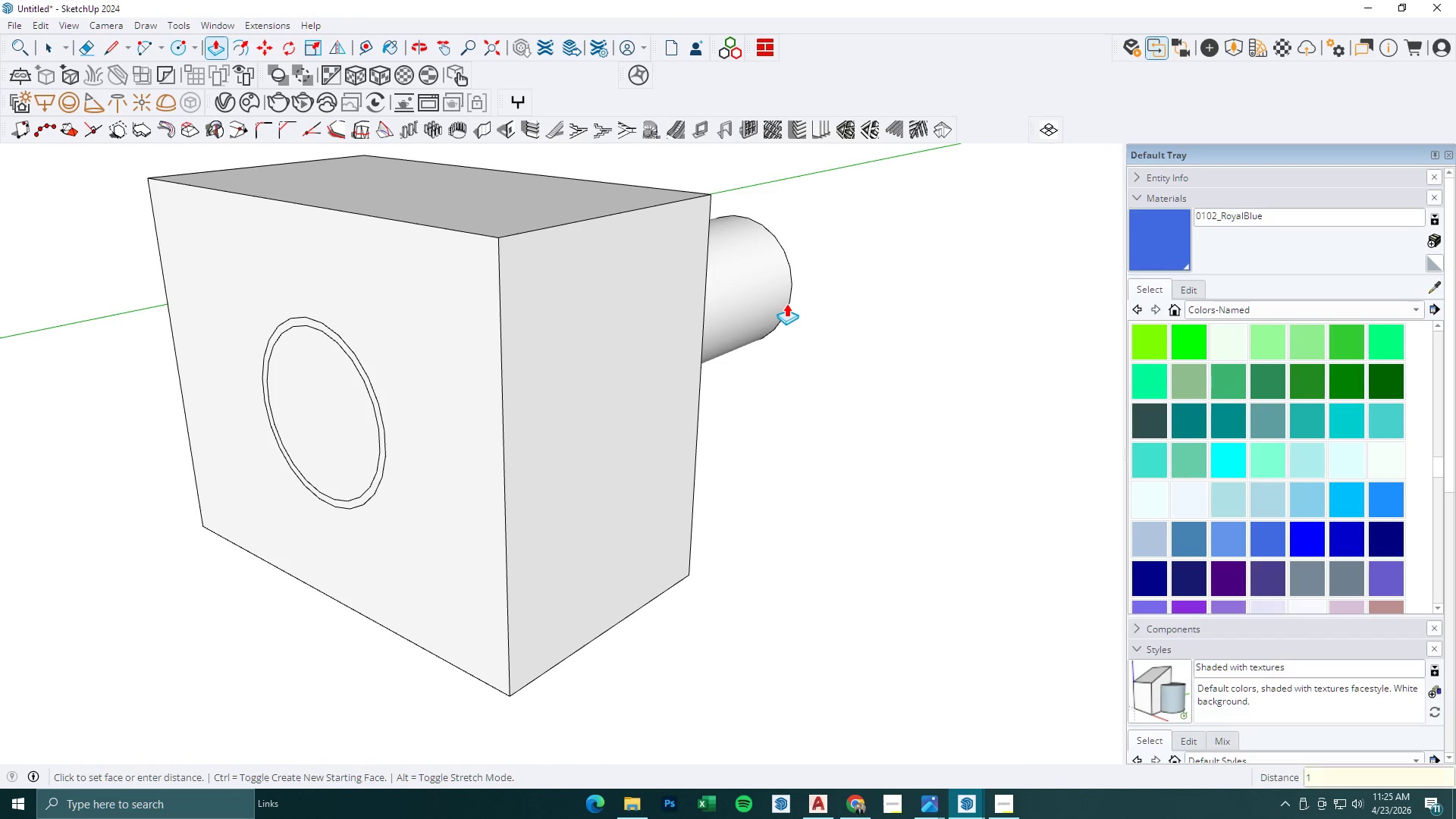 
key(Numpad8)
 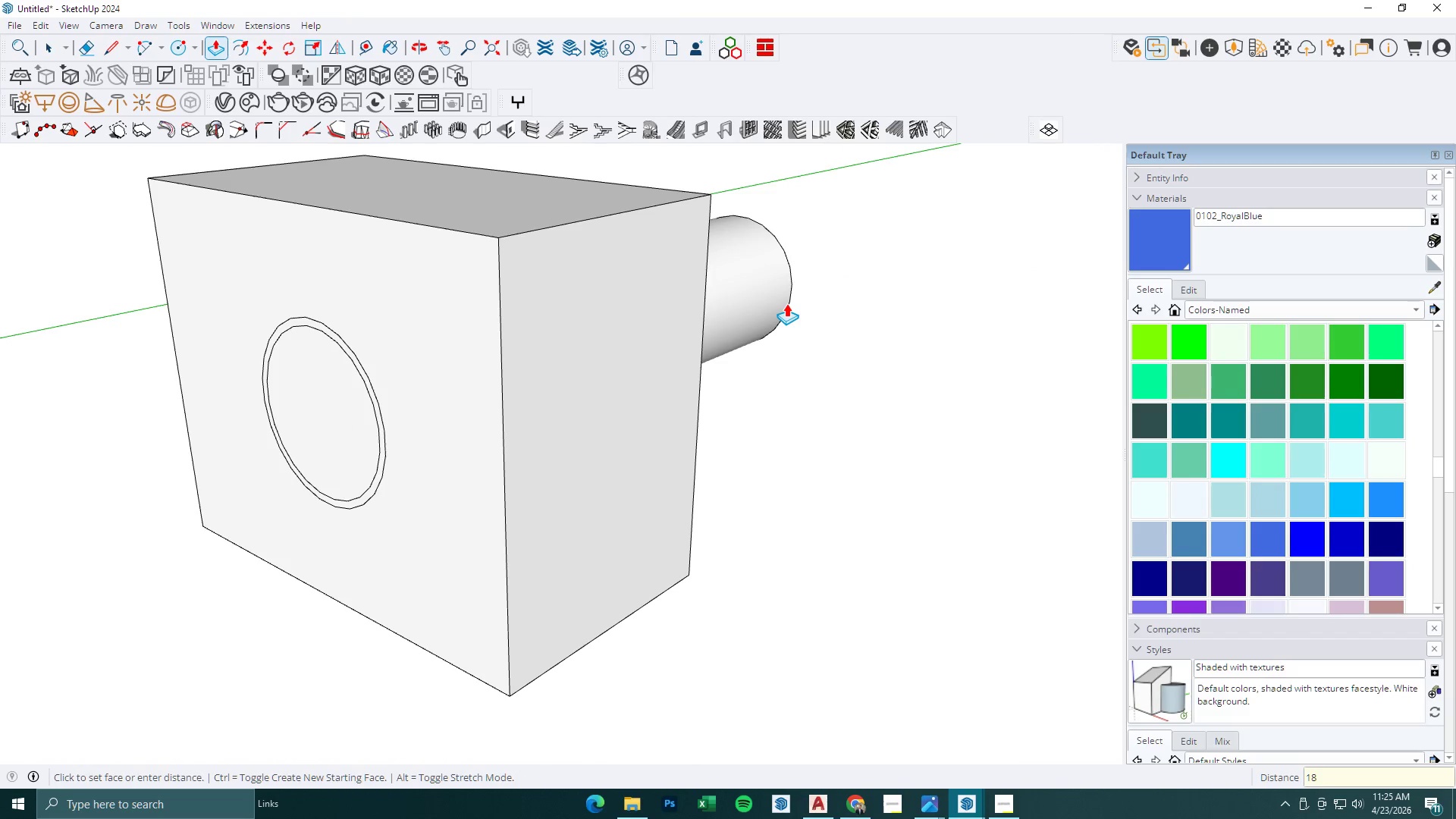 
key(Numpad0)
 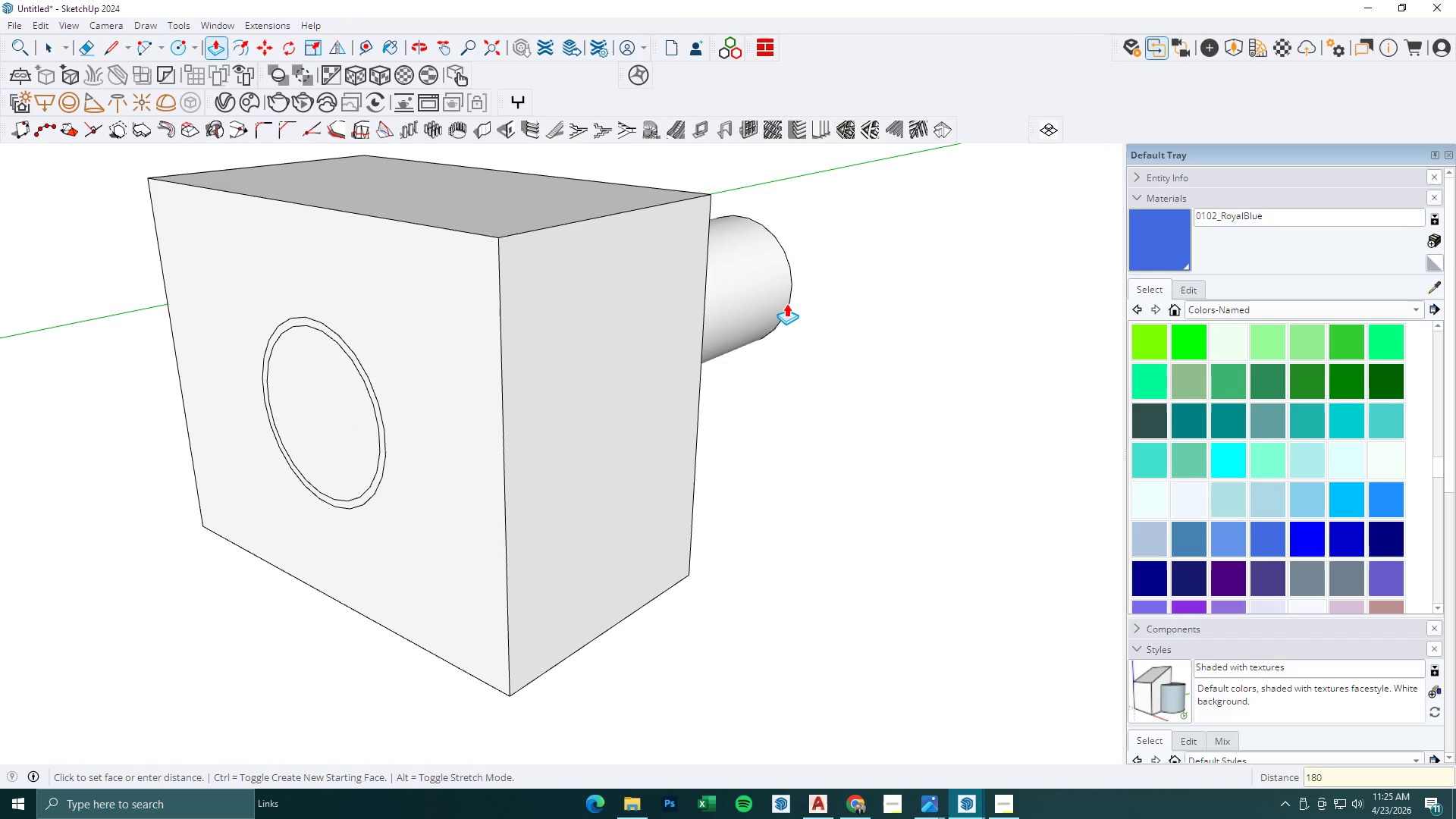 
key(Numpad0)
 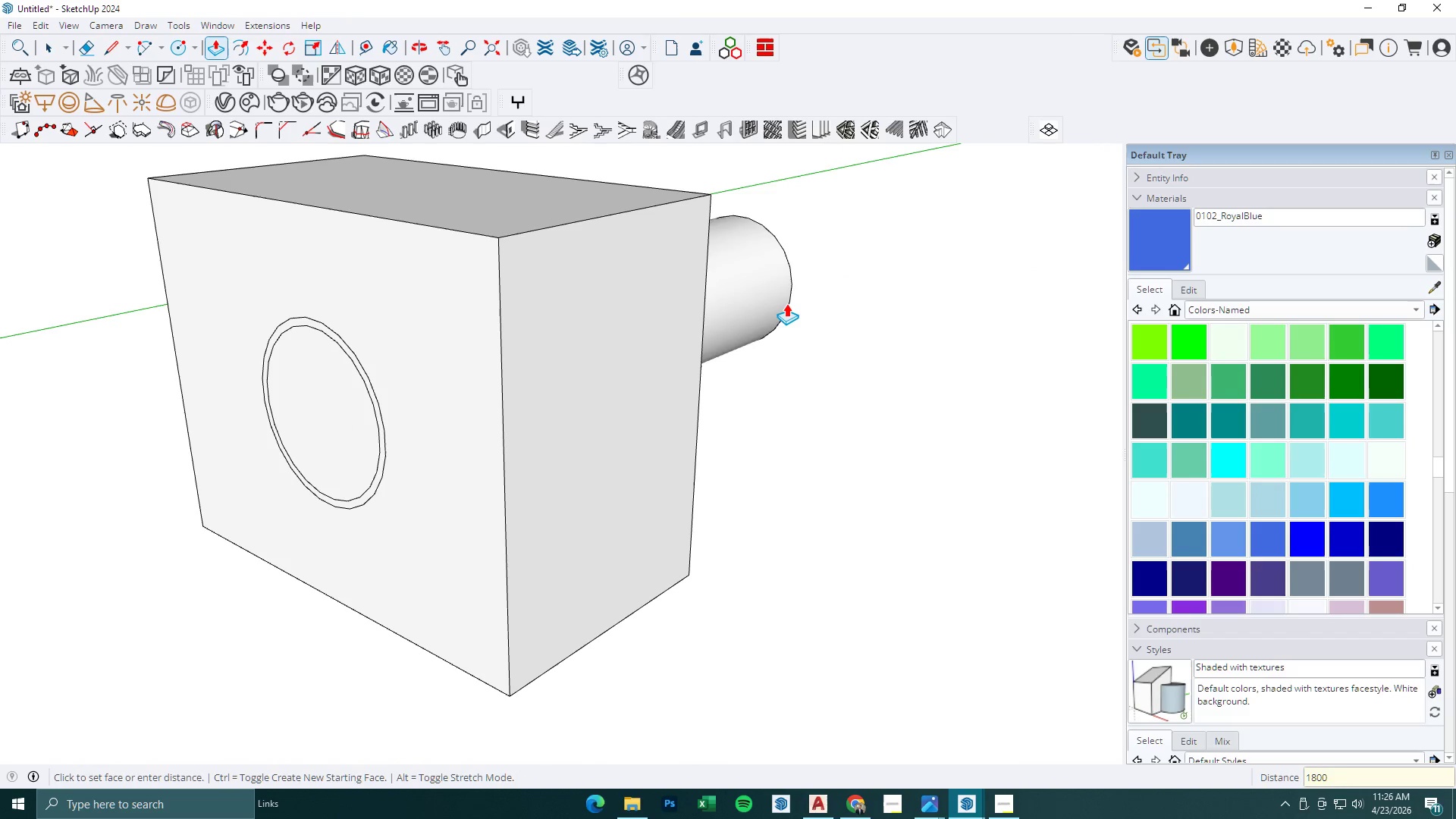 
key(NumpadEnter)
 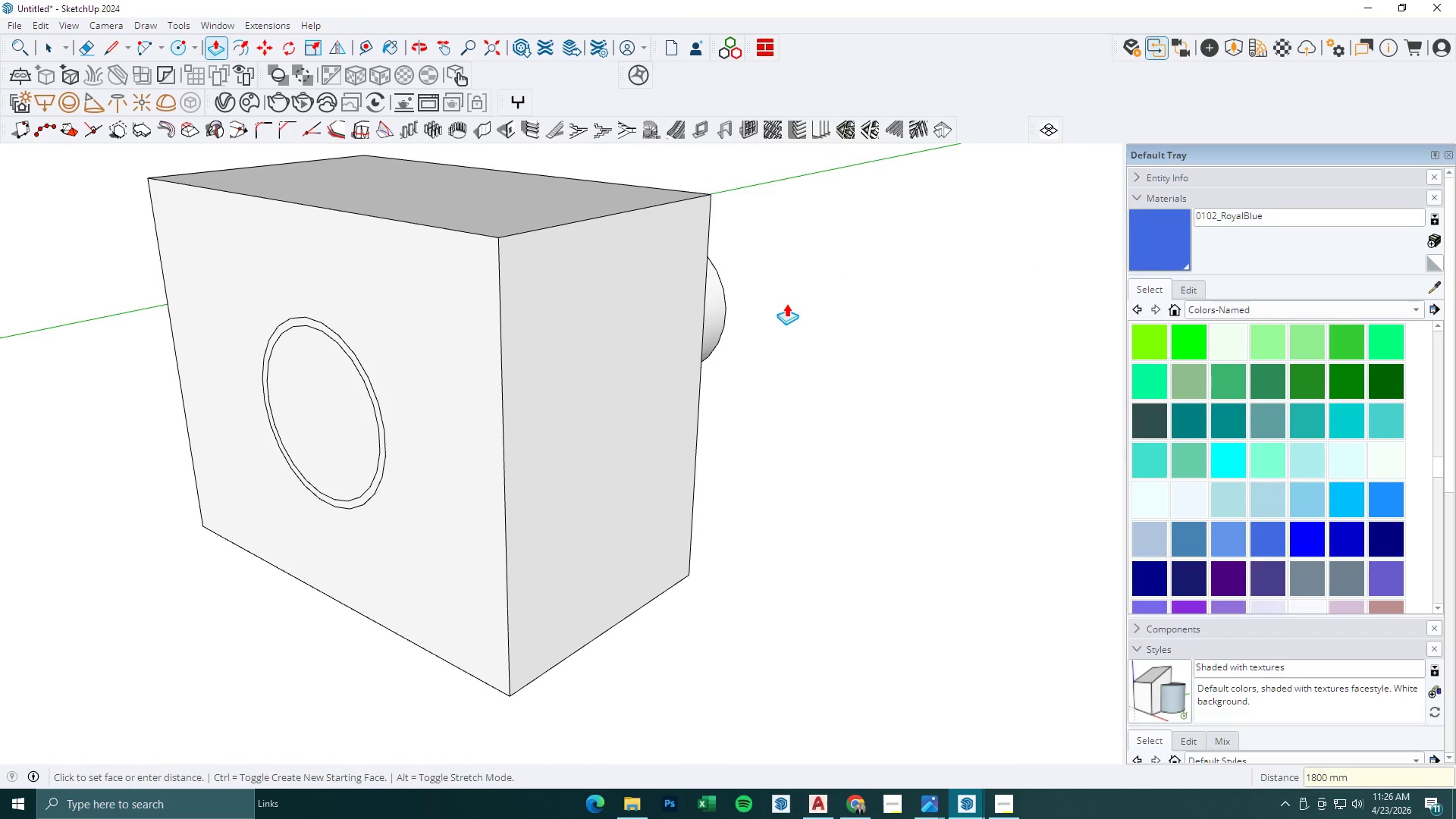 
key(Space)
 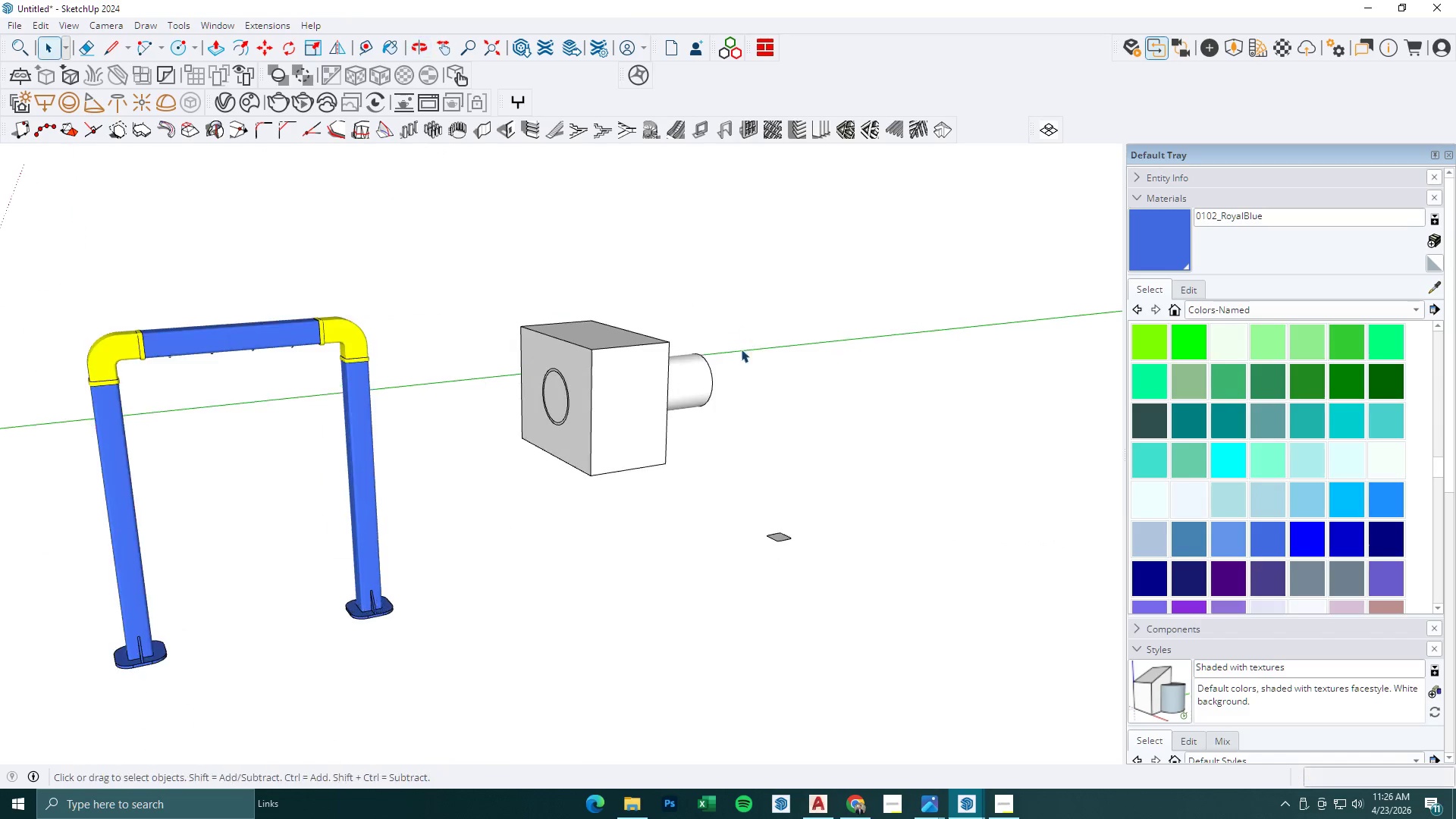 
key(Escape)
 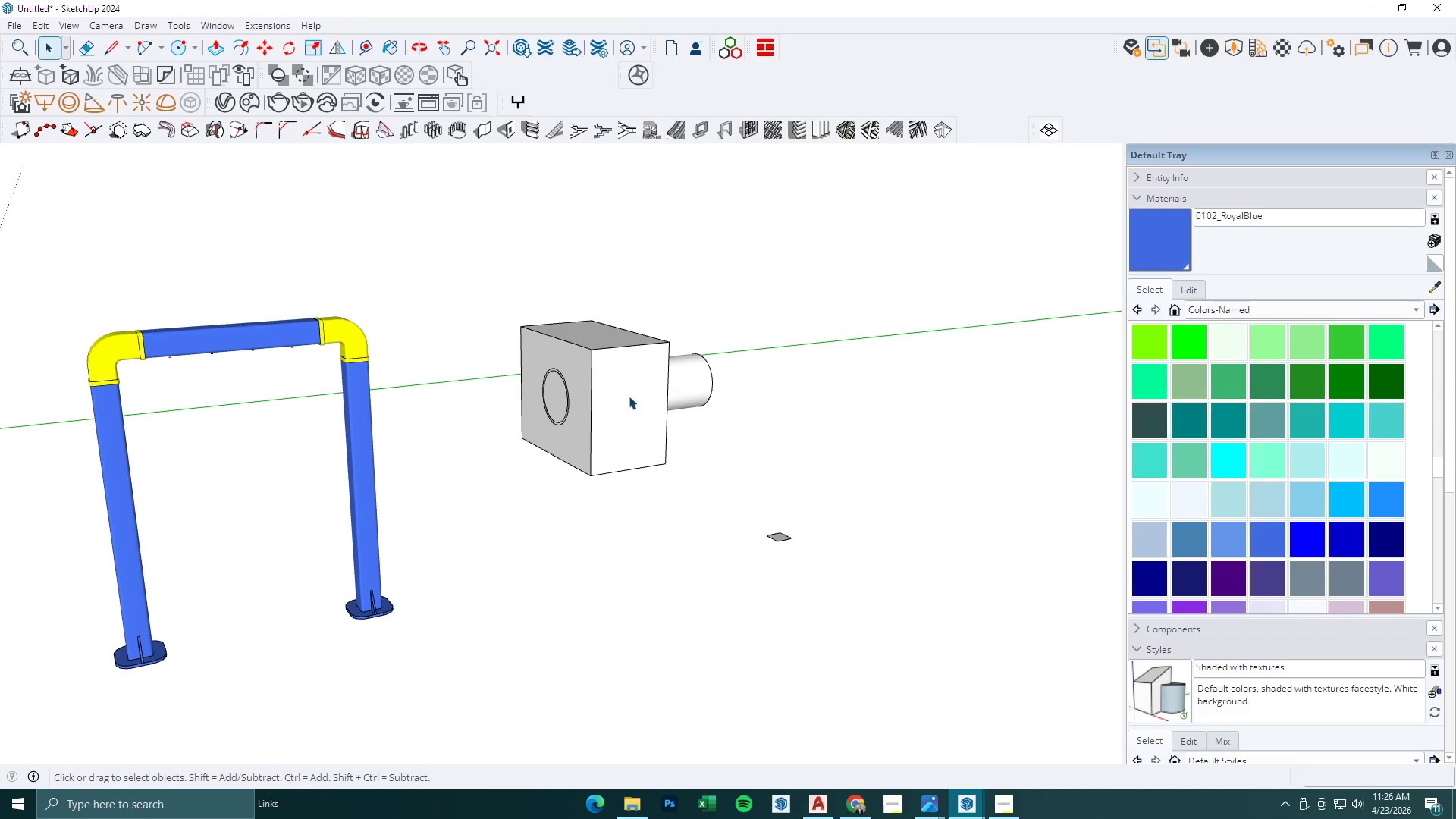 
left_click([629, 396])
 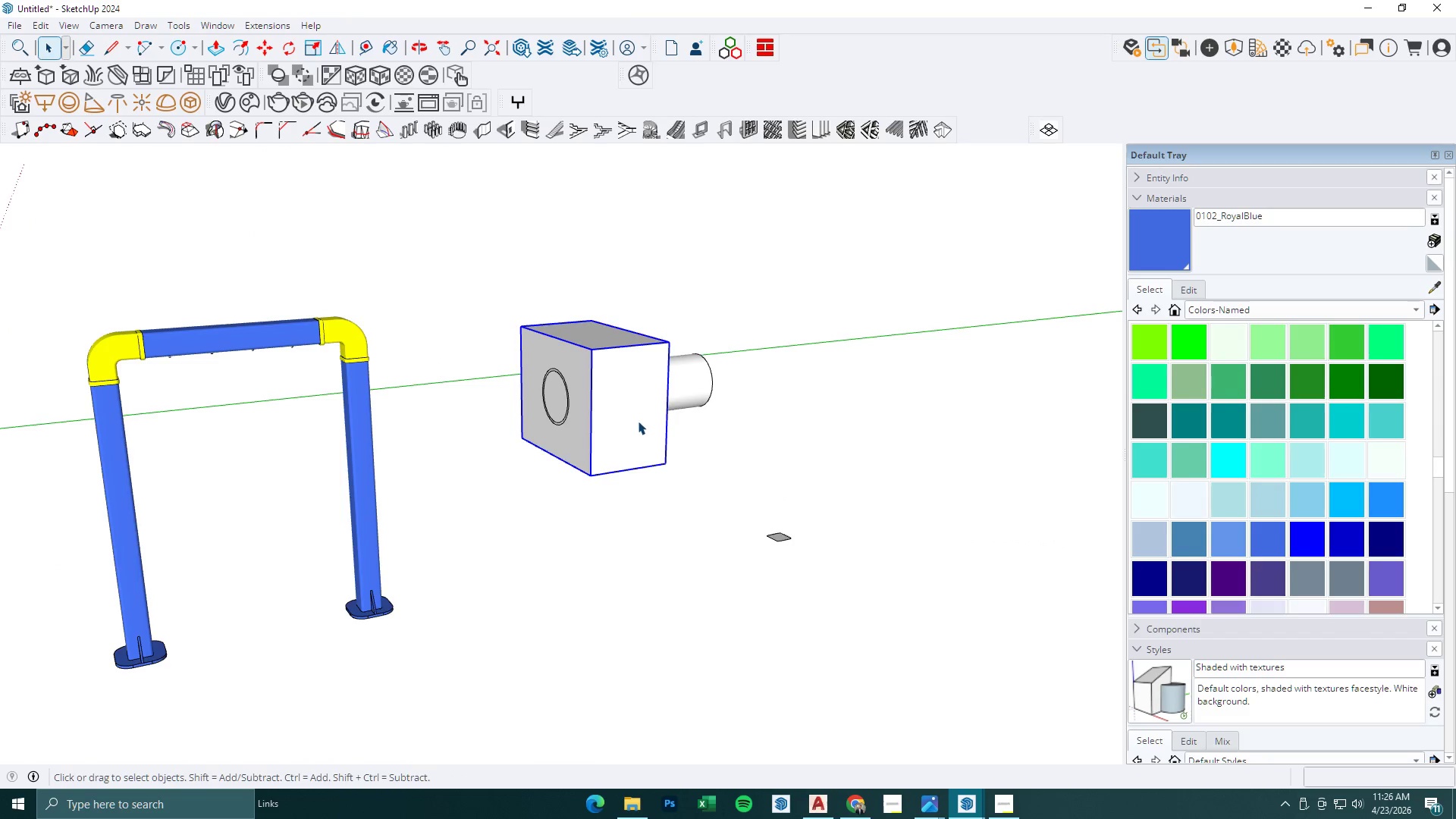 
scroll: coordinate [749, 338], scroll_direction: down, amount: 24.0
 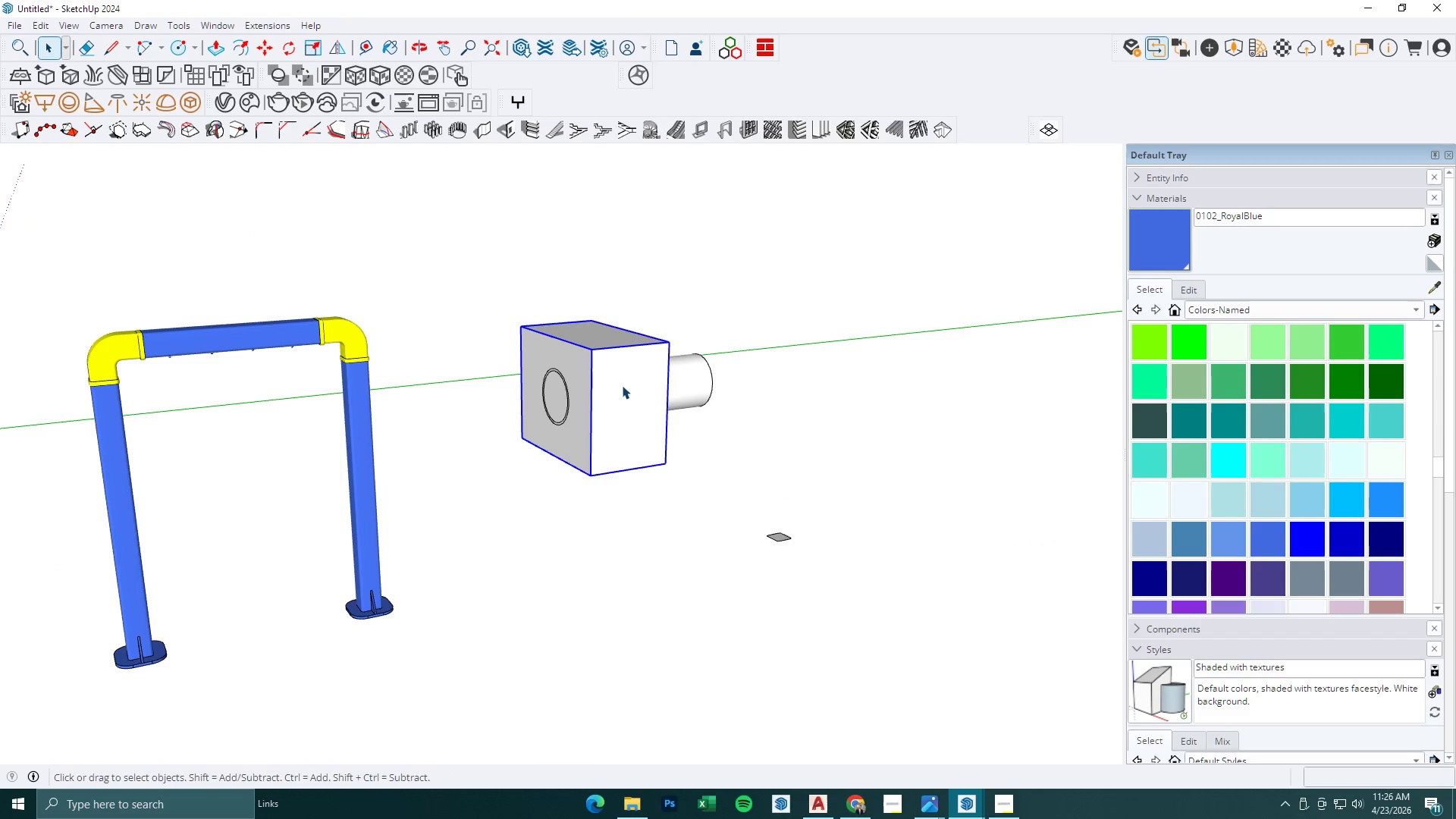 
key(M)
 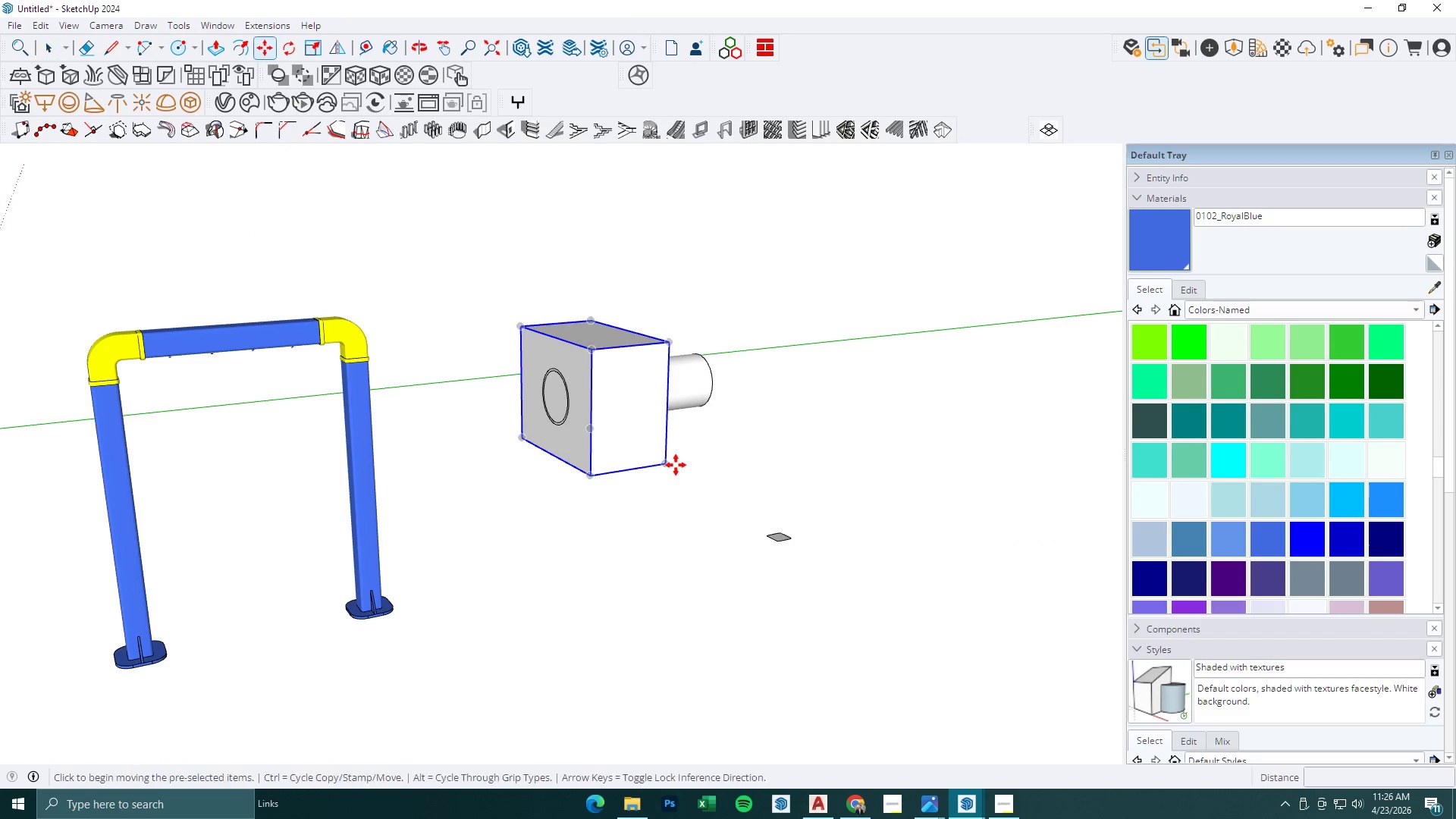 
left_click_drag(start_coordinate=[676, 465], to_coordinate=[692, 466])
 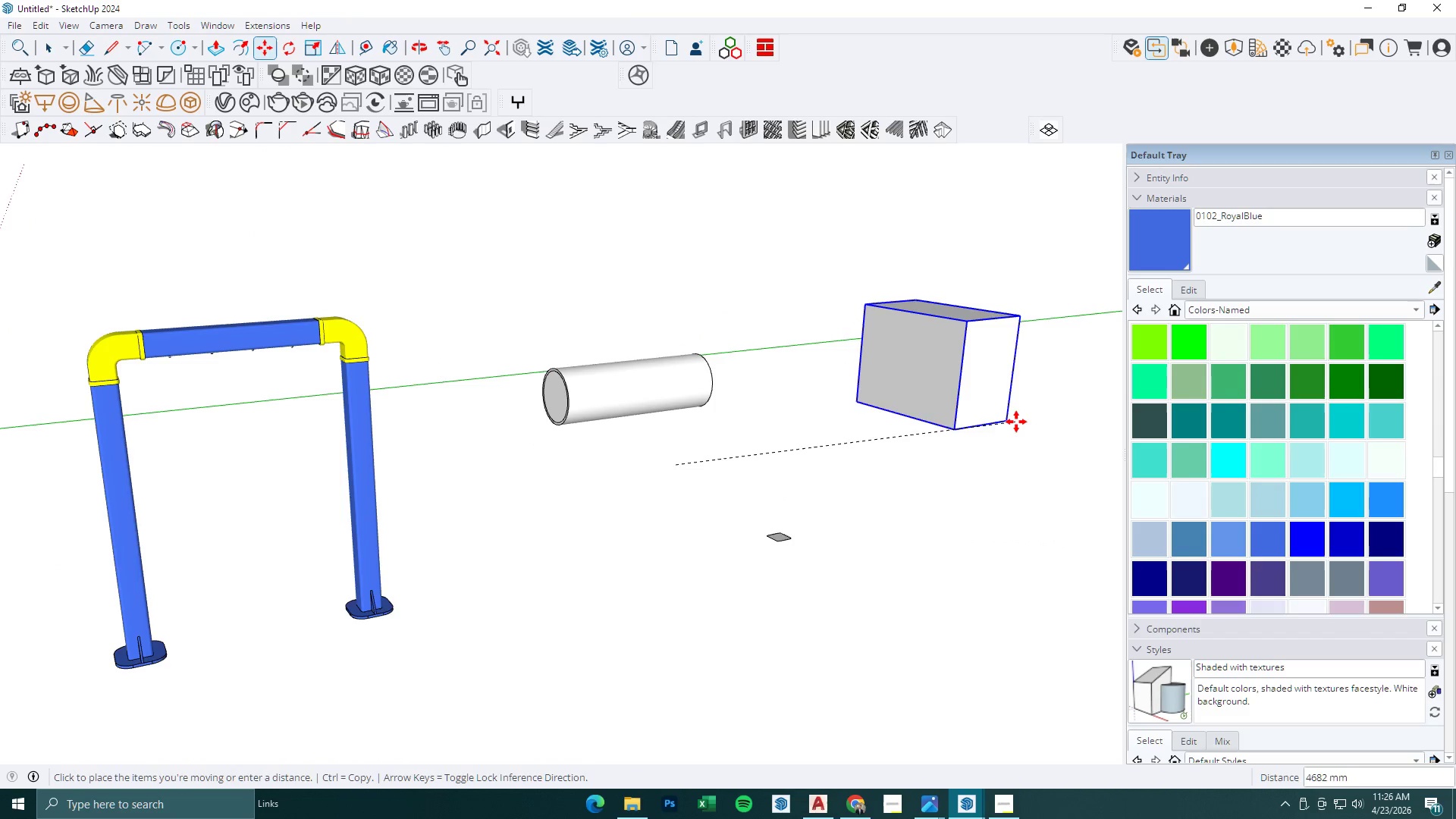 
left_click([1022, 417])
 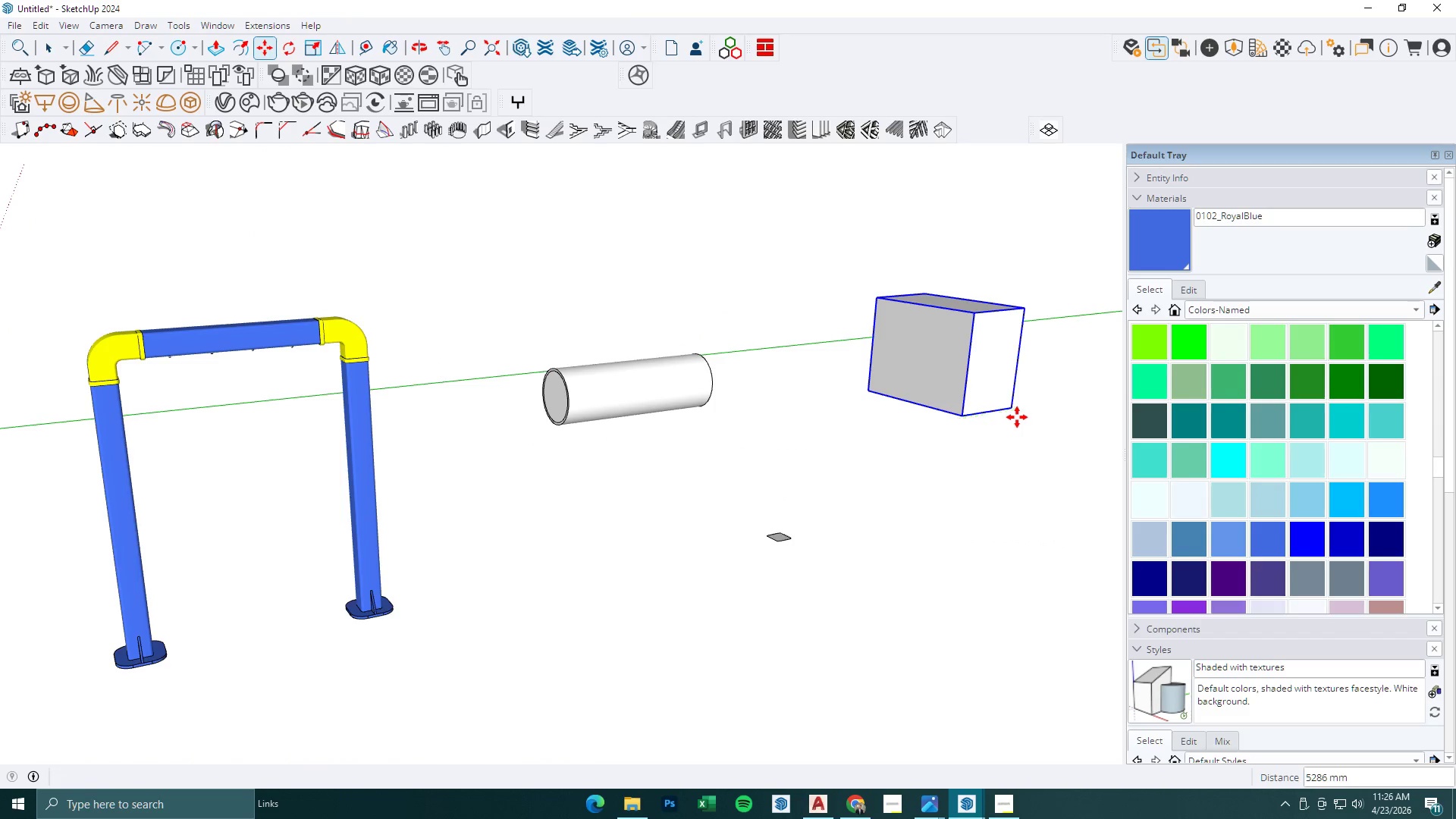 
key(Space)
 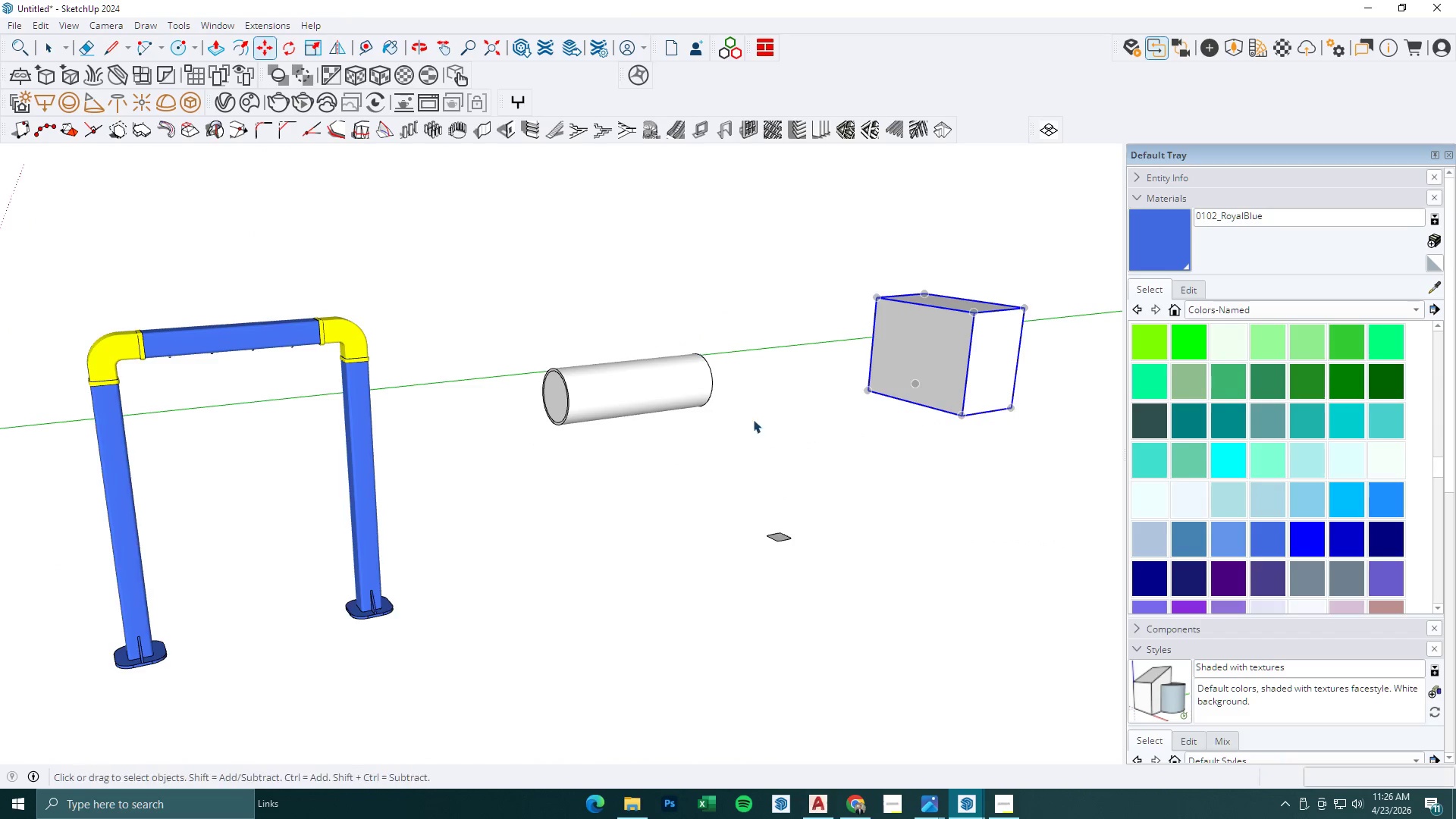 
key(Escape)
 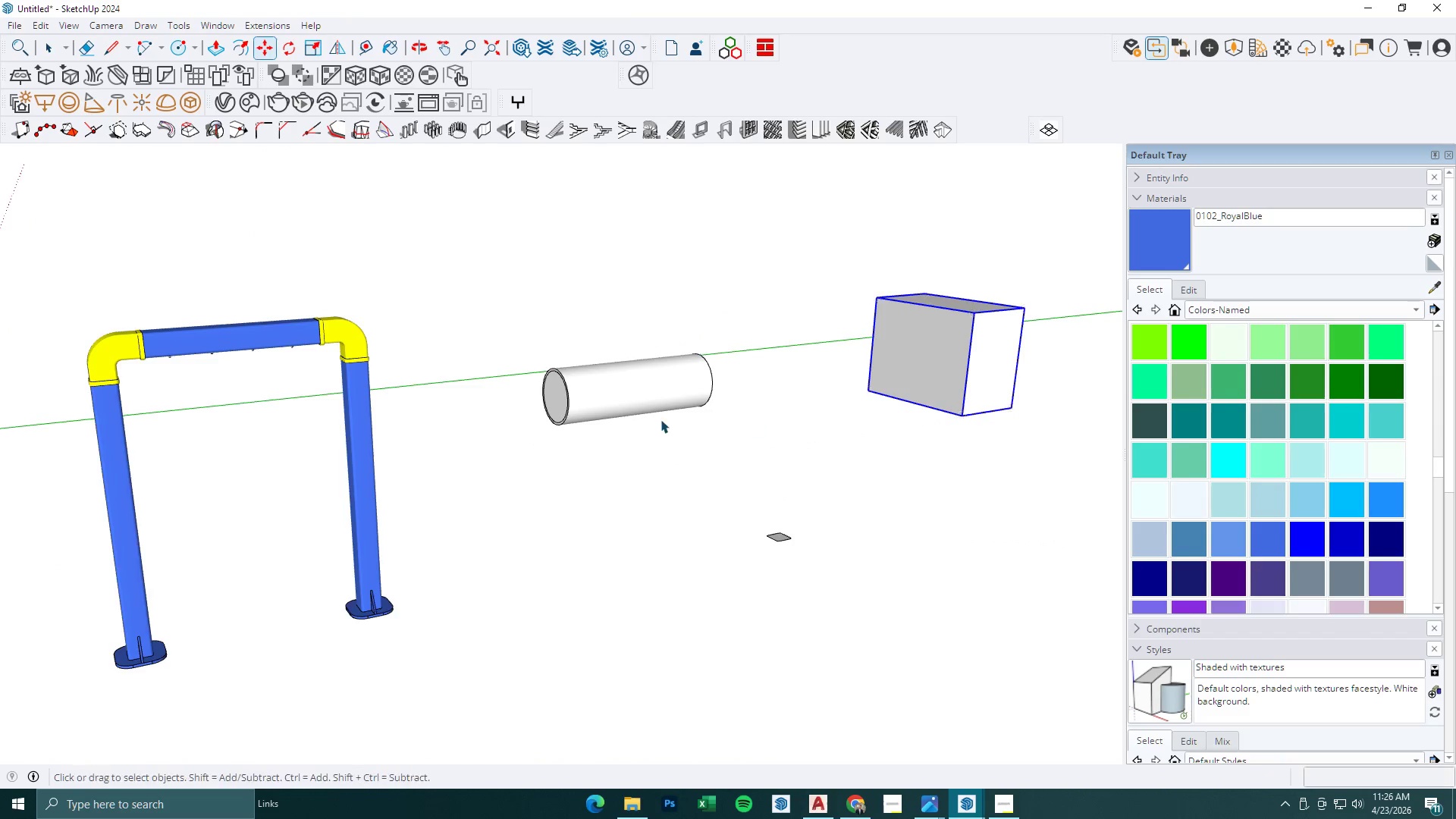 
double_click([629, 406])
 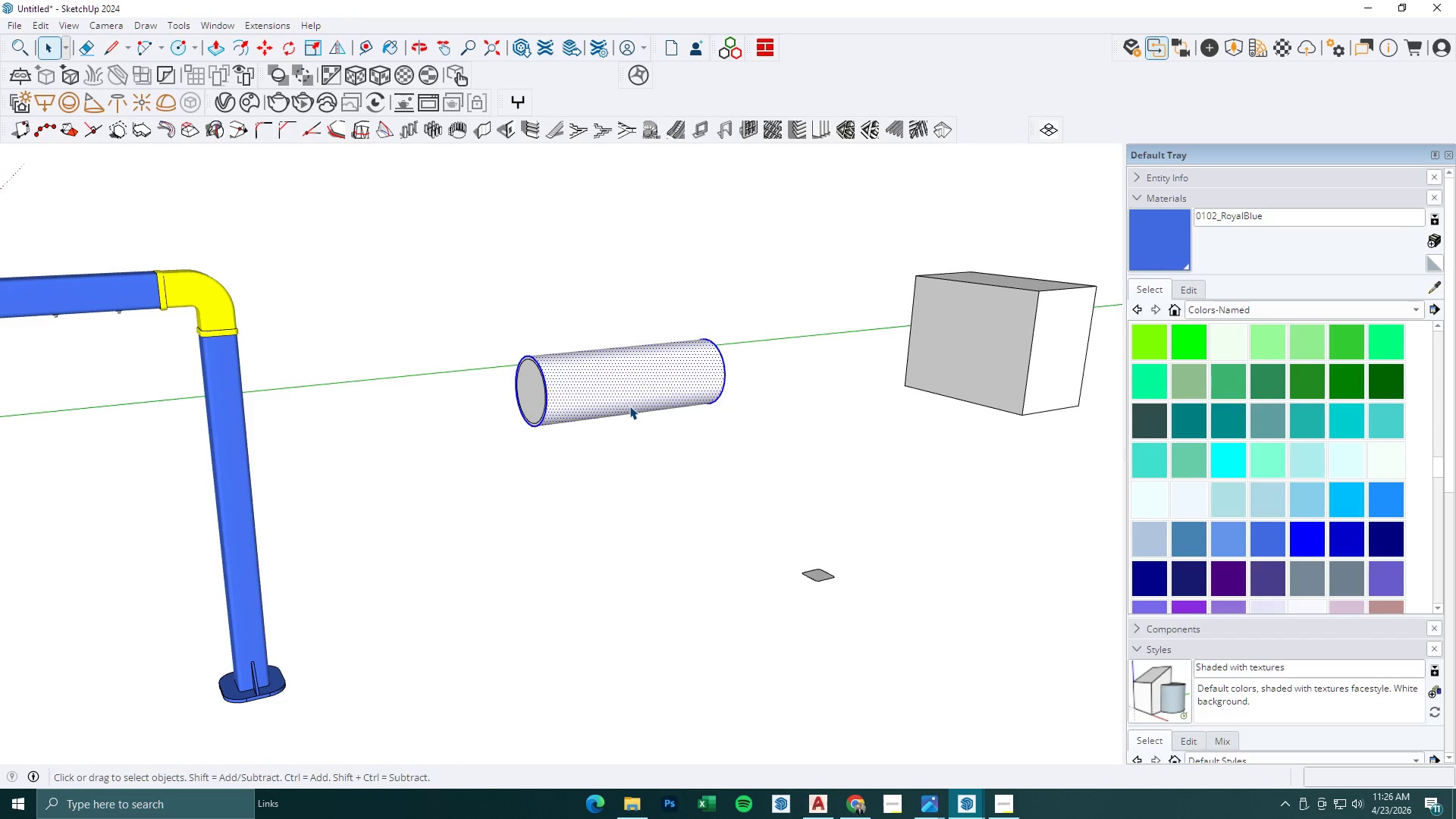 
scroll: coordinate [655, 419], scroll_direction: up, amount: 2.0
 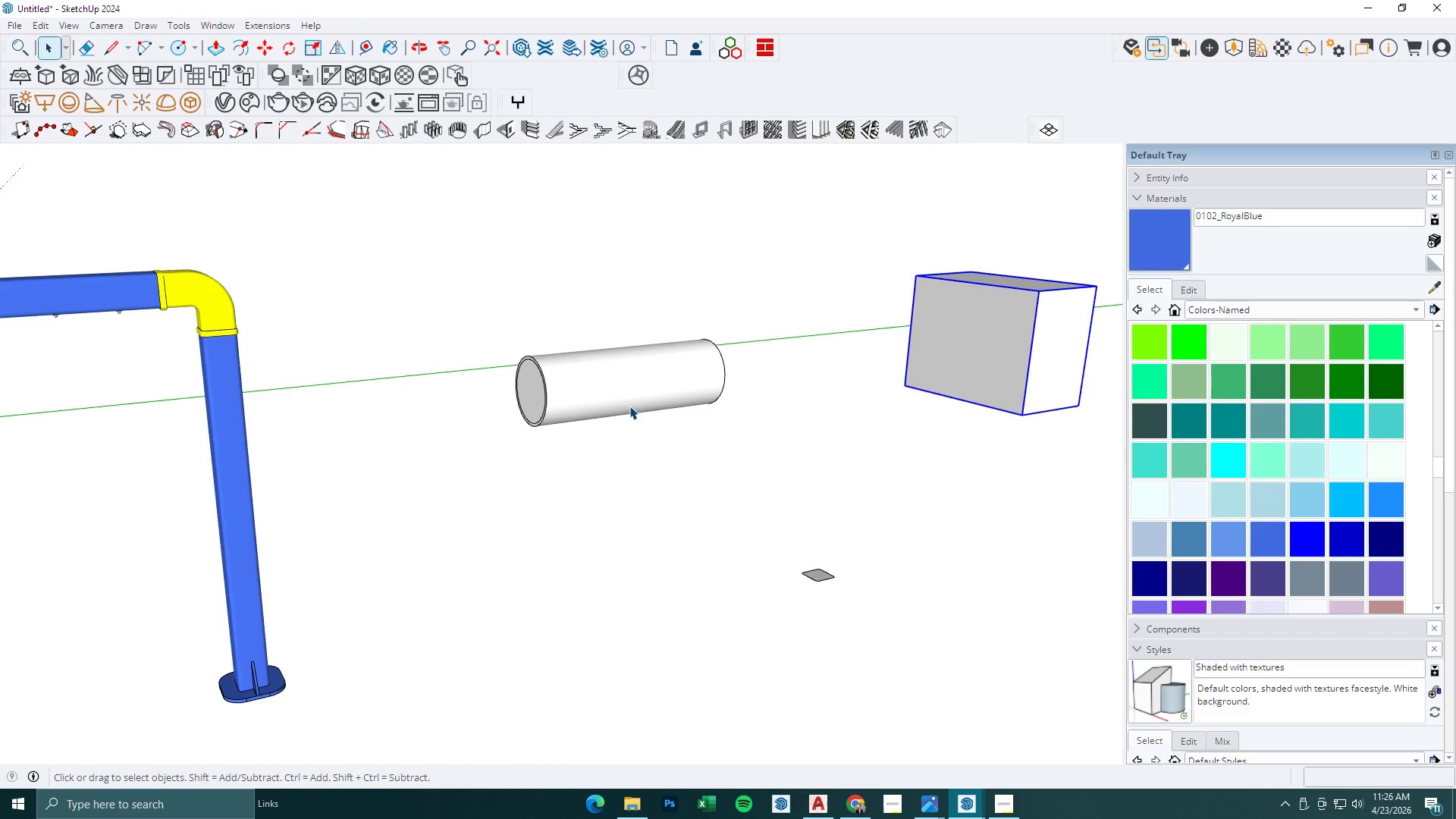 
triple_click([629, 405])
 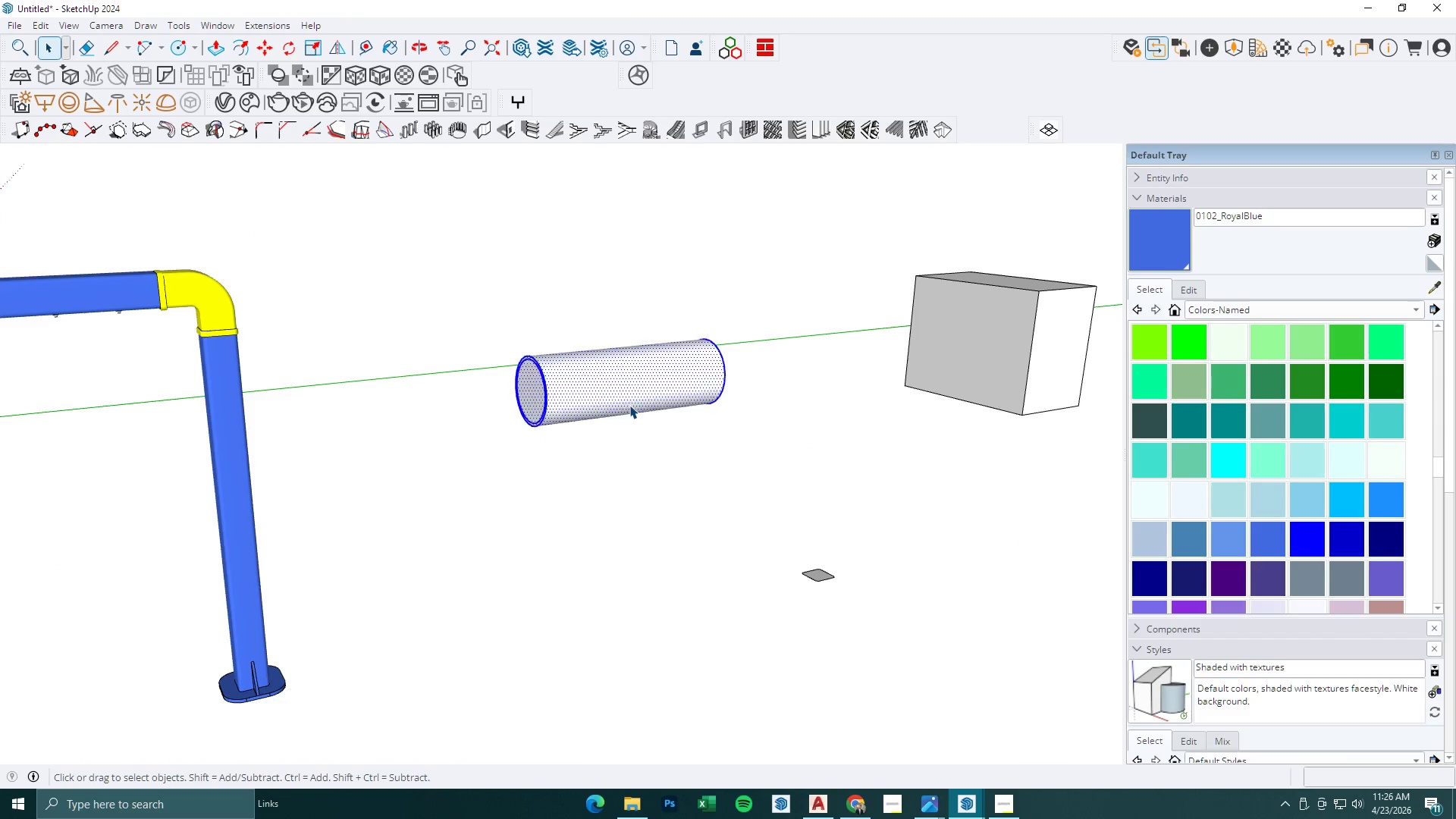 
triple_click([629, 405])
 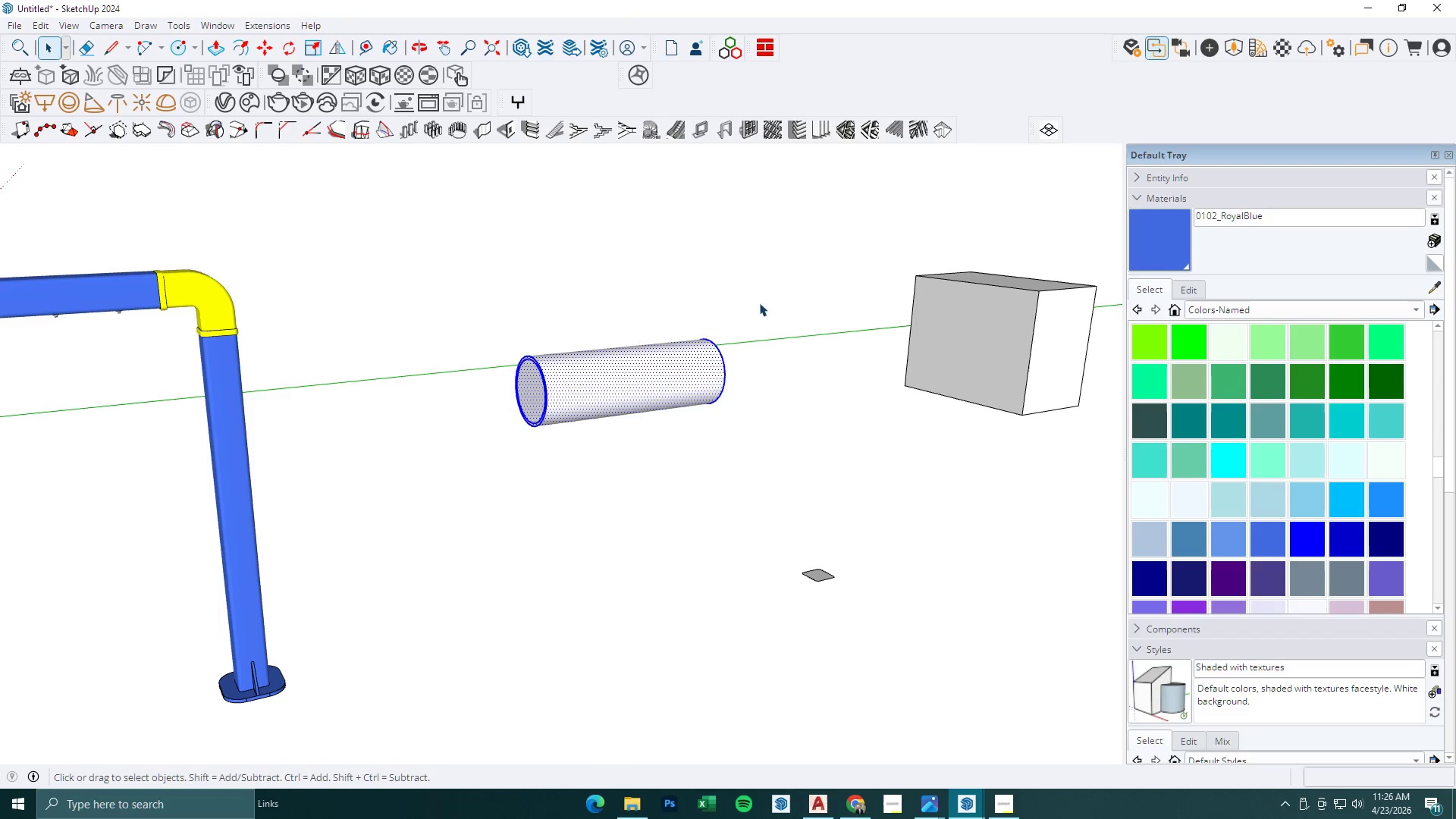 
left_click_drag(start_coordinate=[767, 293], to_coordinate=[462, 483])
 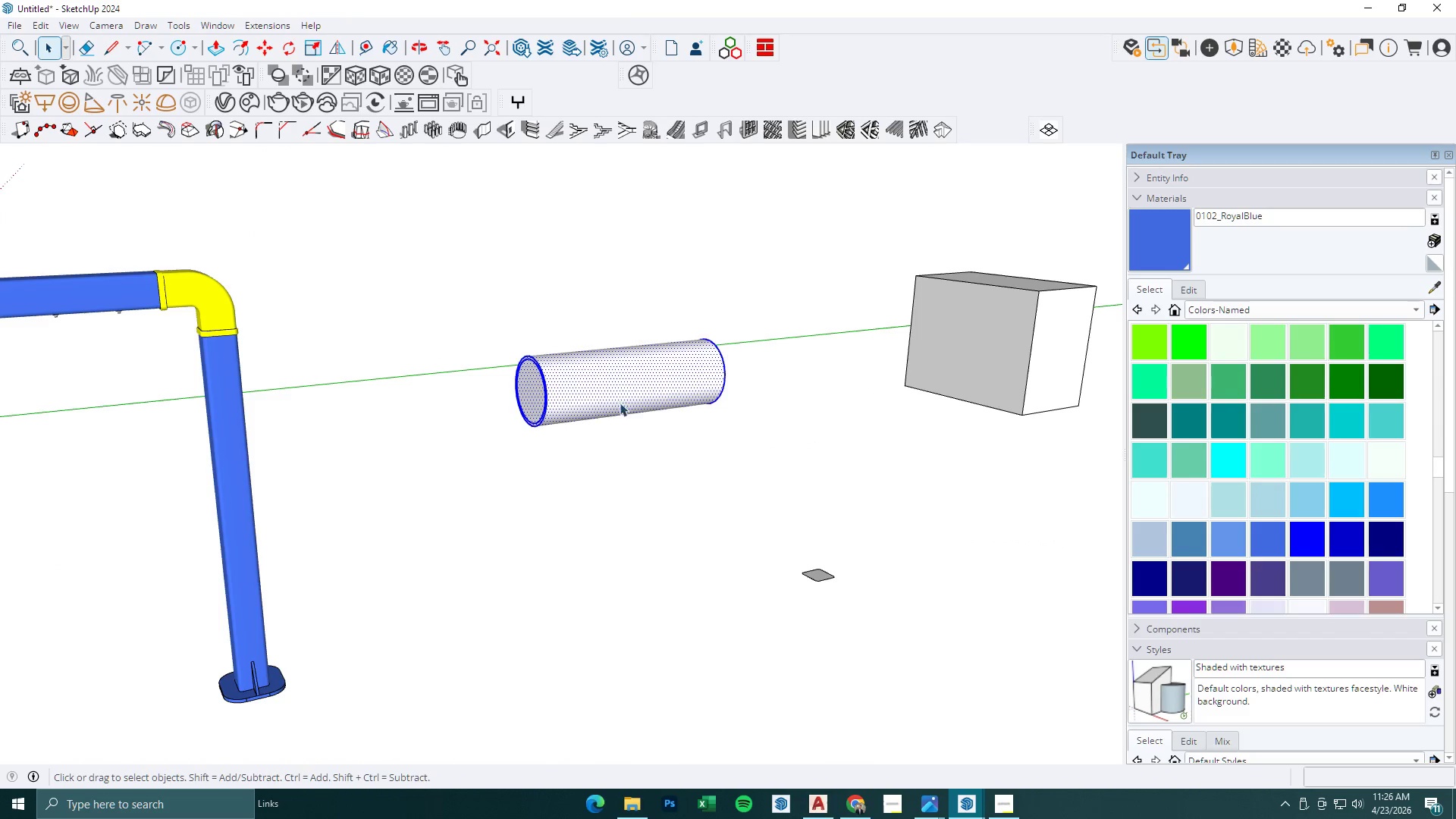 
right_click([632, 394])
 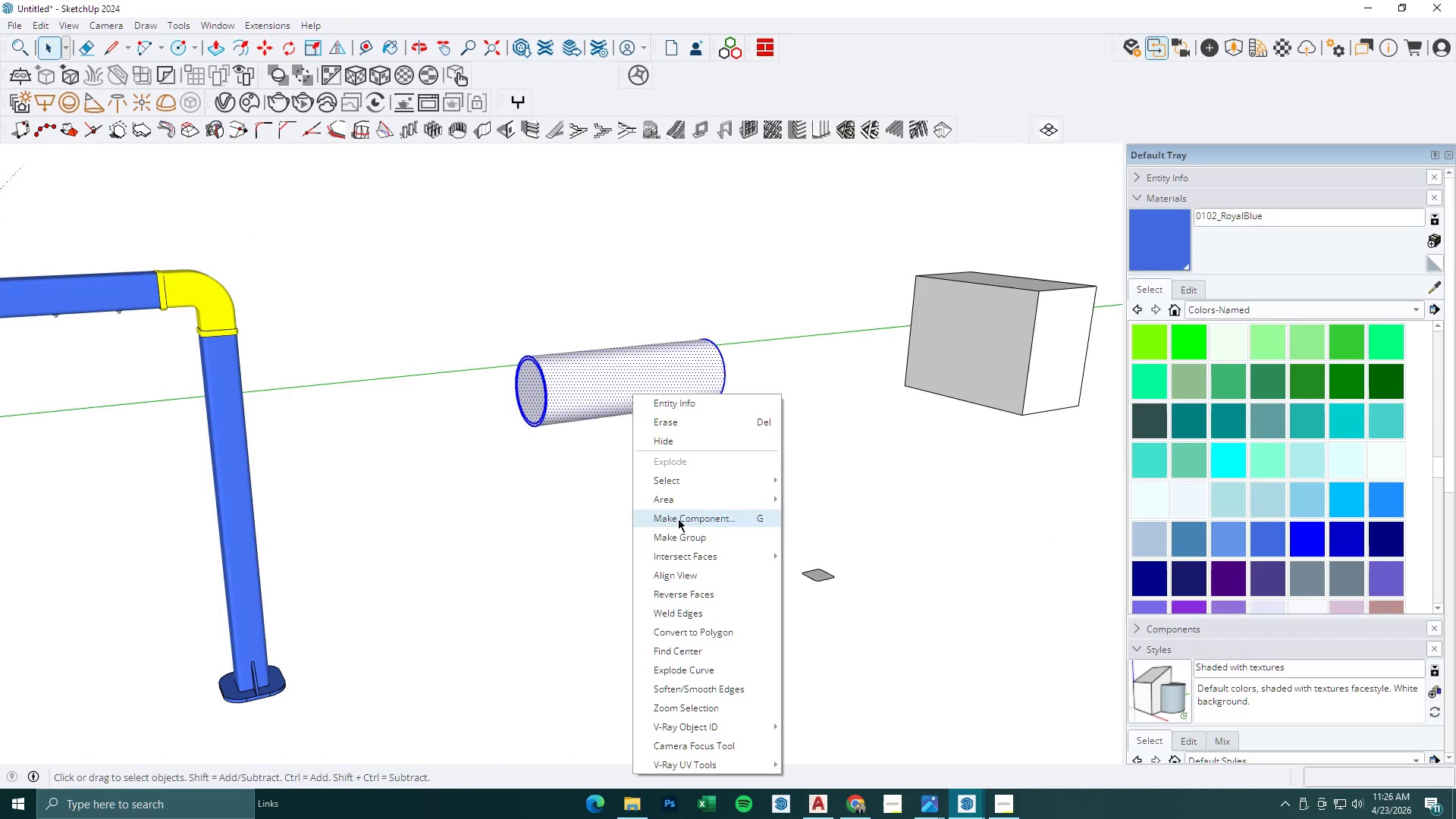 
left_click([681, 530])
 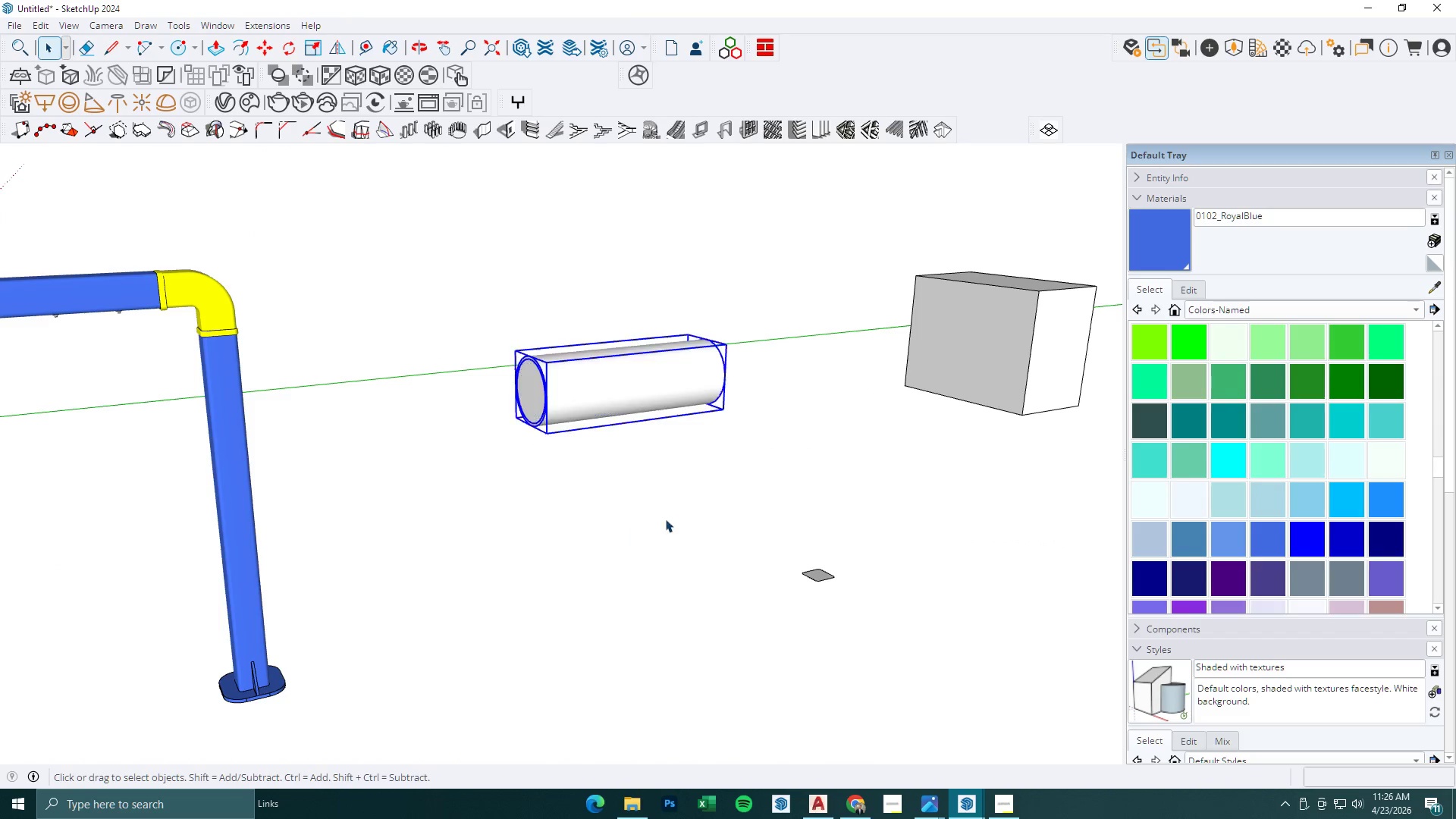 
key(M)
 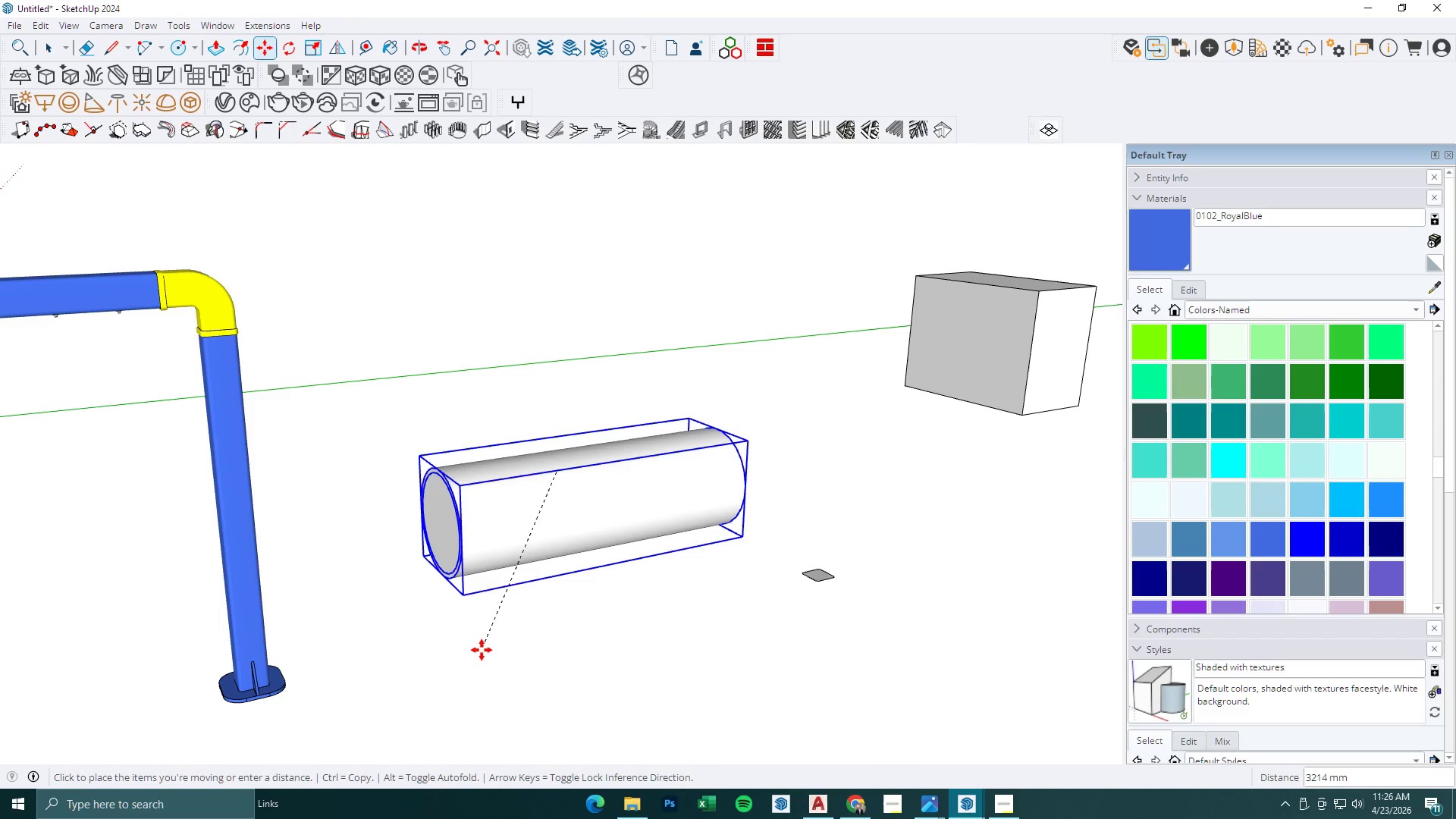 
left_click([481, 647])
 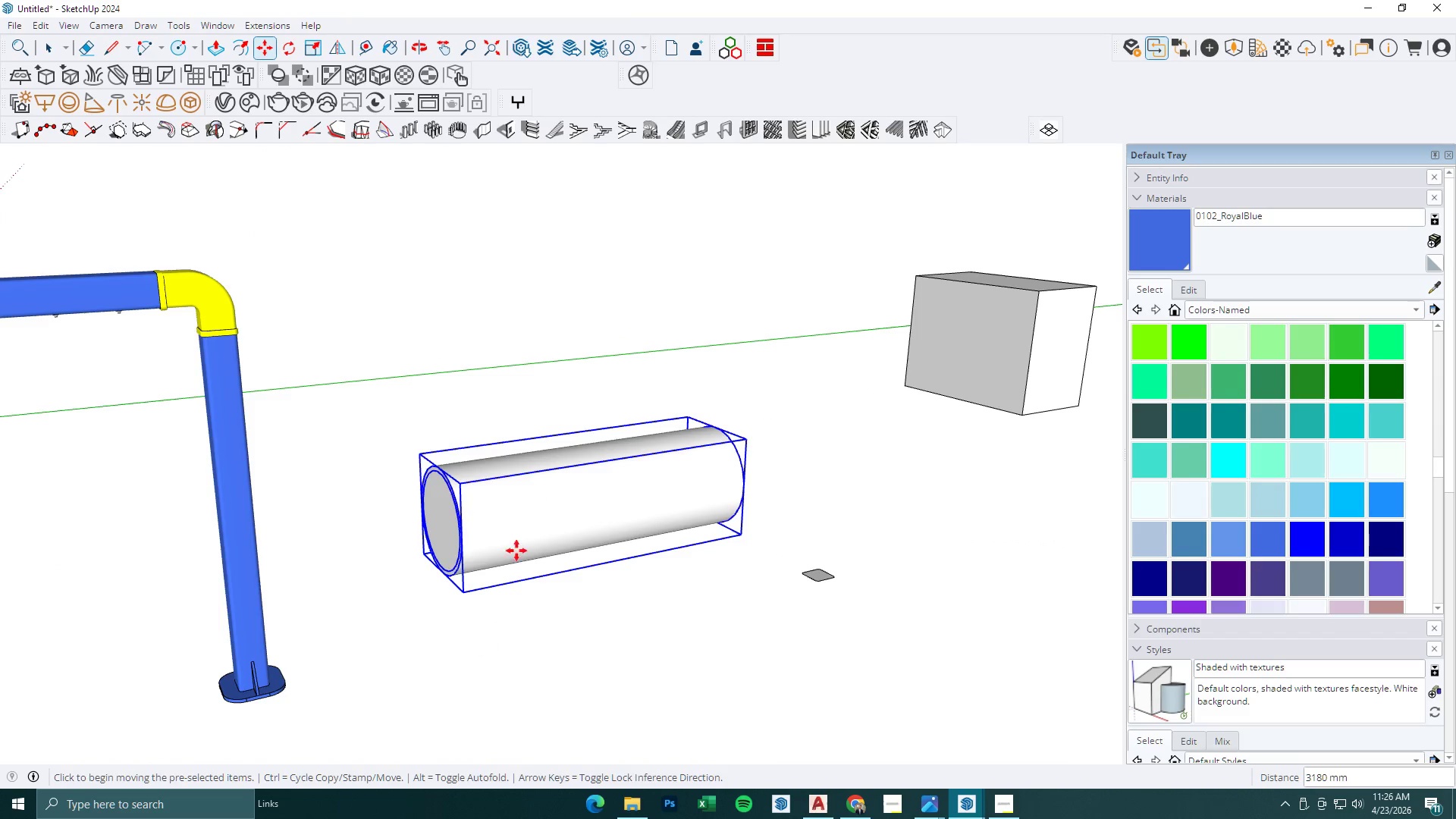 
scroll: coordinate [541, 538], scroll_direction: down, amount: 6.0
 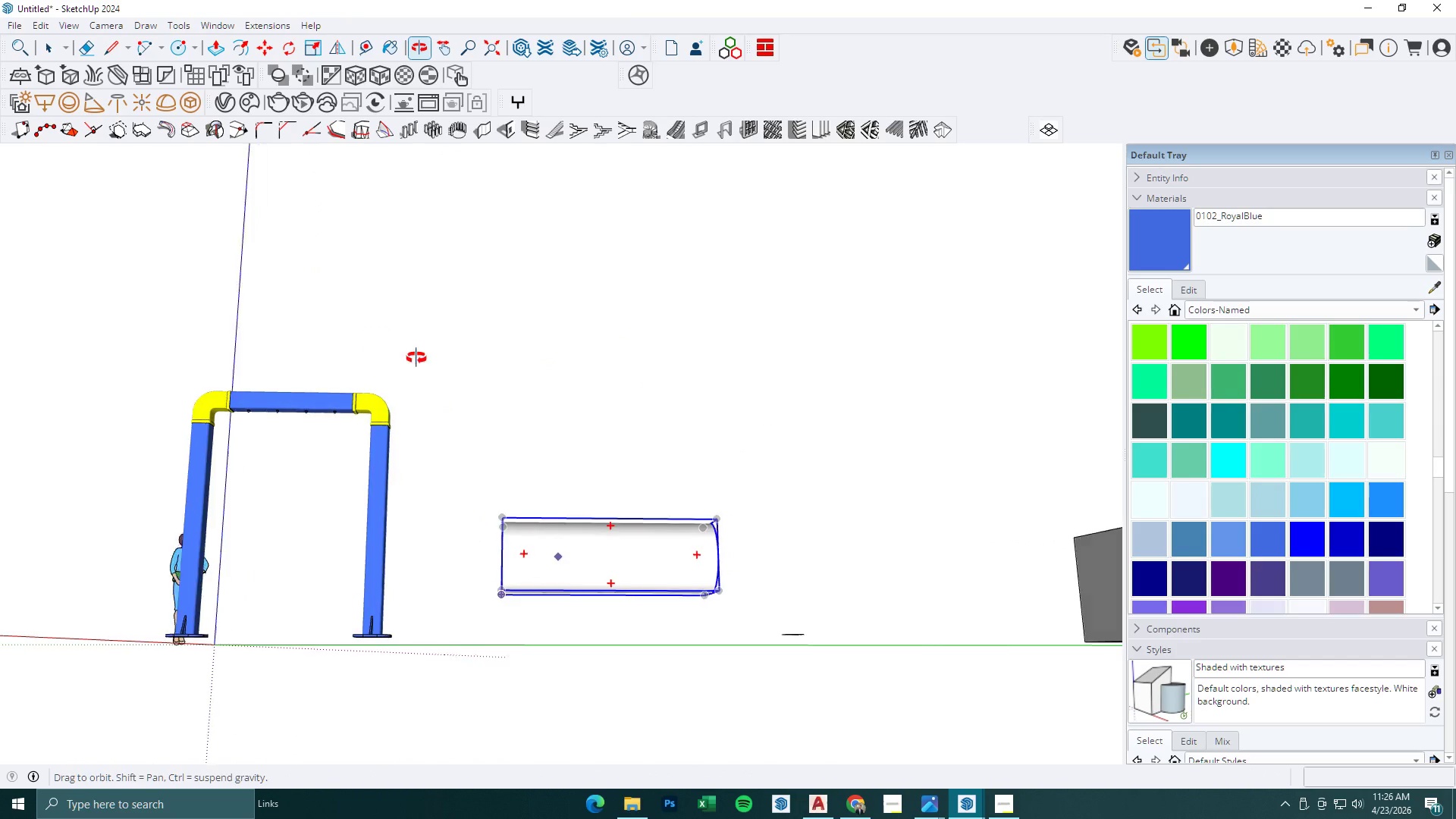 
scroll: coordinate [517, 571], scroll_direction: up, amount: 3.0
 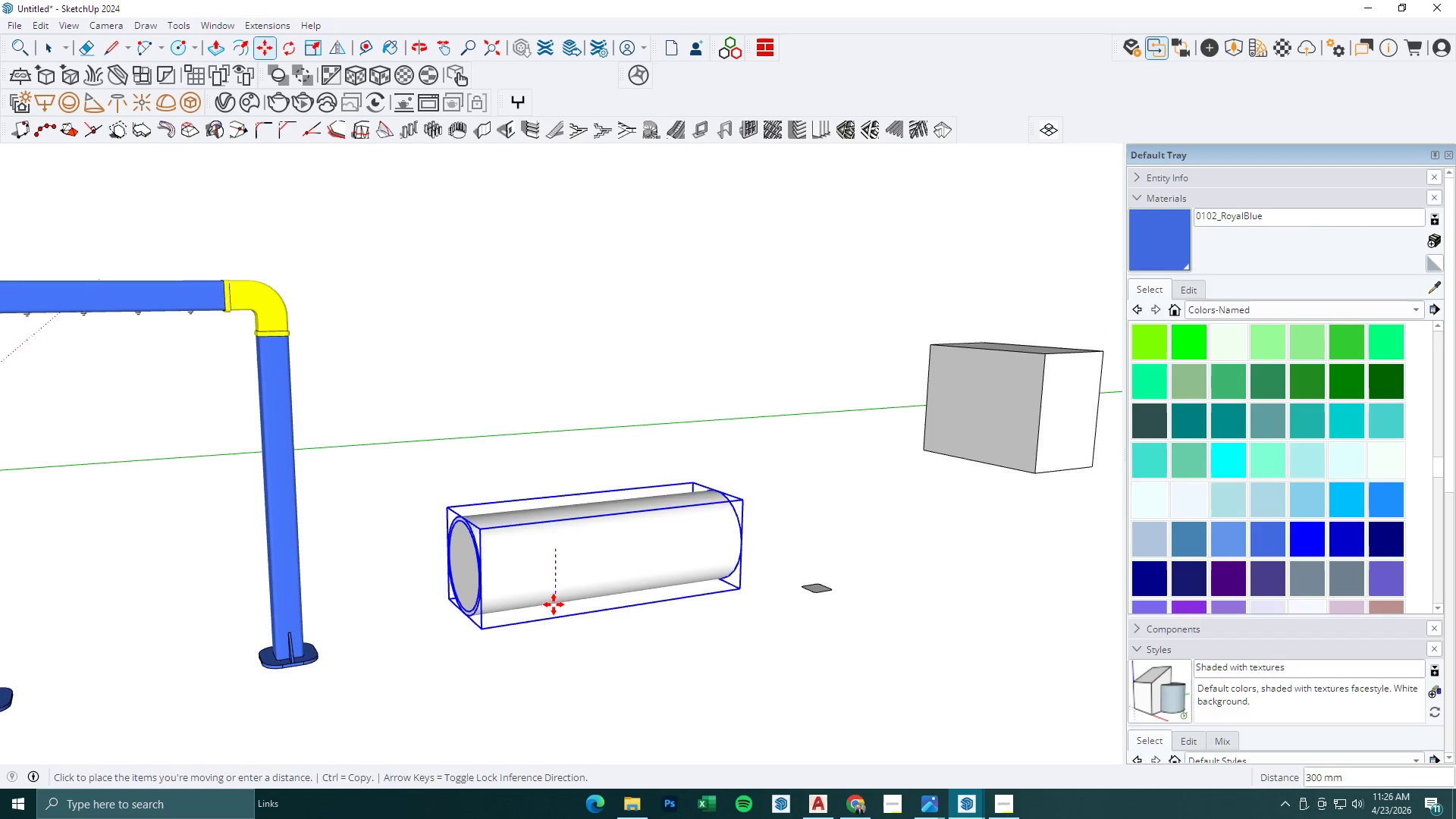 
left_click([555, 610])
 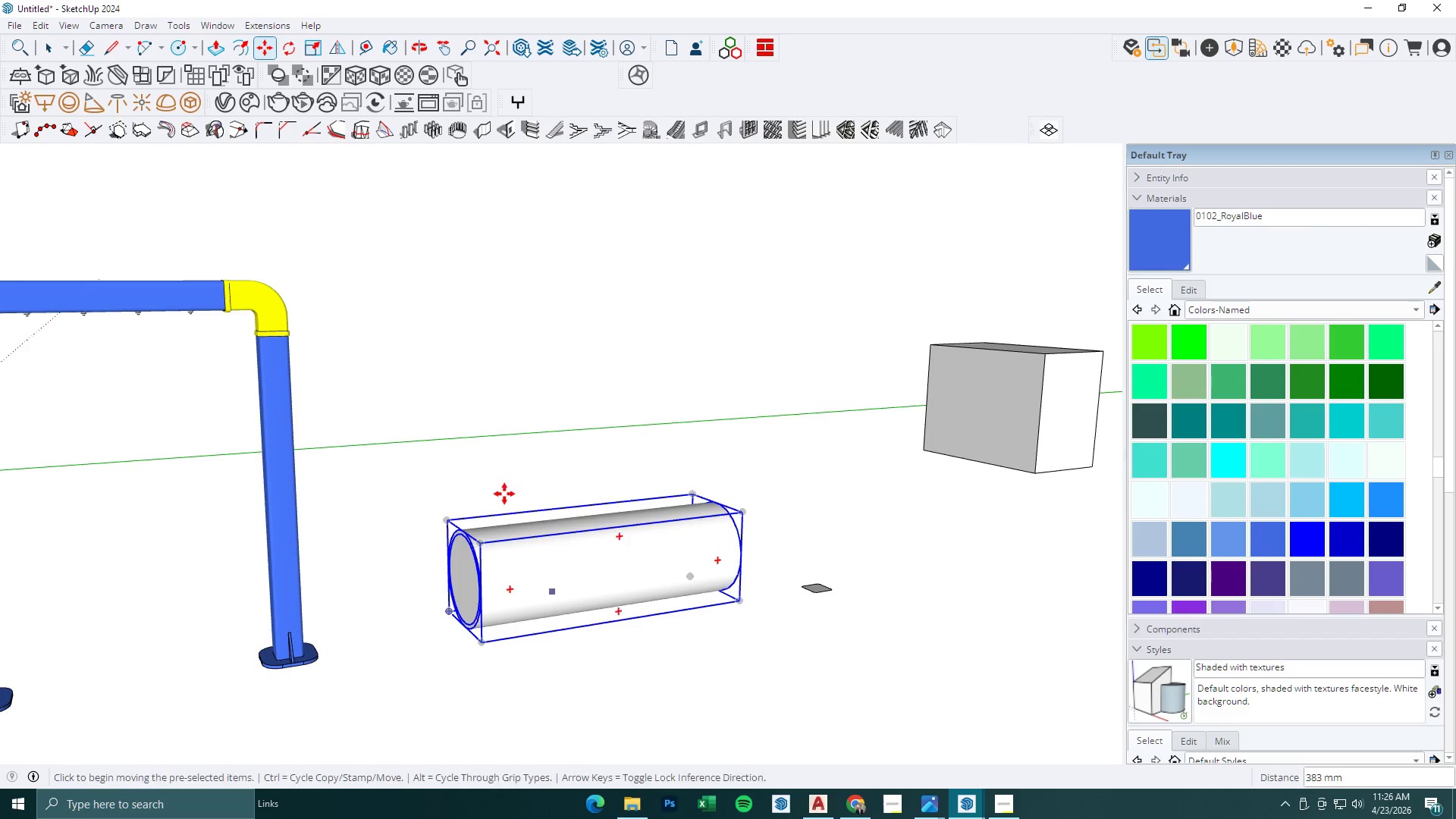 
scroll: coordinate [494, 487], scroll_direction: down, amount: 2.0
 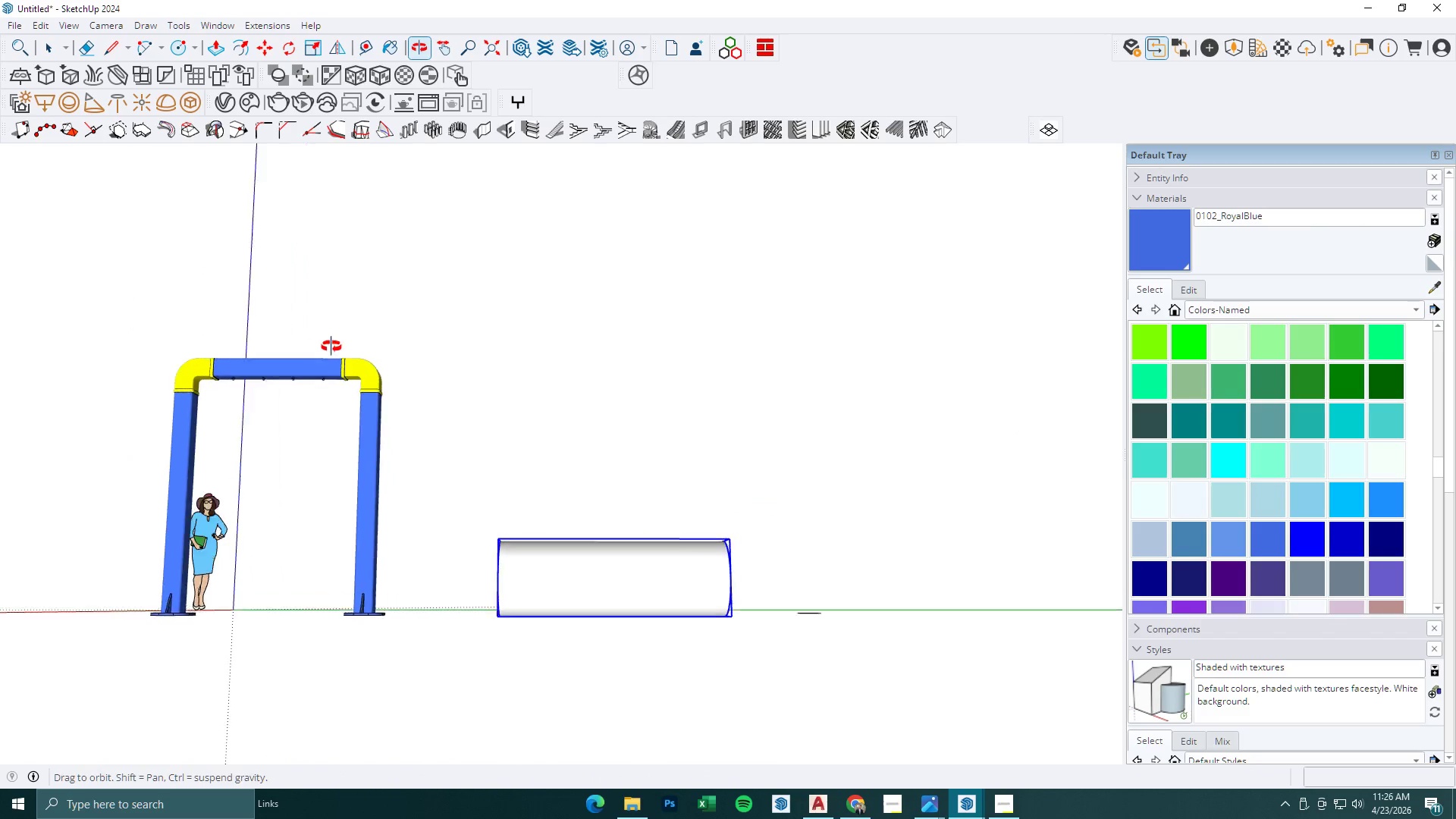 
key(Space)
 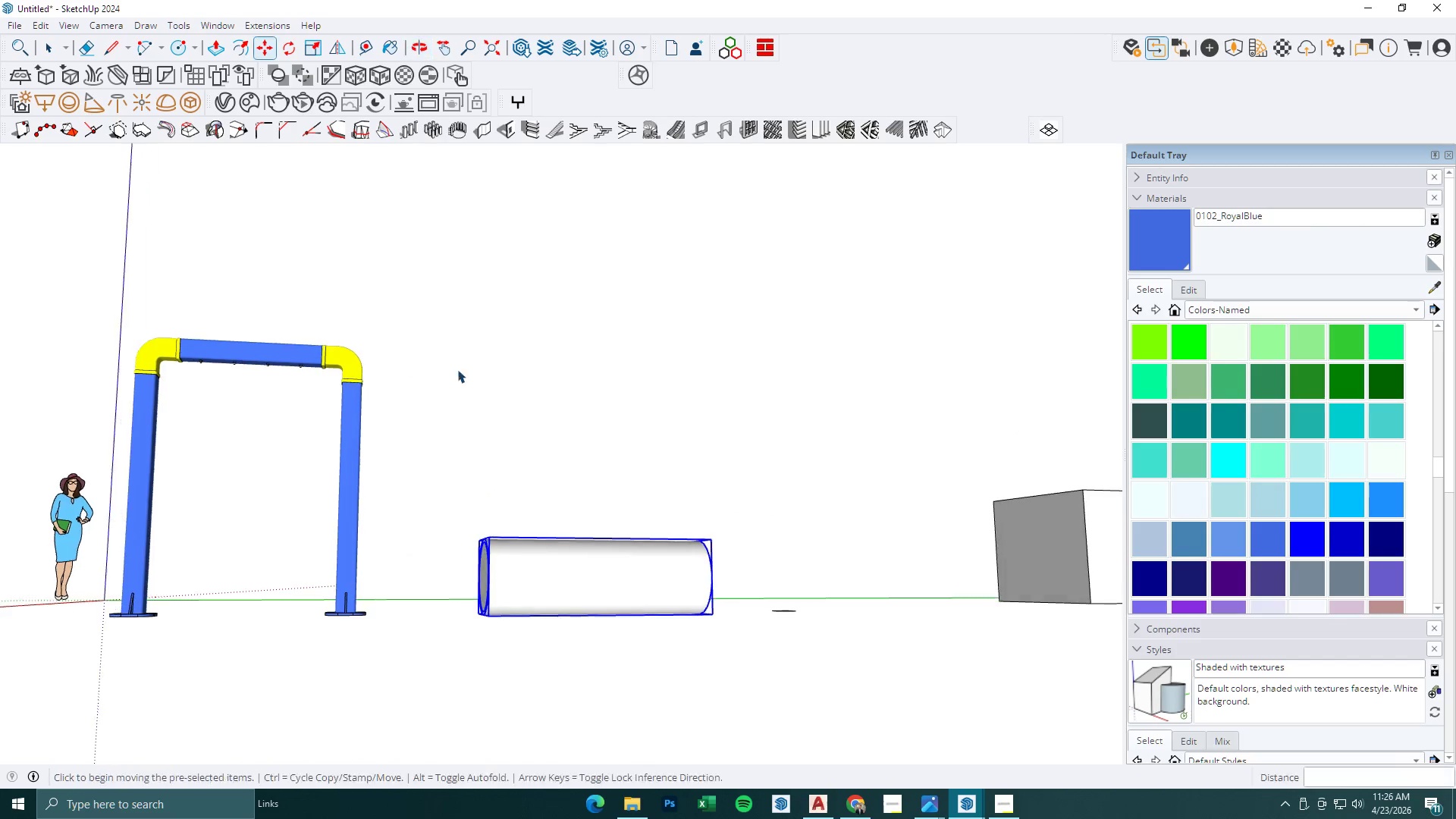 
left_click([544, 382])
 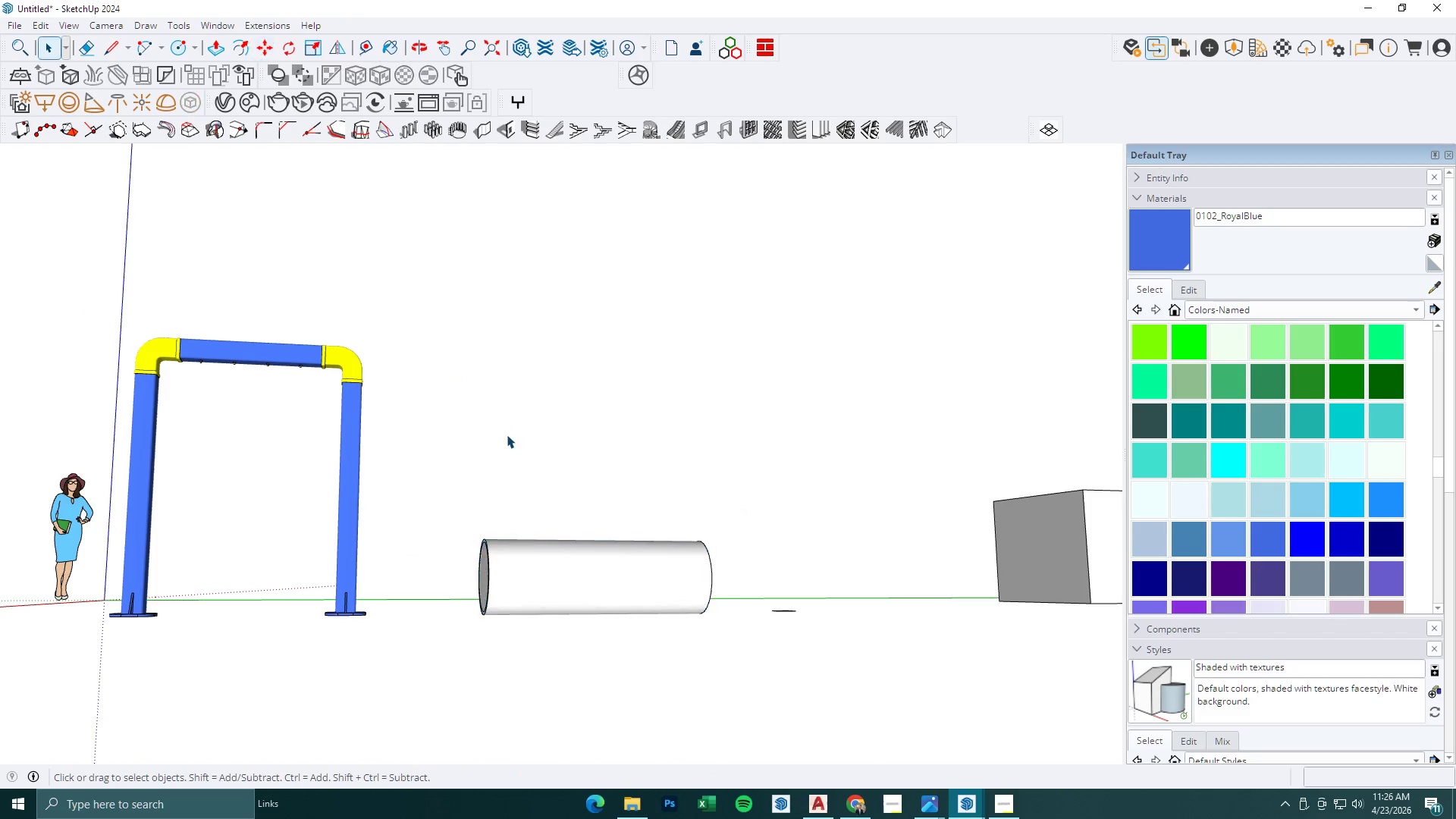 
scroll: coordinate [504, 443], scroll_direction: down, amount: 1.0
 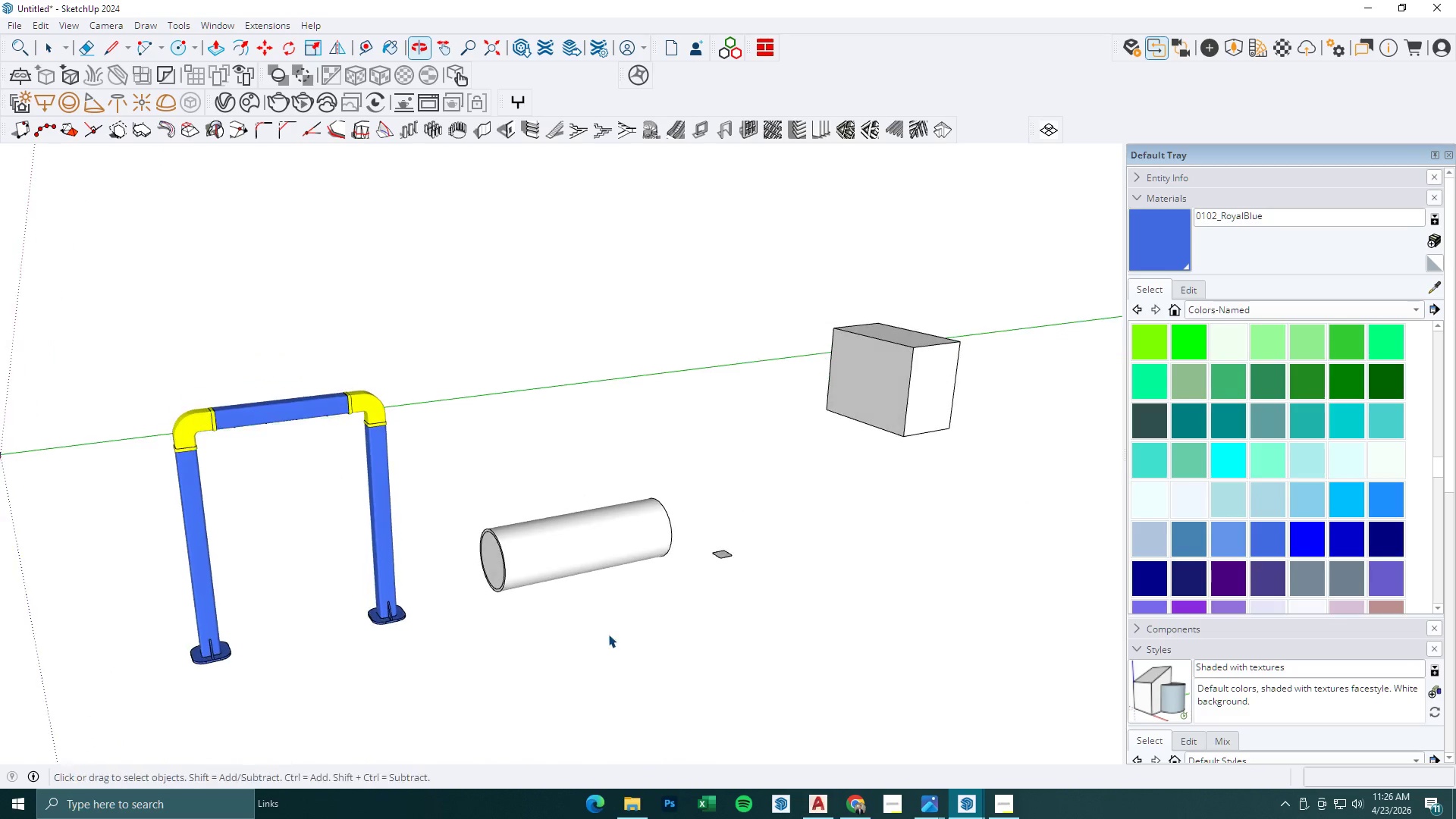 
left_click([540, 482])
 